 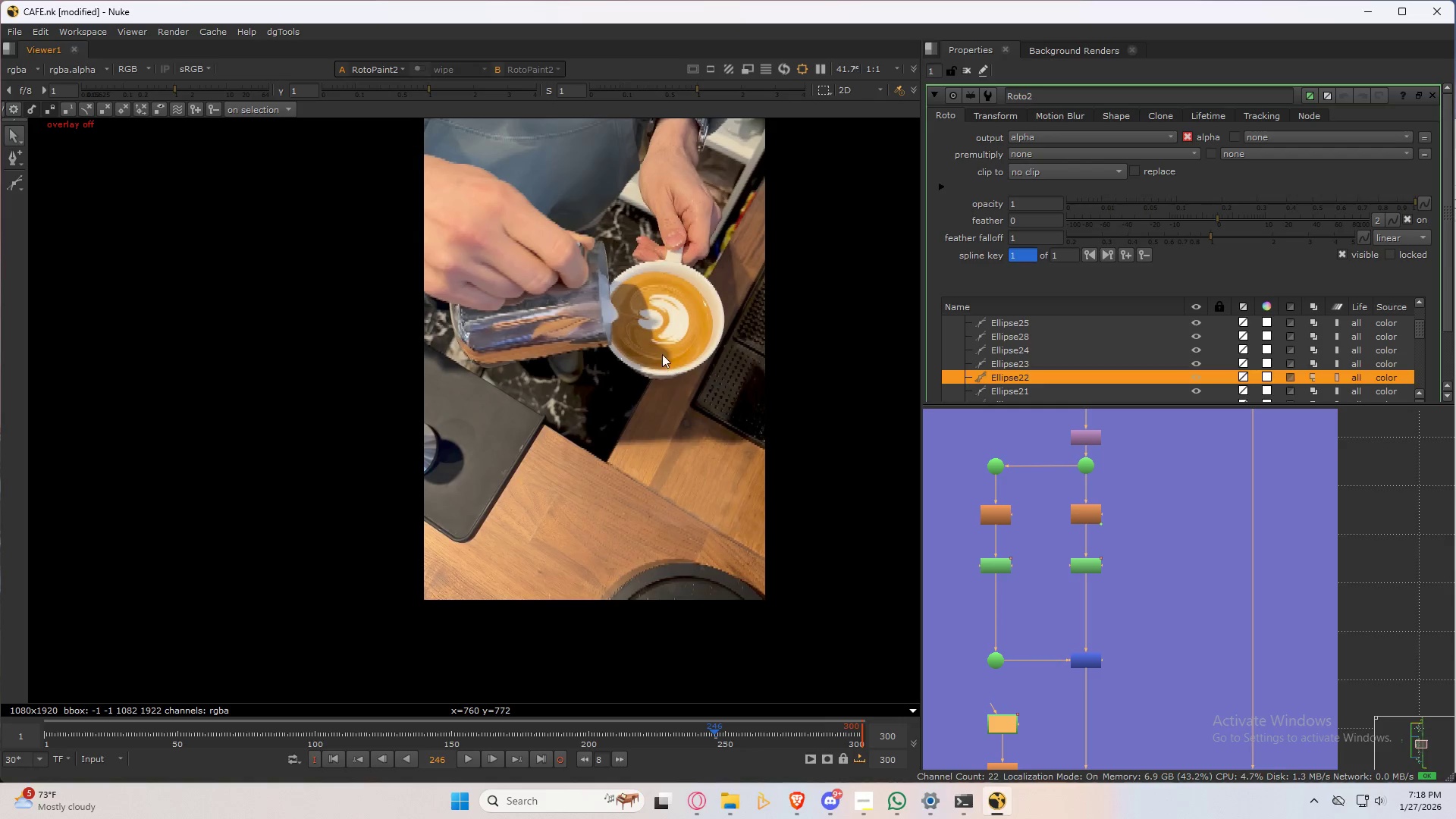 
scroll: coordinate [651, 347], scroll_direction: up, amount: 2.0
 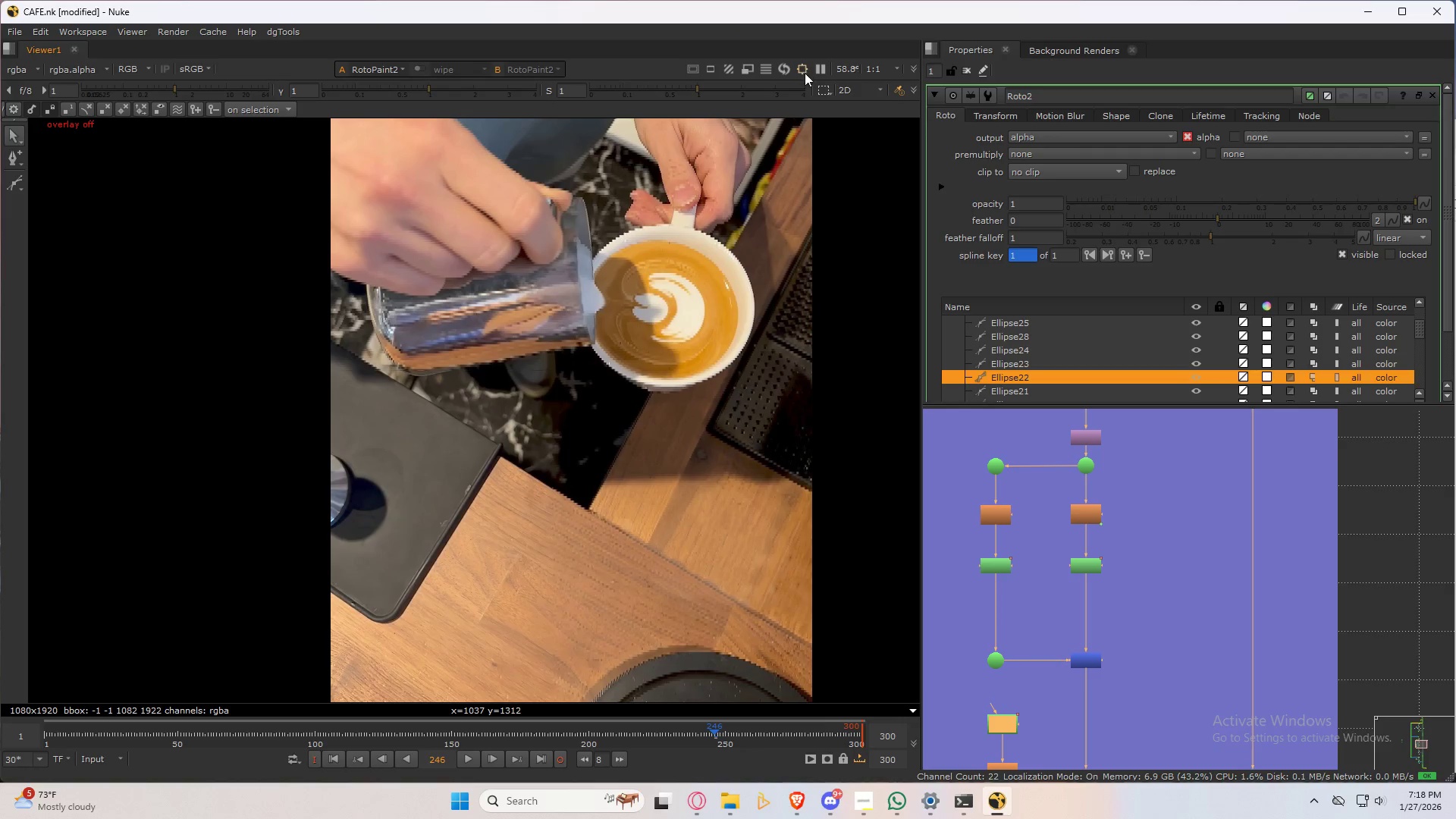 
left_click([805, 64])
 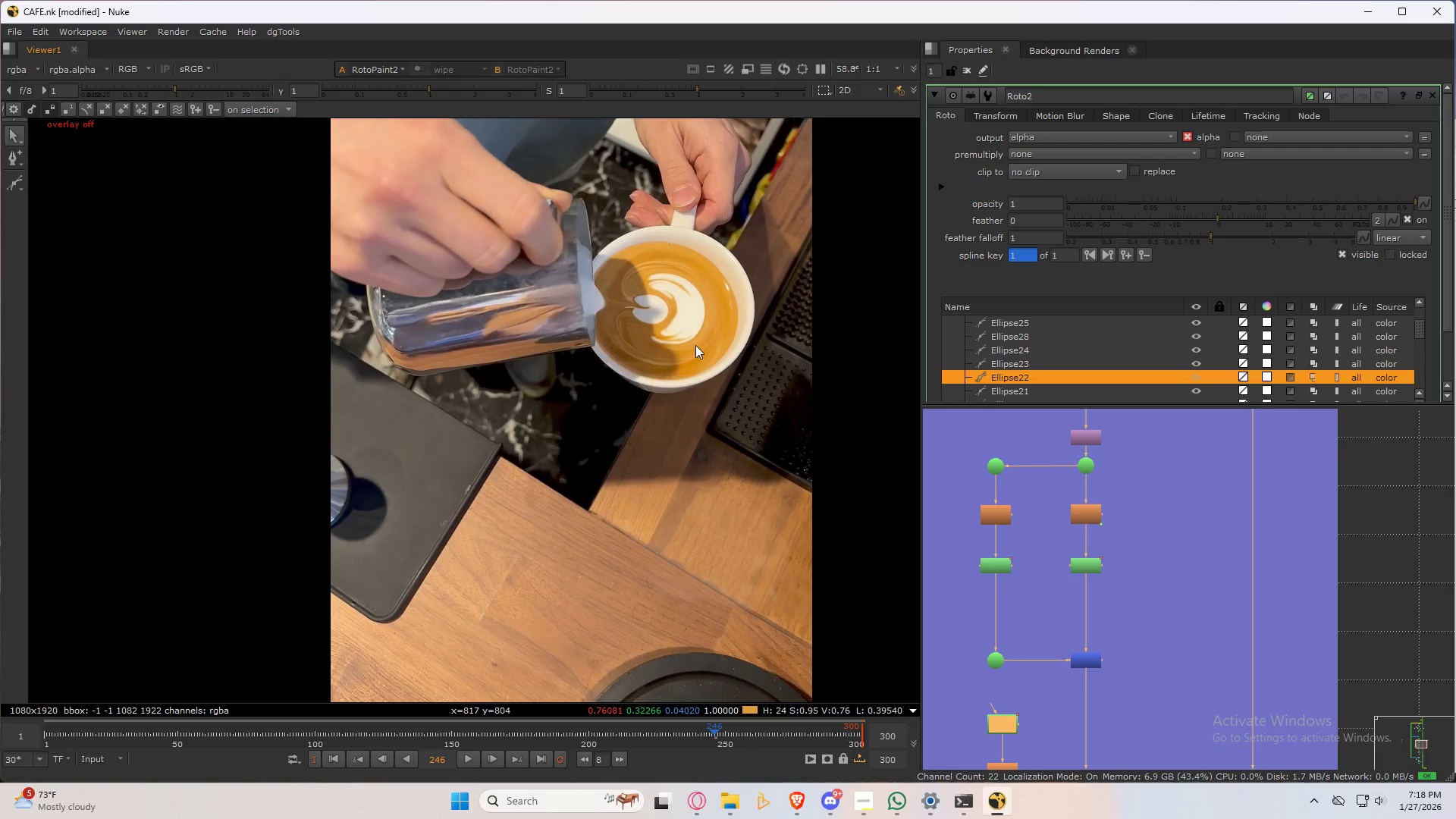 
scroll: coordinate [1095, 601], scroll_direction: down, amount: 7.0
 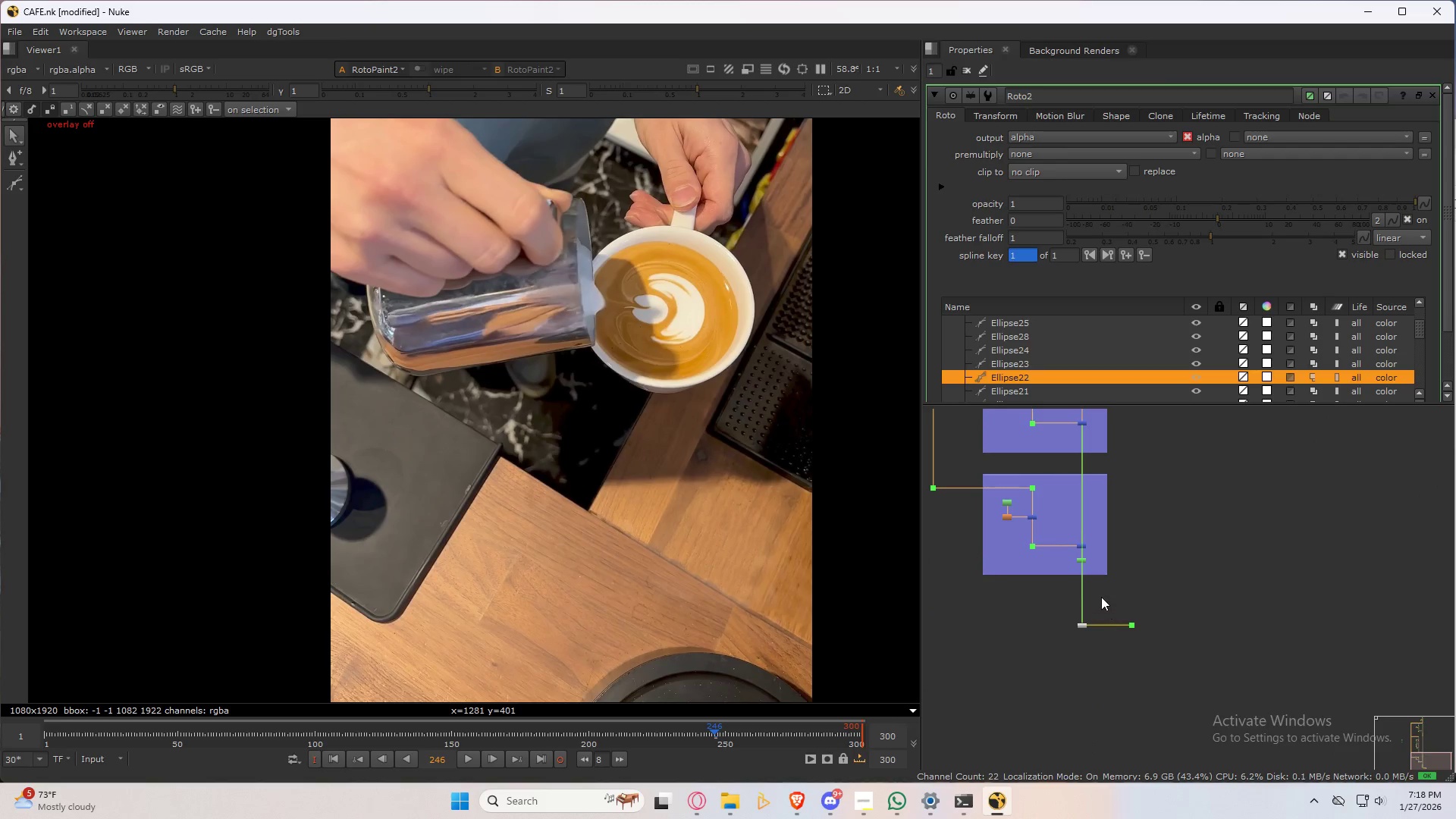 
scroll: coordinate [1091, 594], scroll_direction: up, amount: 5.0
 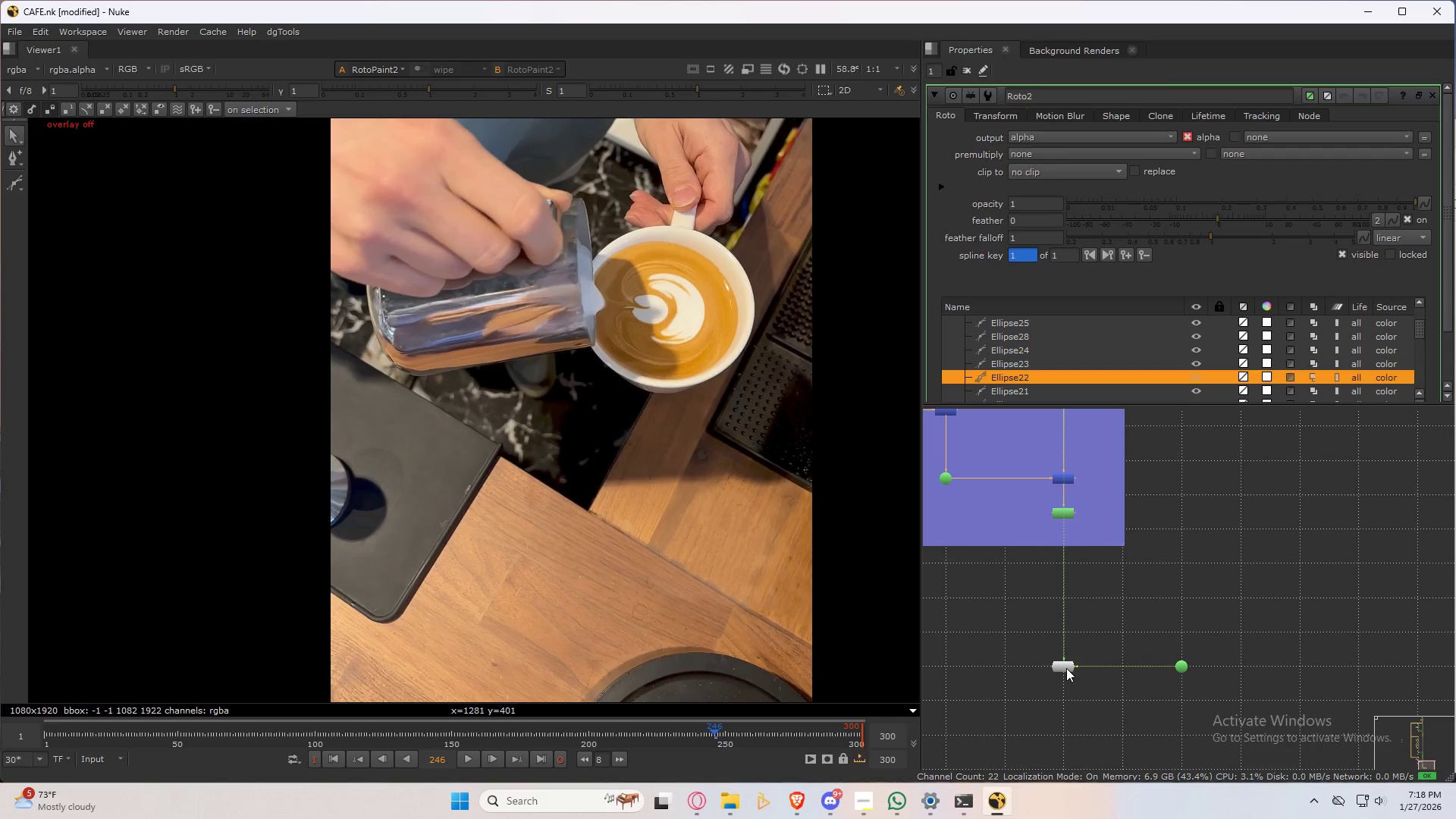 
left_click_drag(start_coordinate=[1066, 667], to_coordinate=[1033, 666])
 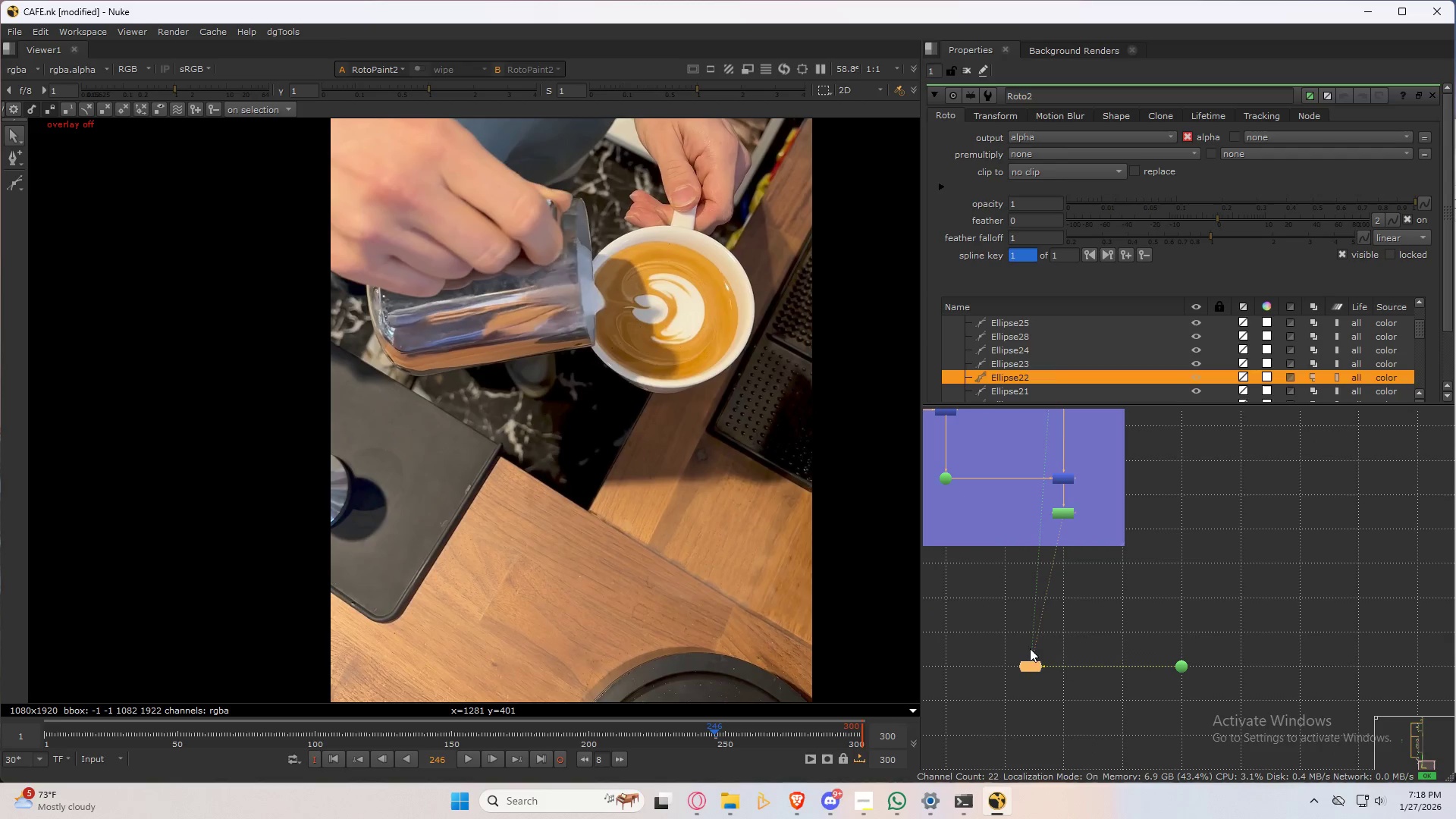 
left_click_drag(start_coordinate=[1030, 648], to_coordinate=[1012, 641])
 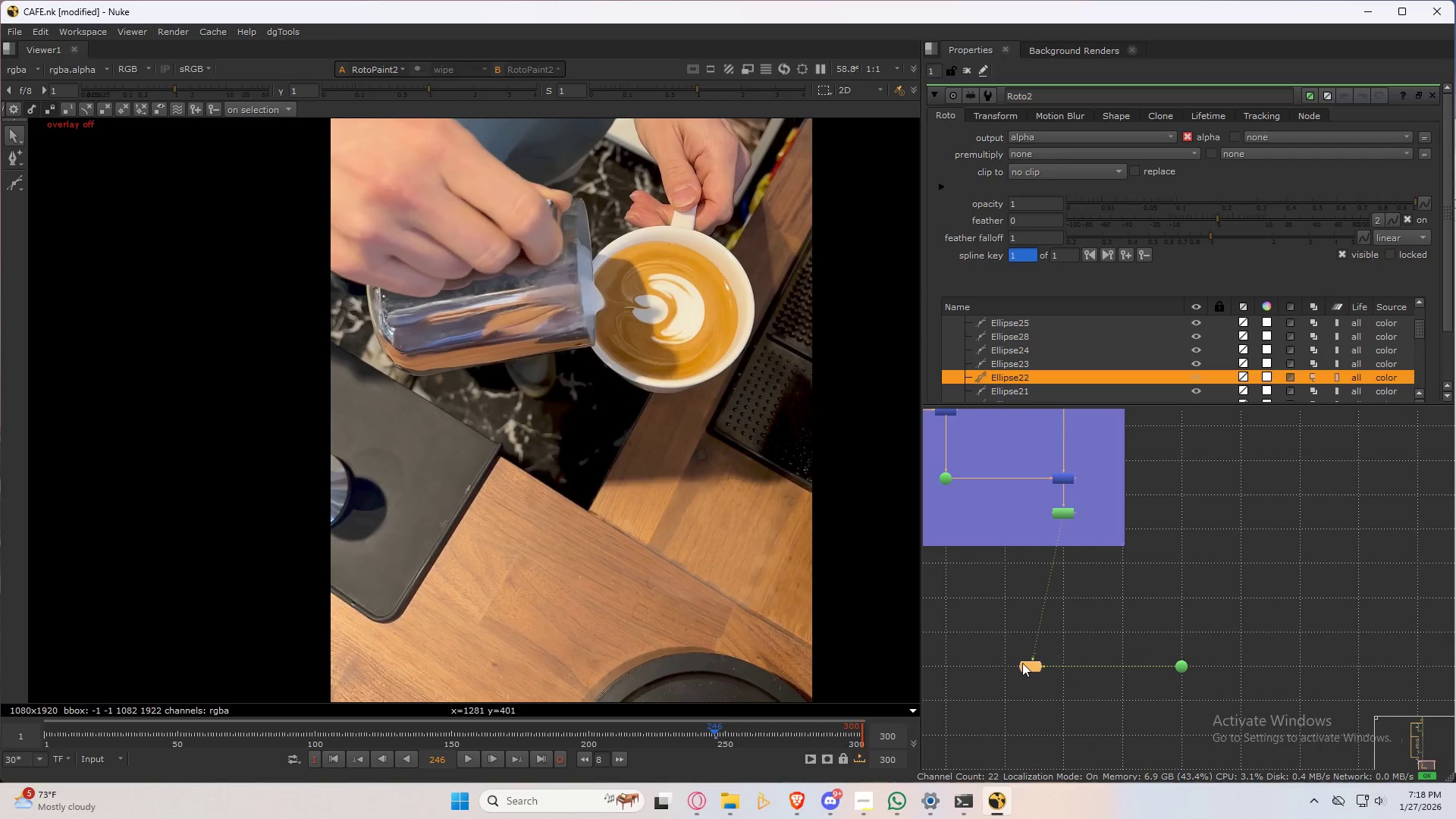 
left_click_drag(start_coordinate=[1023, 663], to_coordinate=[1056, 665])
 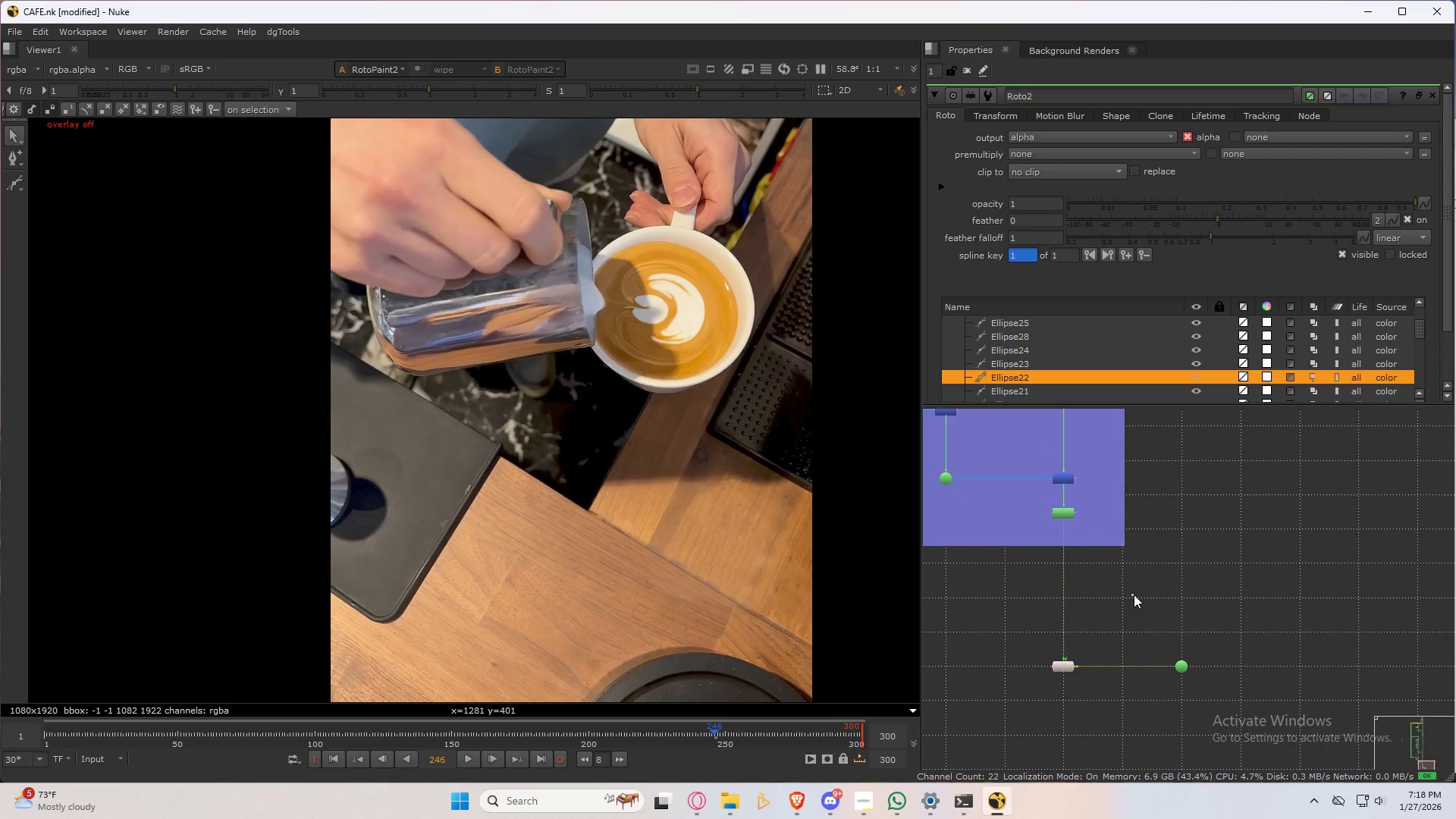 
left_click([1134, 595])
 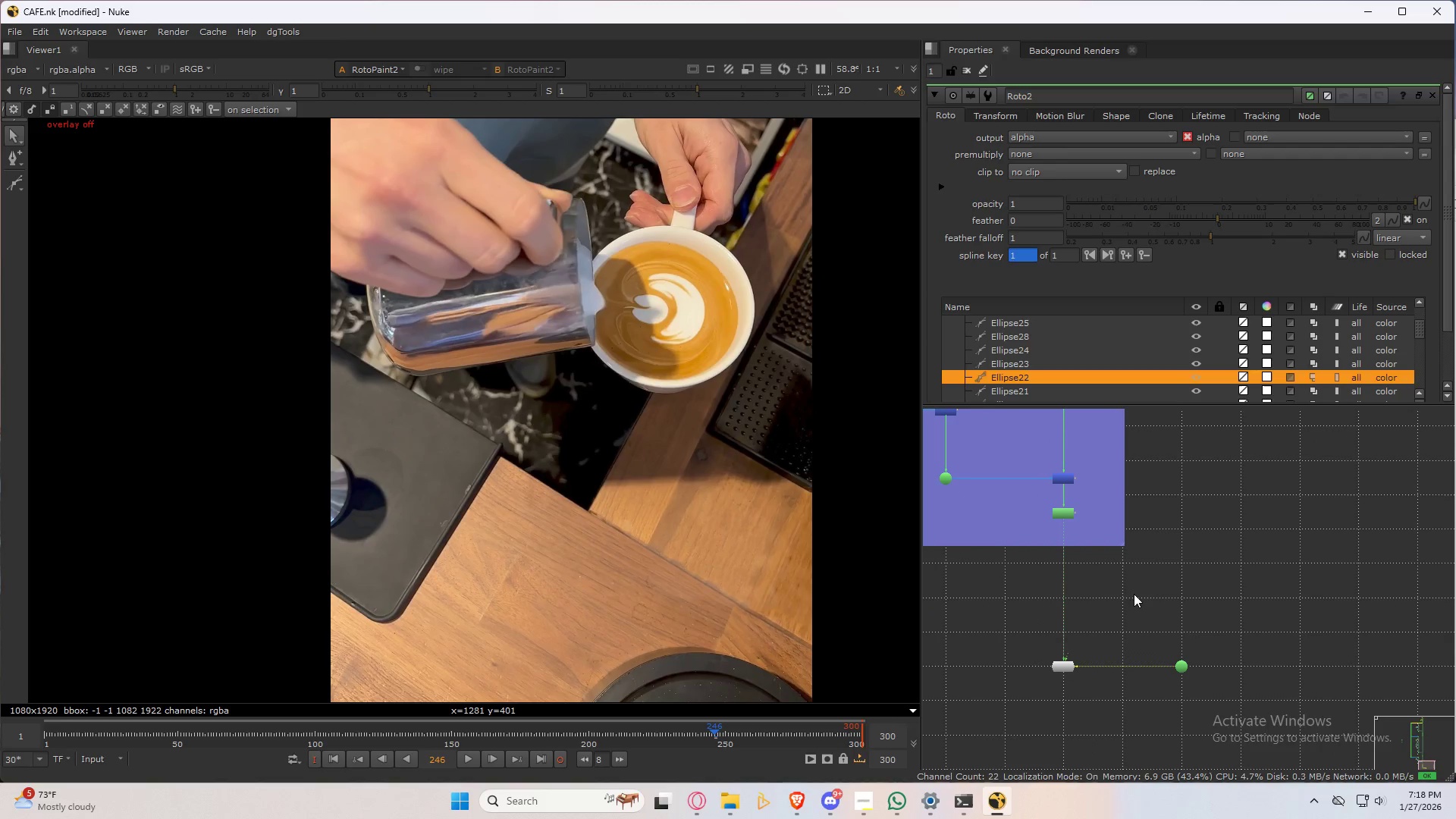 
key(Control+S)
 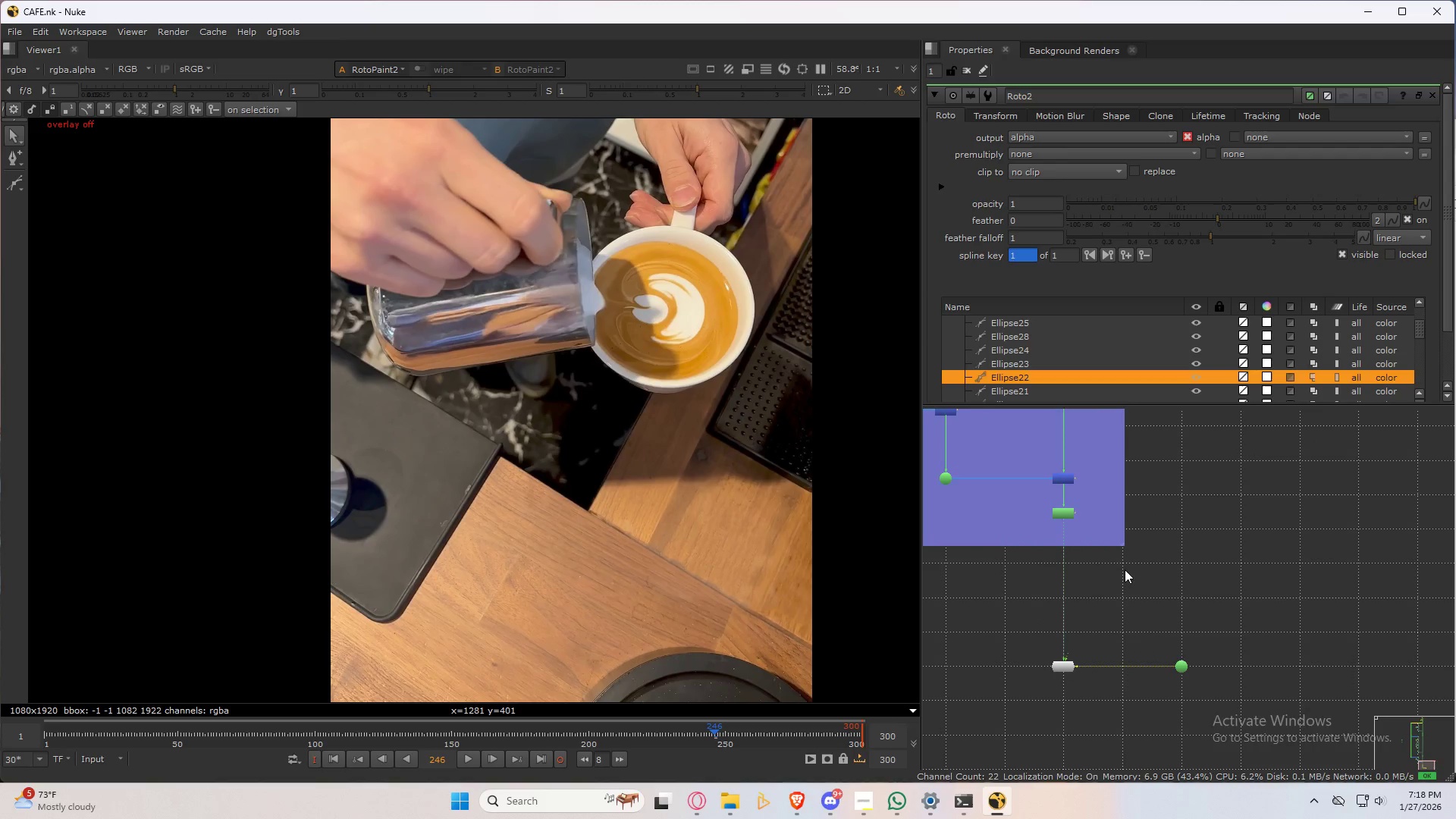 
left_click([1093, 605])
 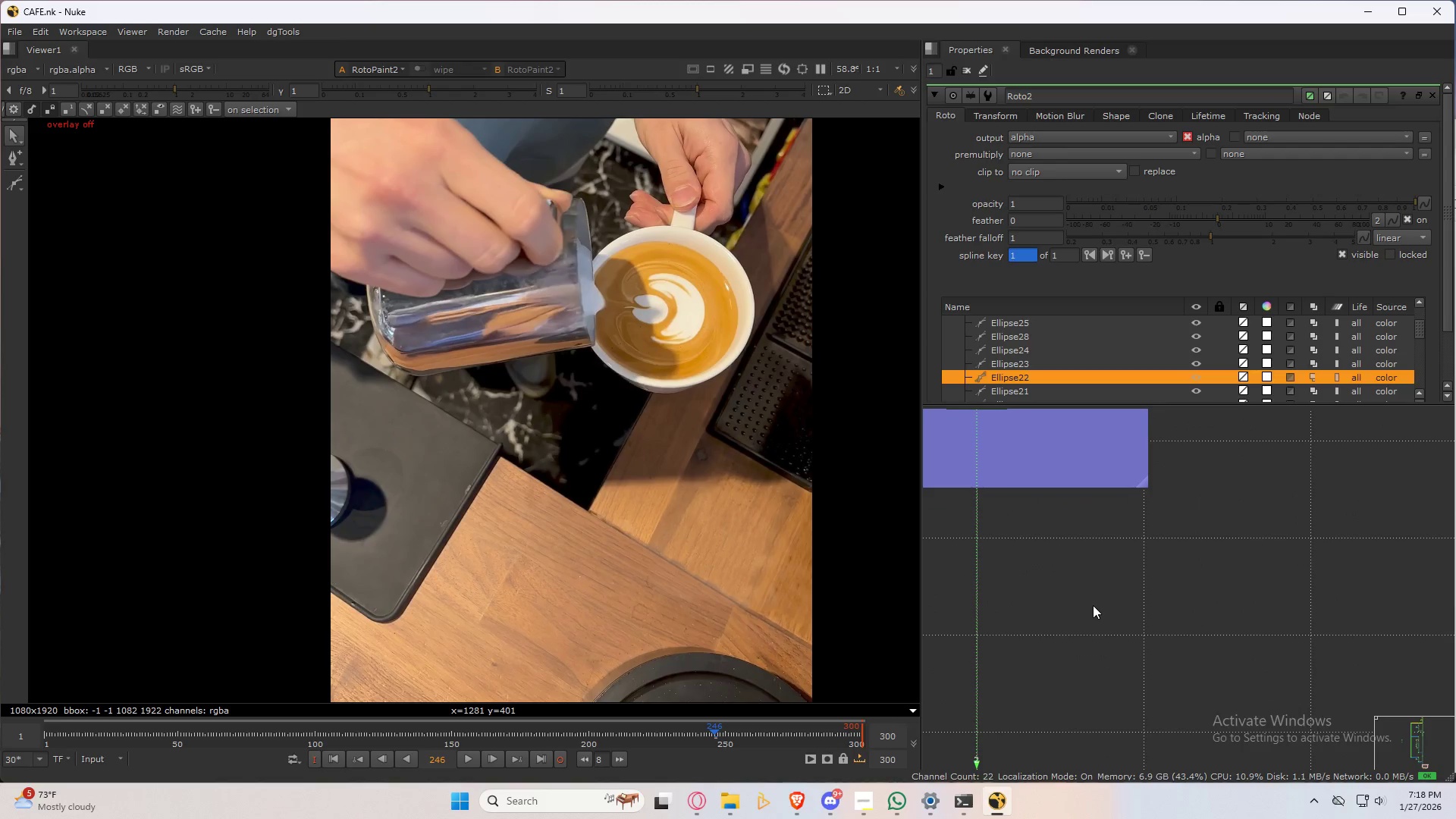 
scroll: coordinate [1109, 580], scroll_direction: up, amount: 6.0
 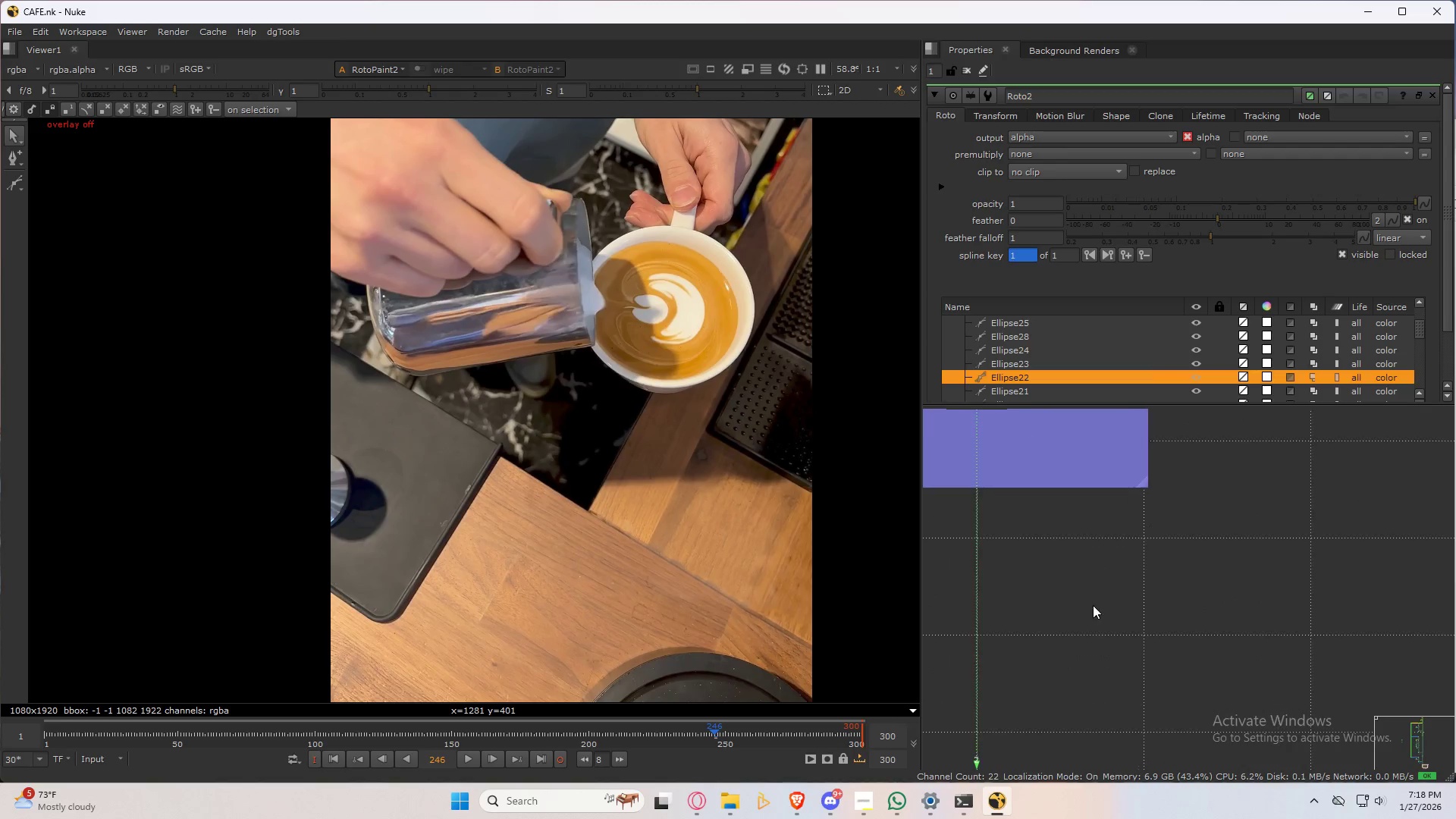 
key(Tab)
 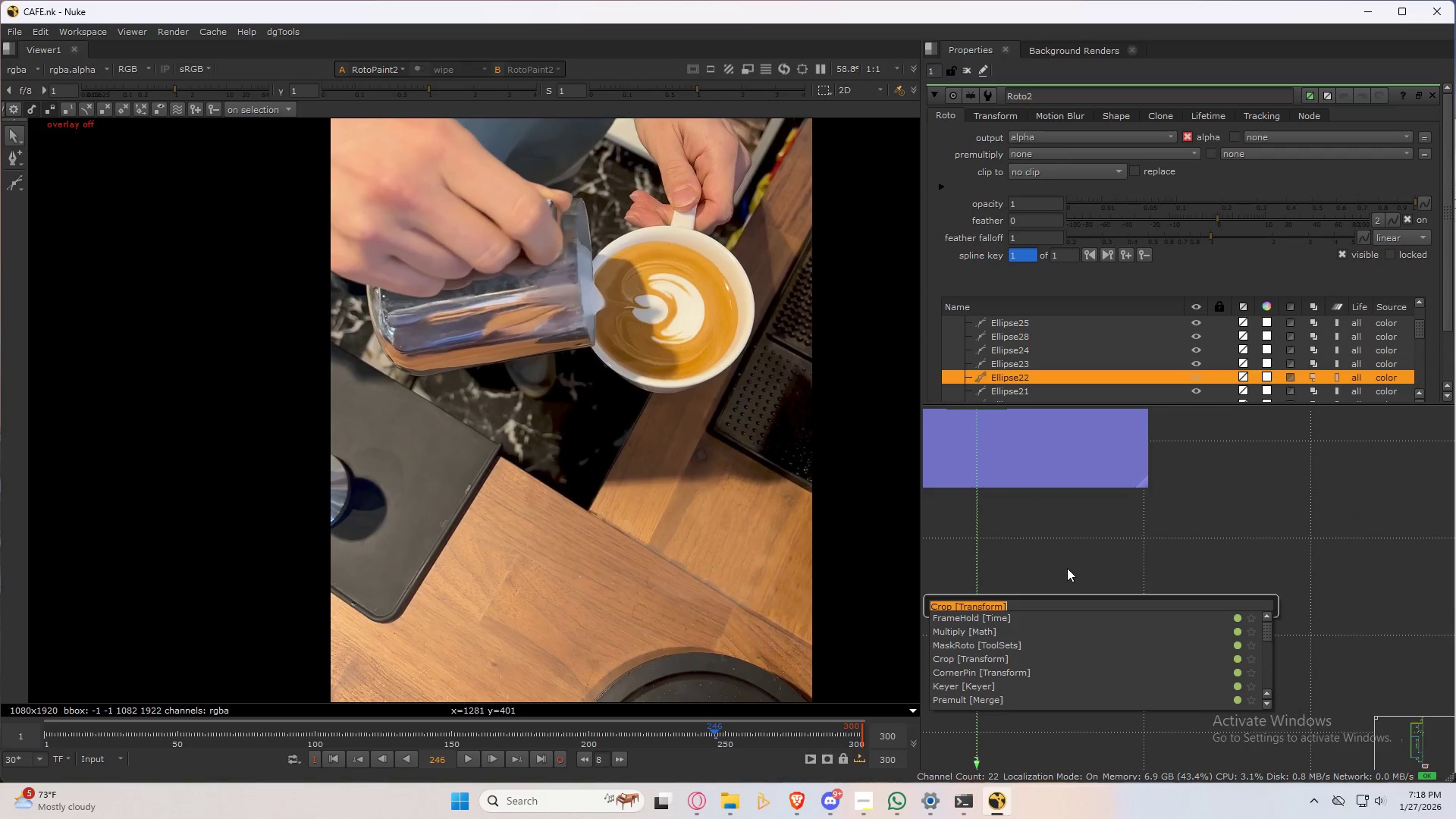 
type(glo)
 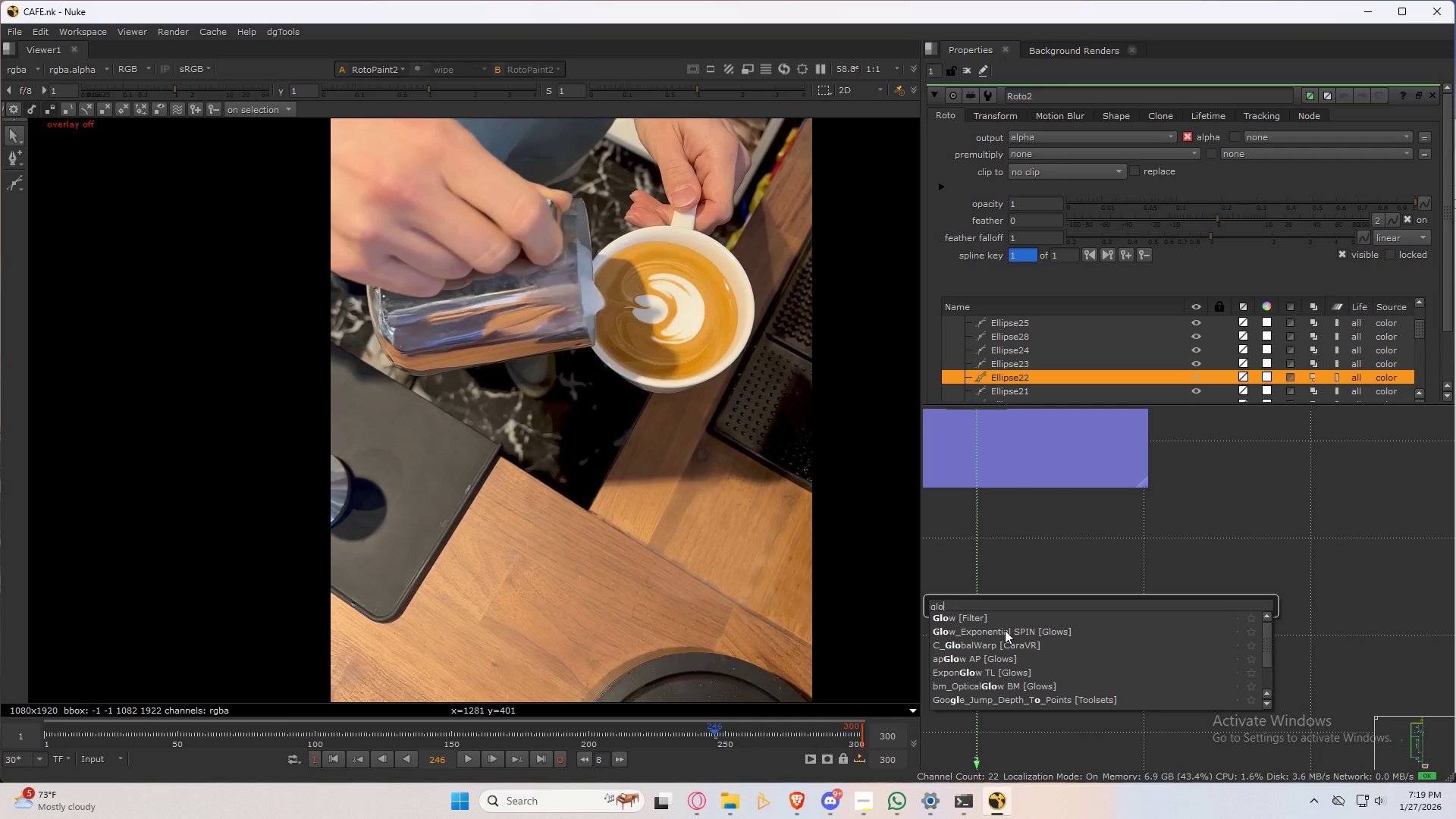 
left_click([1005, 630])
 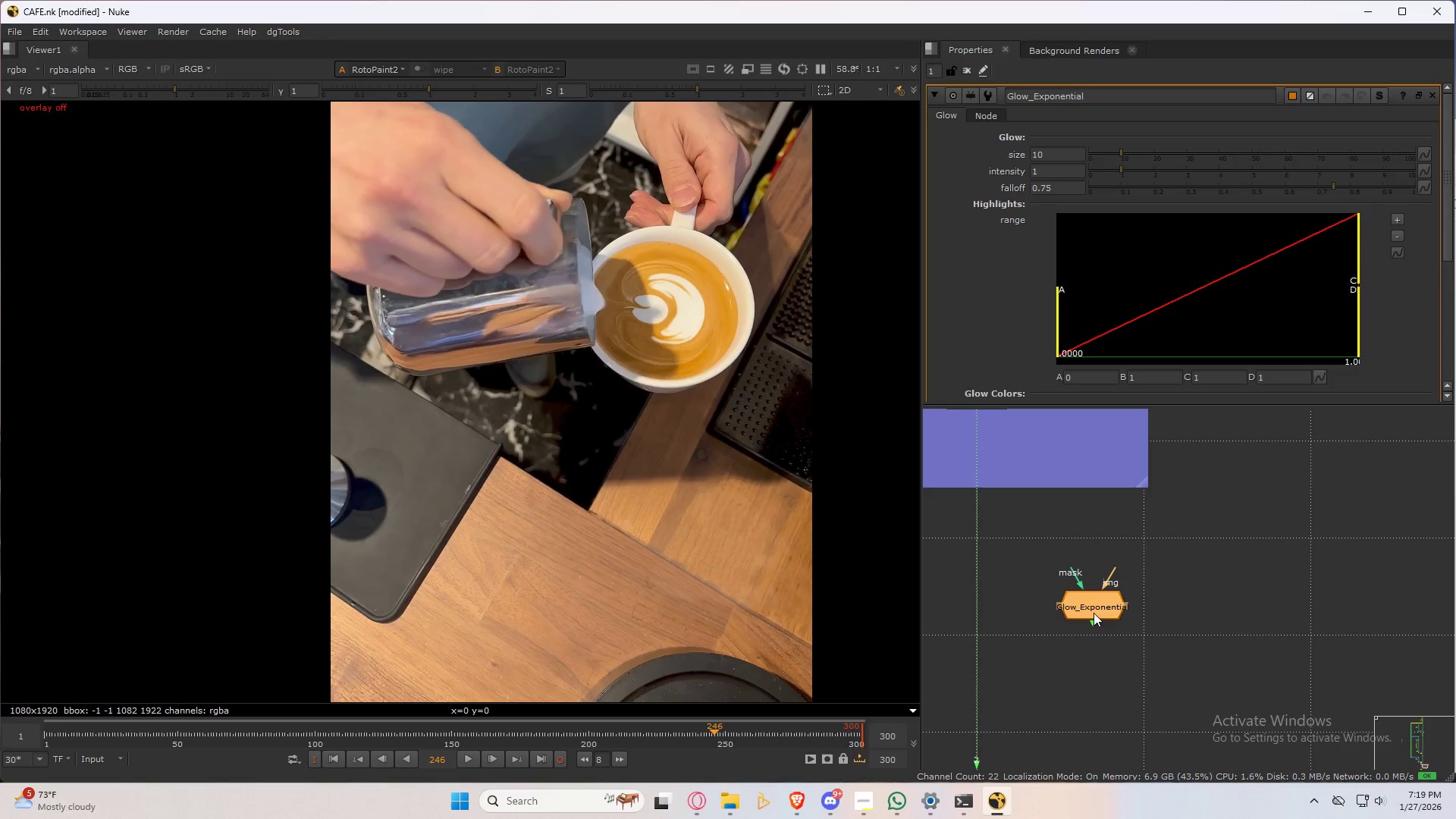 
left_click_drag(start_coordinate=[1094, 613], to_coordinate=[978, 639])
 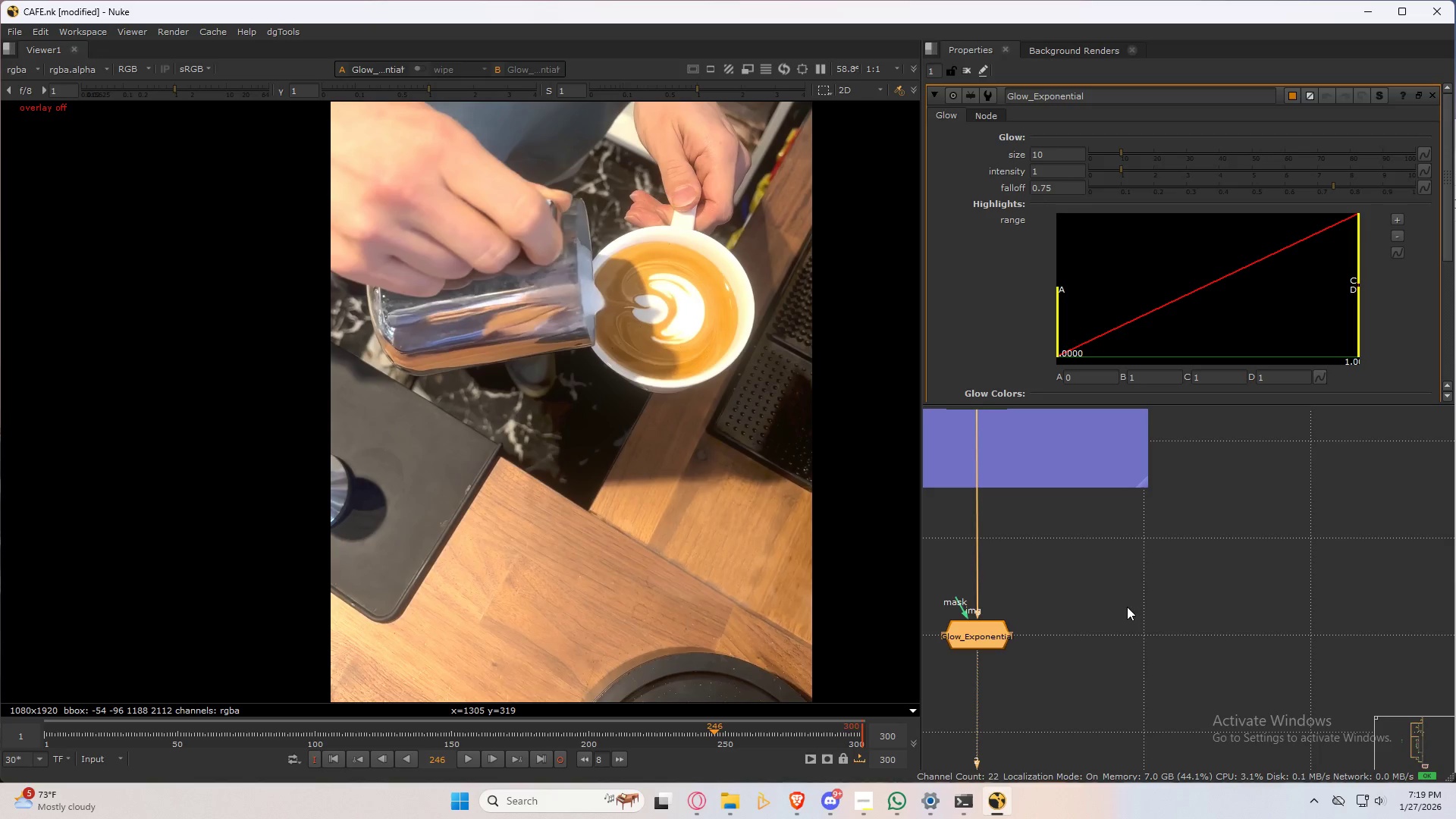 
wait(5.83)
 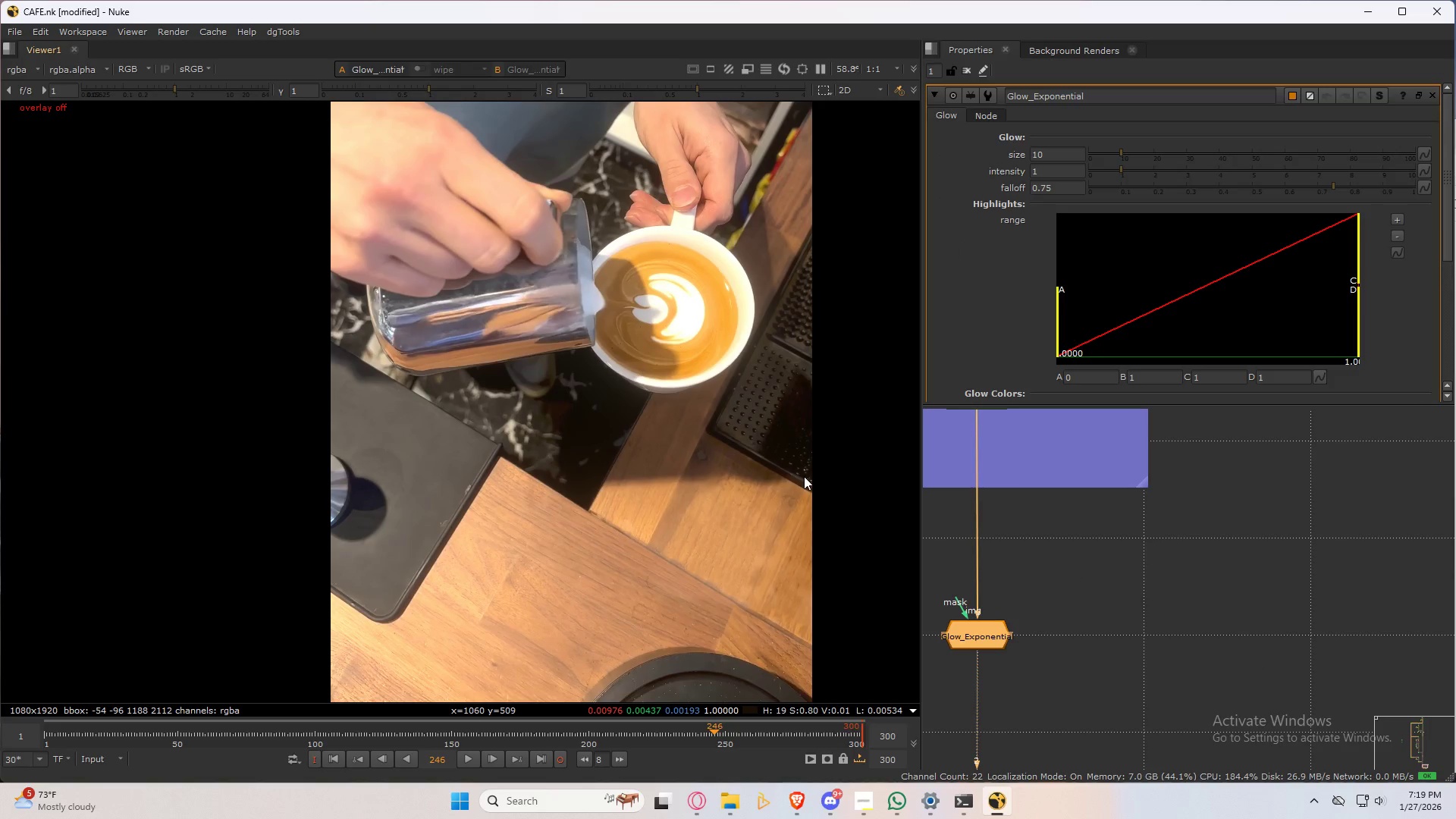 
left_click([1123, 601])
 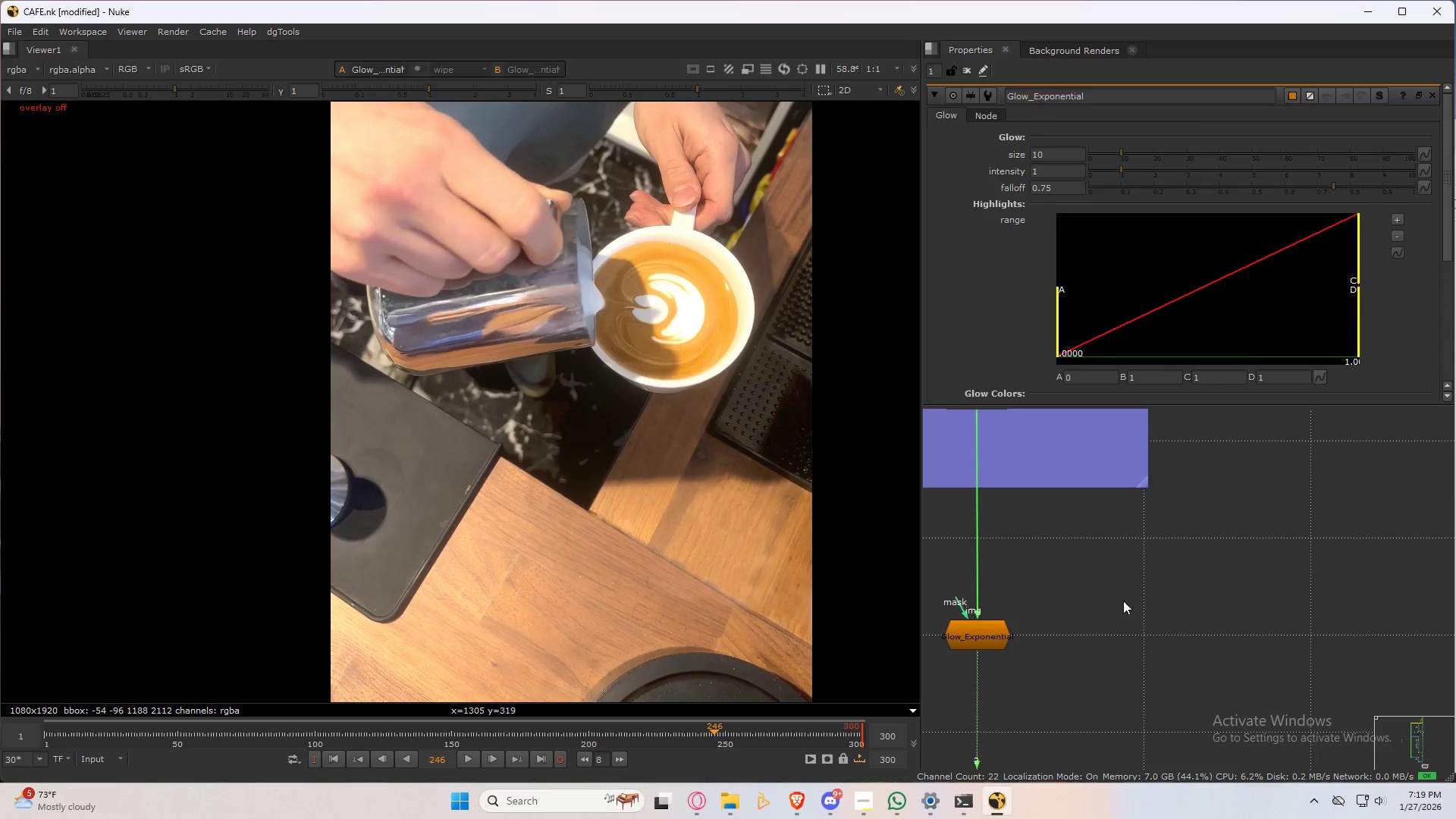 
key(O)
 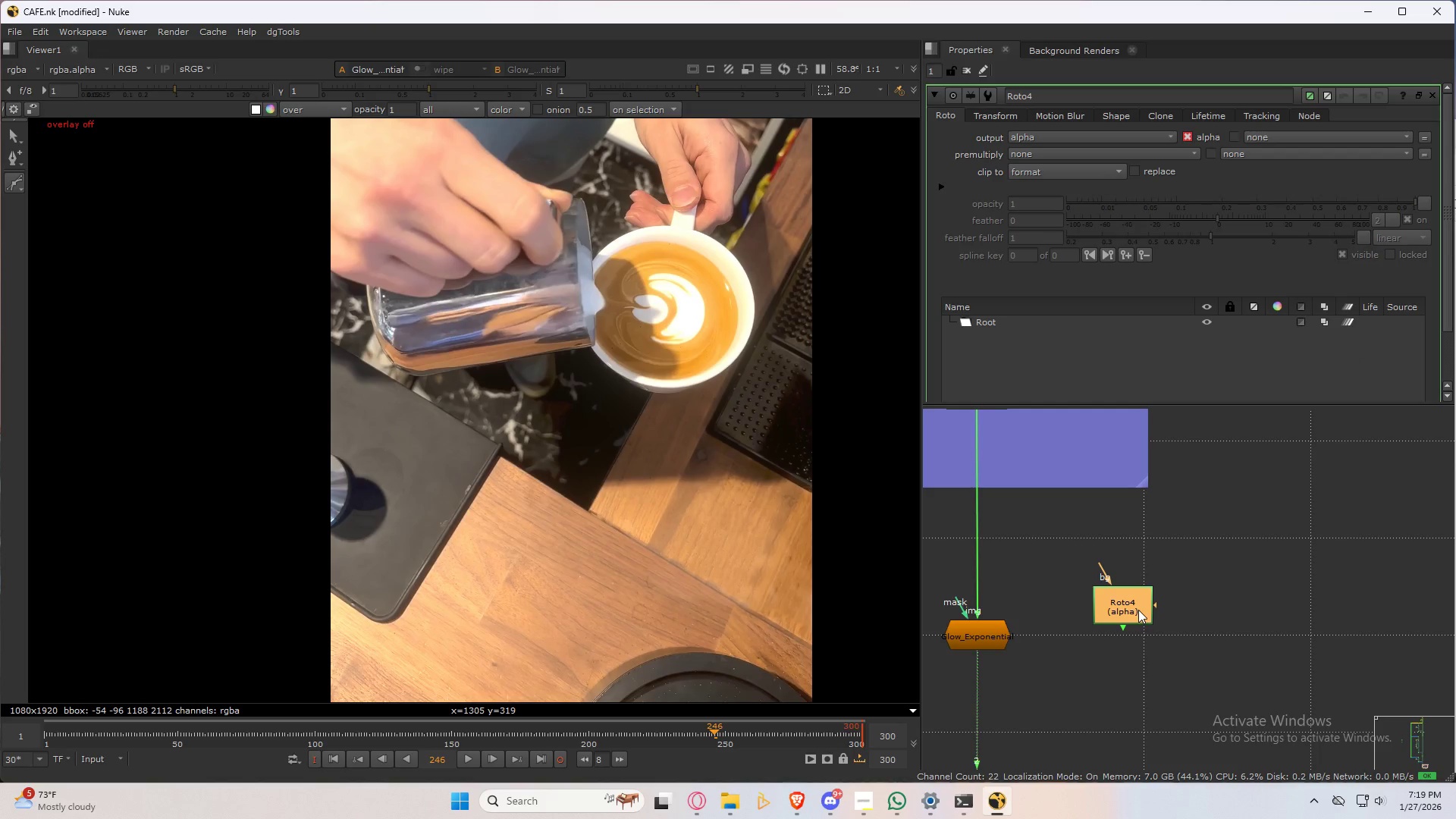 
left_click_drag(start_coordinate=[1138, 610], to_coordinate=[1156, 544])
 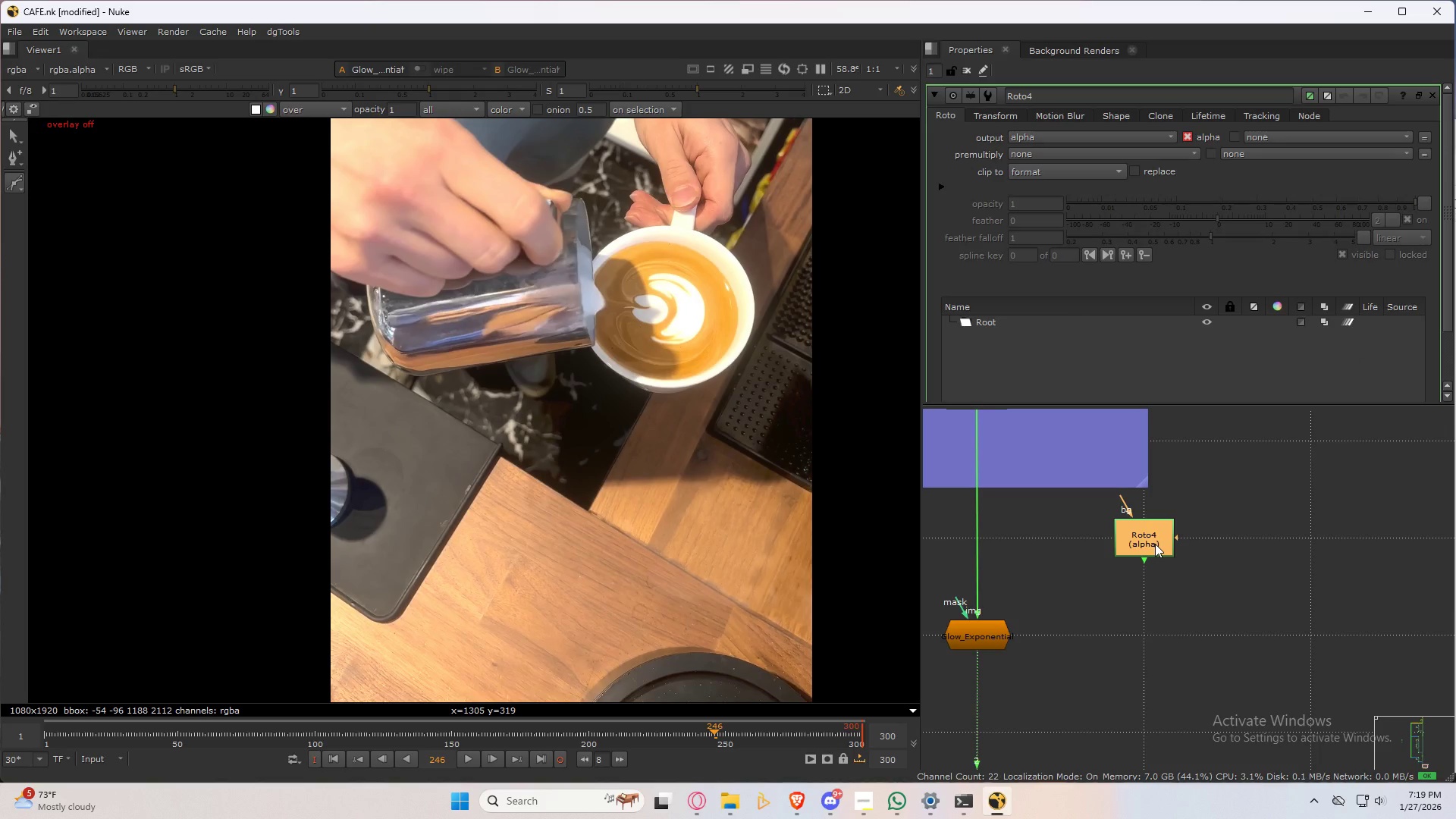 
key(B)
 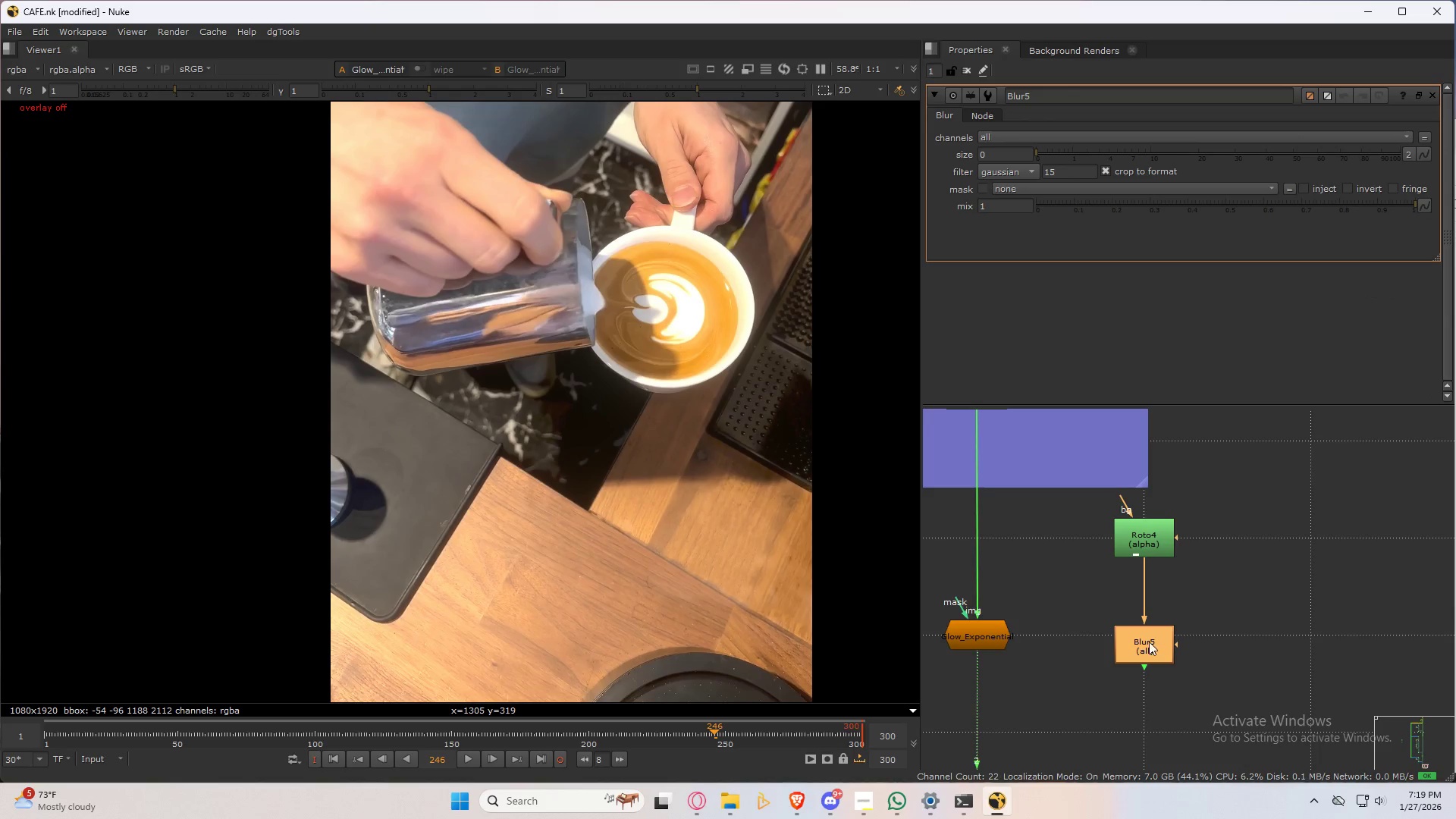 
left_click_drag(start_coordinate=[1149, 642], to_coordinate=[1146, 628])
 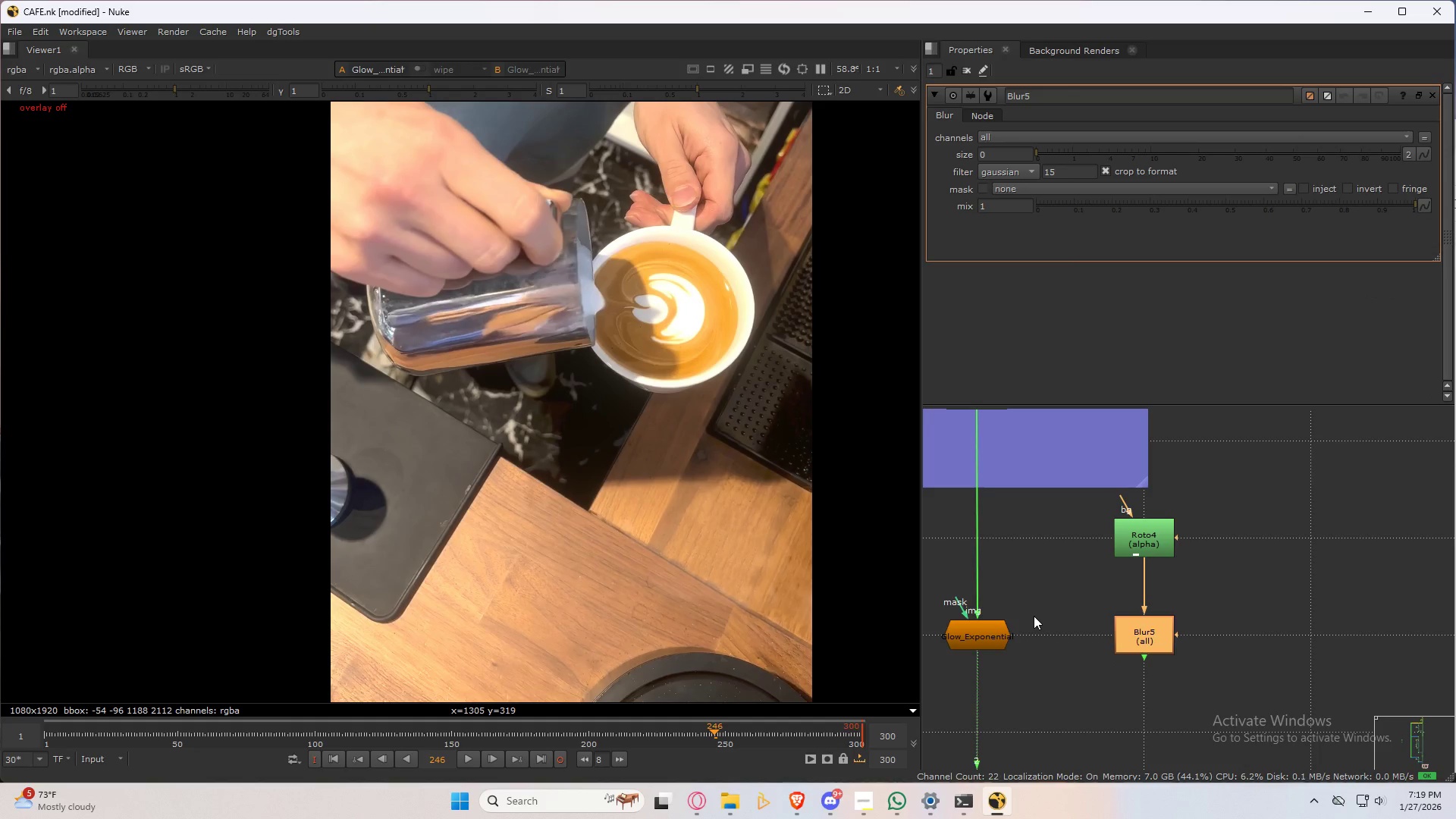 
left_click([1034, 616])
 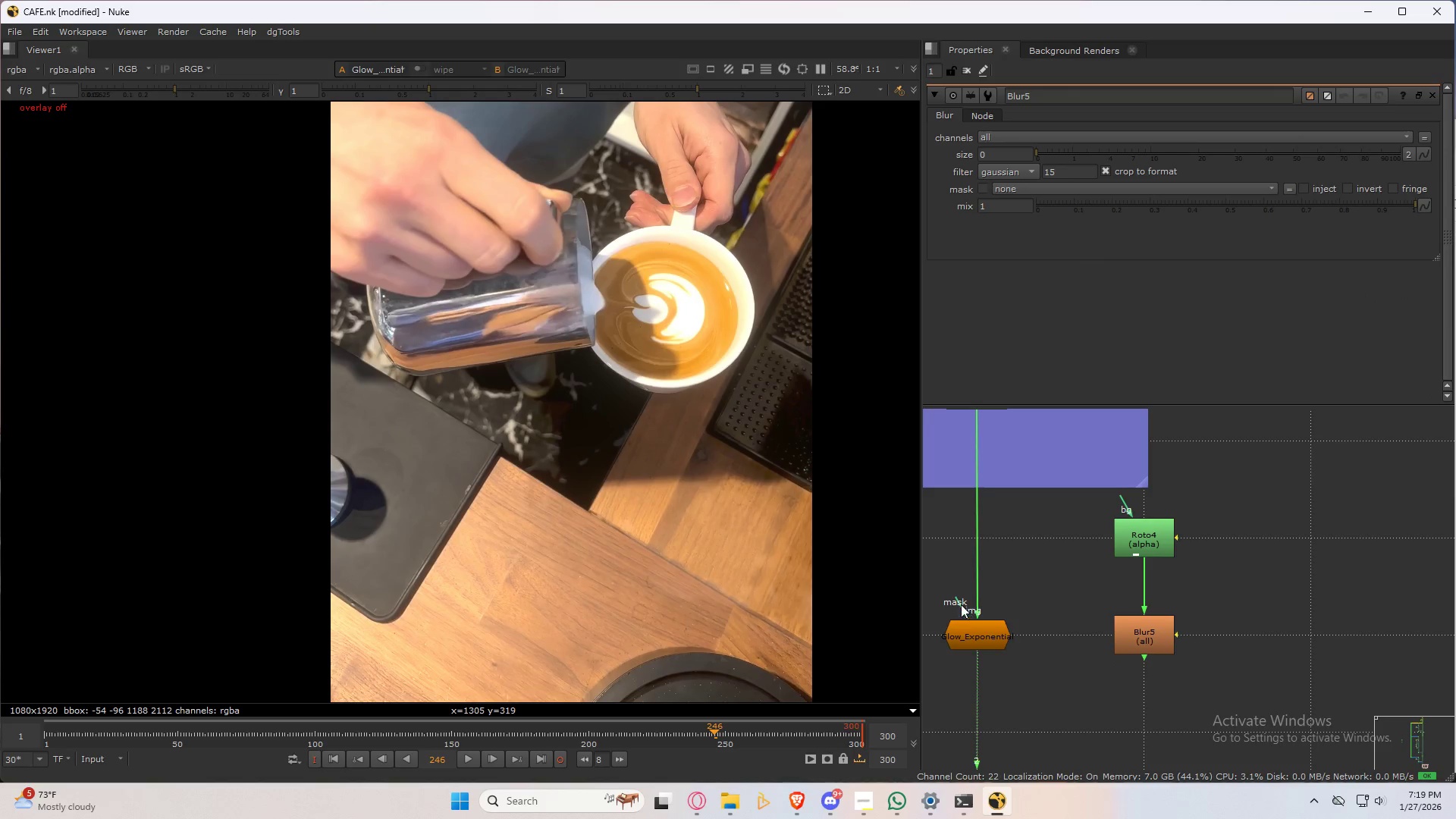 
left_click_drag(start_coordinate=[958, 602], to_coordinate=[1137, 639])
 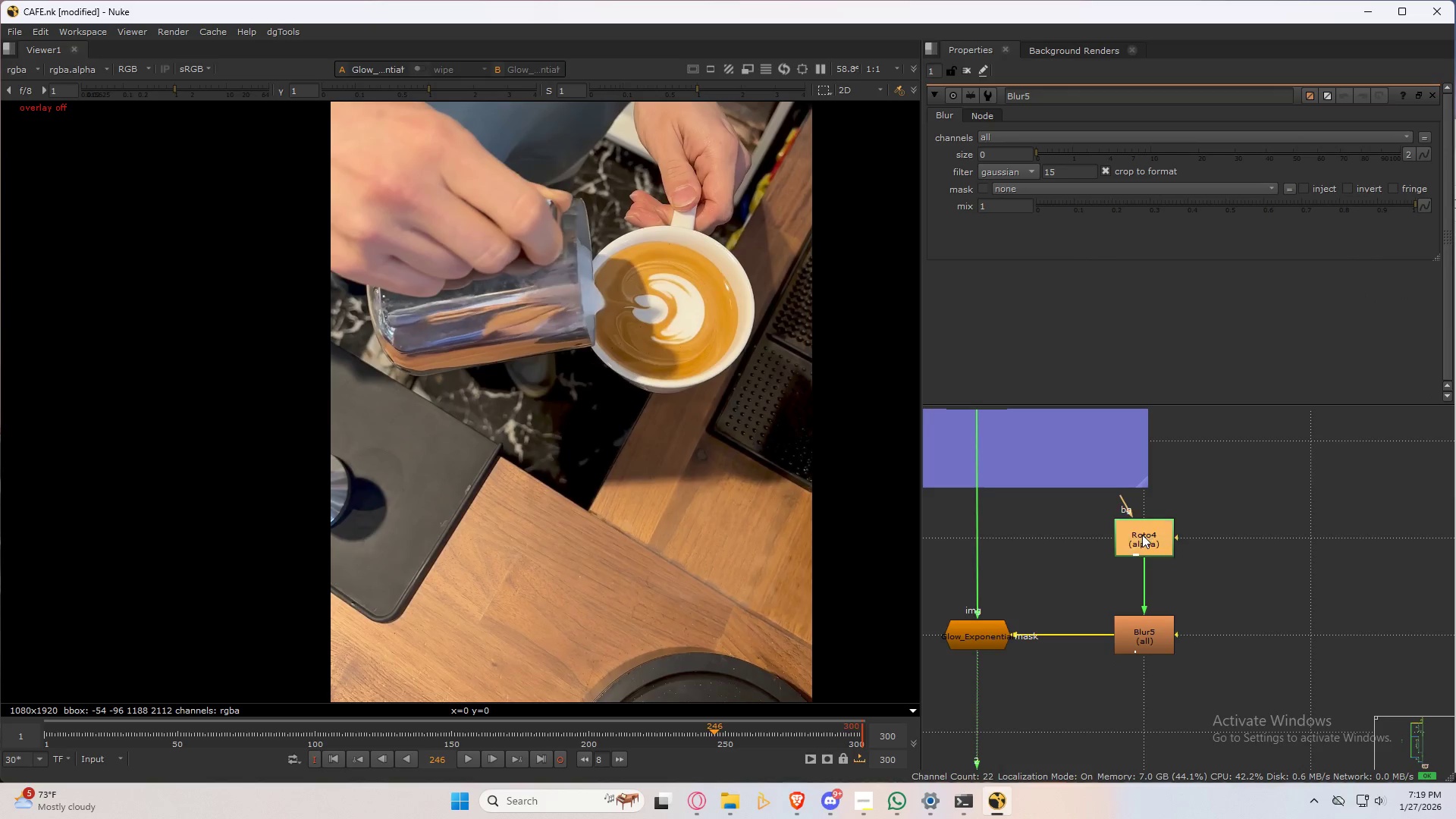 
double_click([1142, 533])
 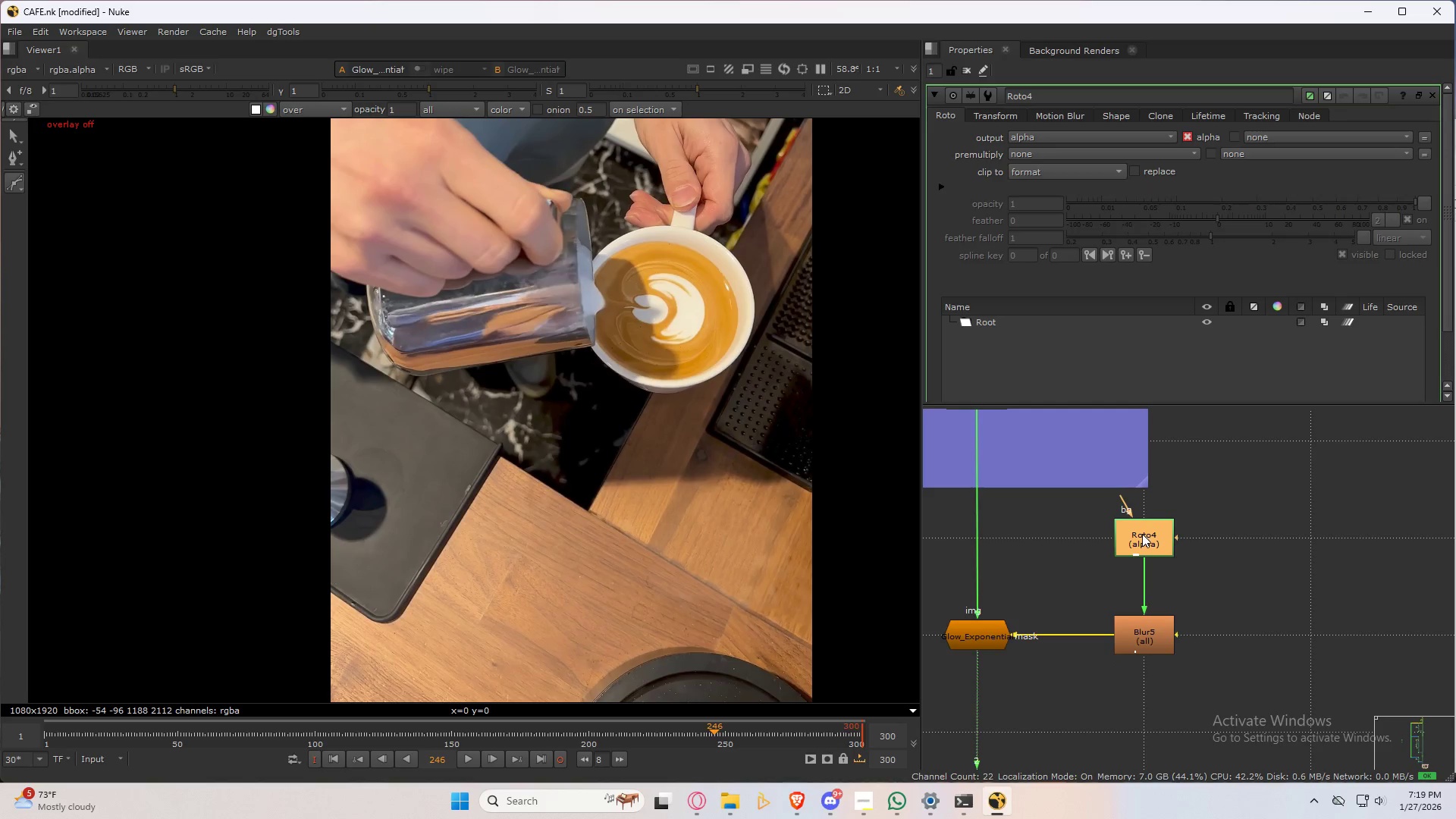 
triple_click([1142, 534])
 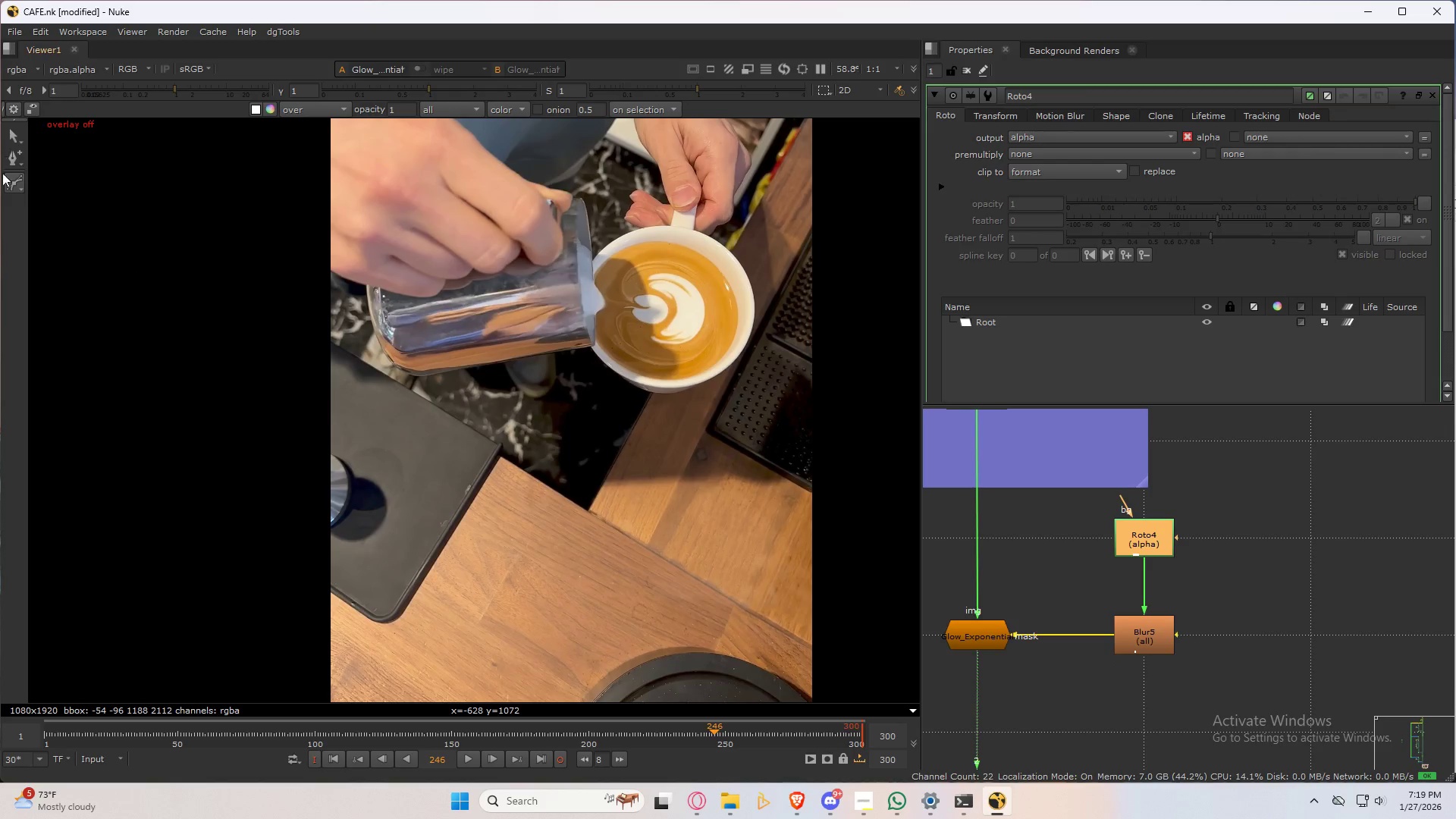 
left_click_drag(start_coordinate=[19, 189], to_coordinate=[109, 228])
 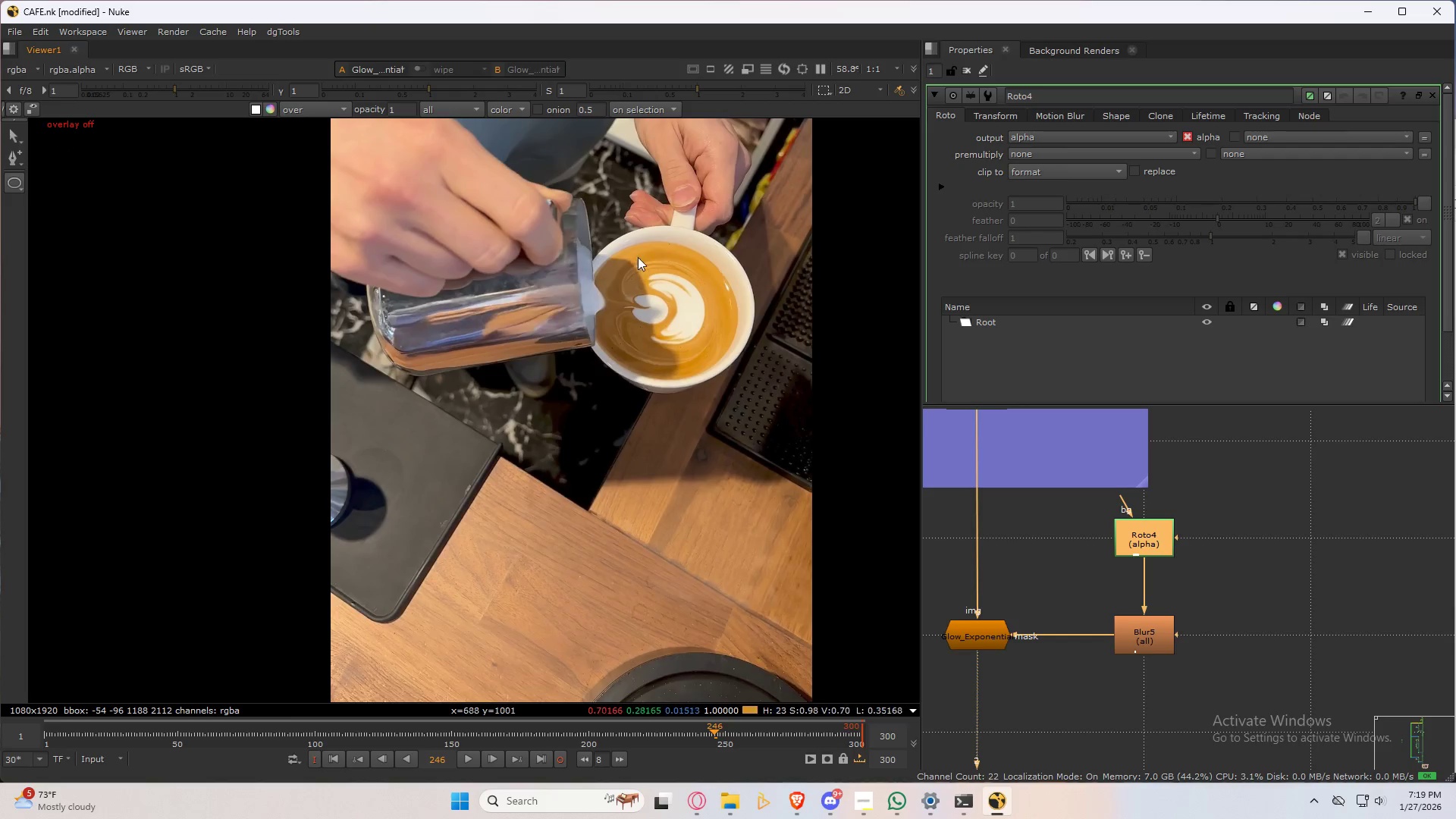 
scroll: coordinate [644, 258], scroll_direction: up, amount: 5.0
 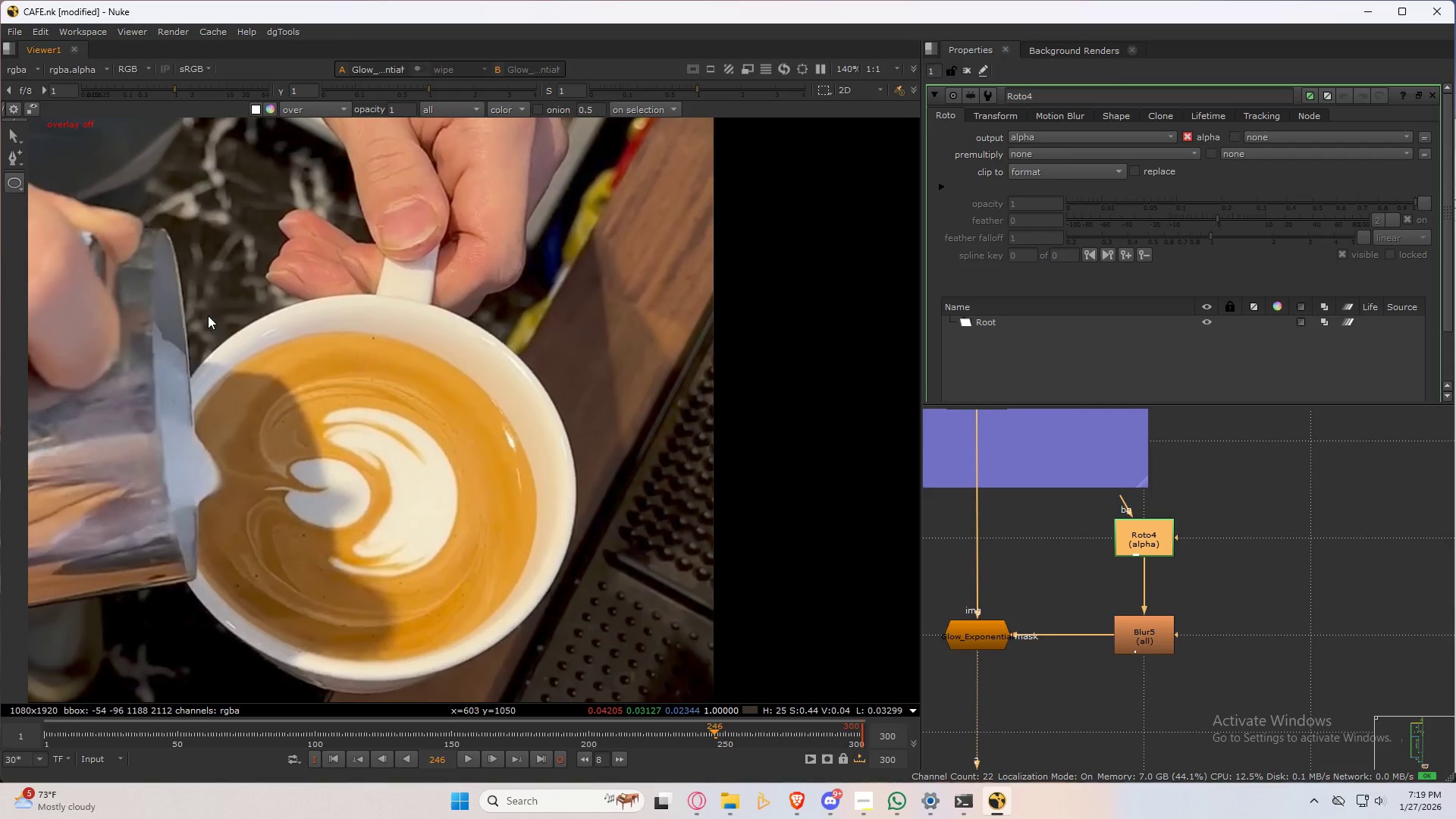 
left_click_drag(start_coordinate=[202, 301], to_coordinate=[427, 492])
 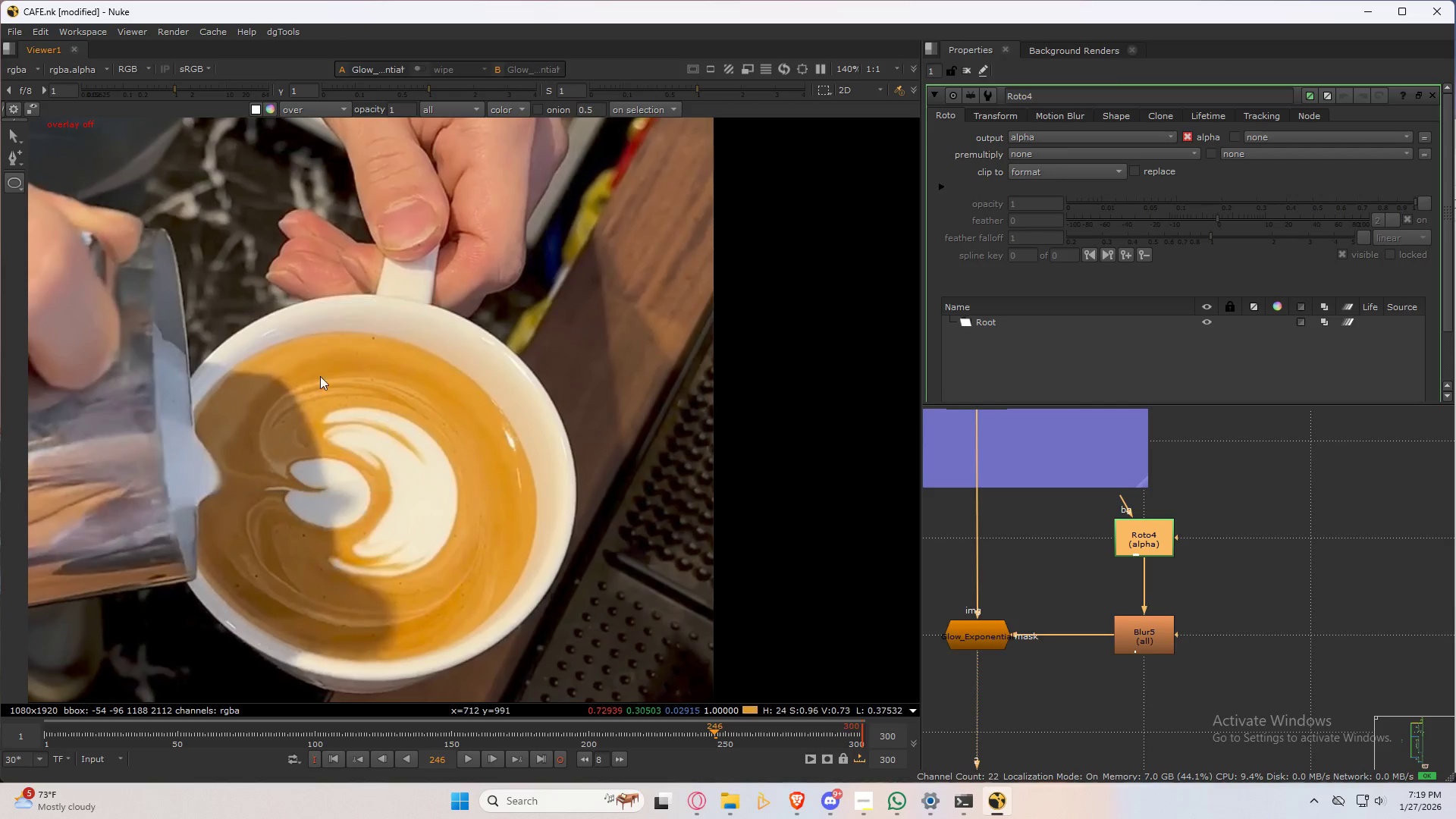 
key(Q)
 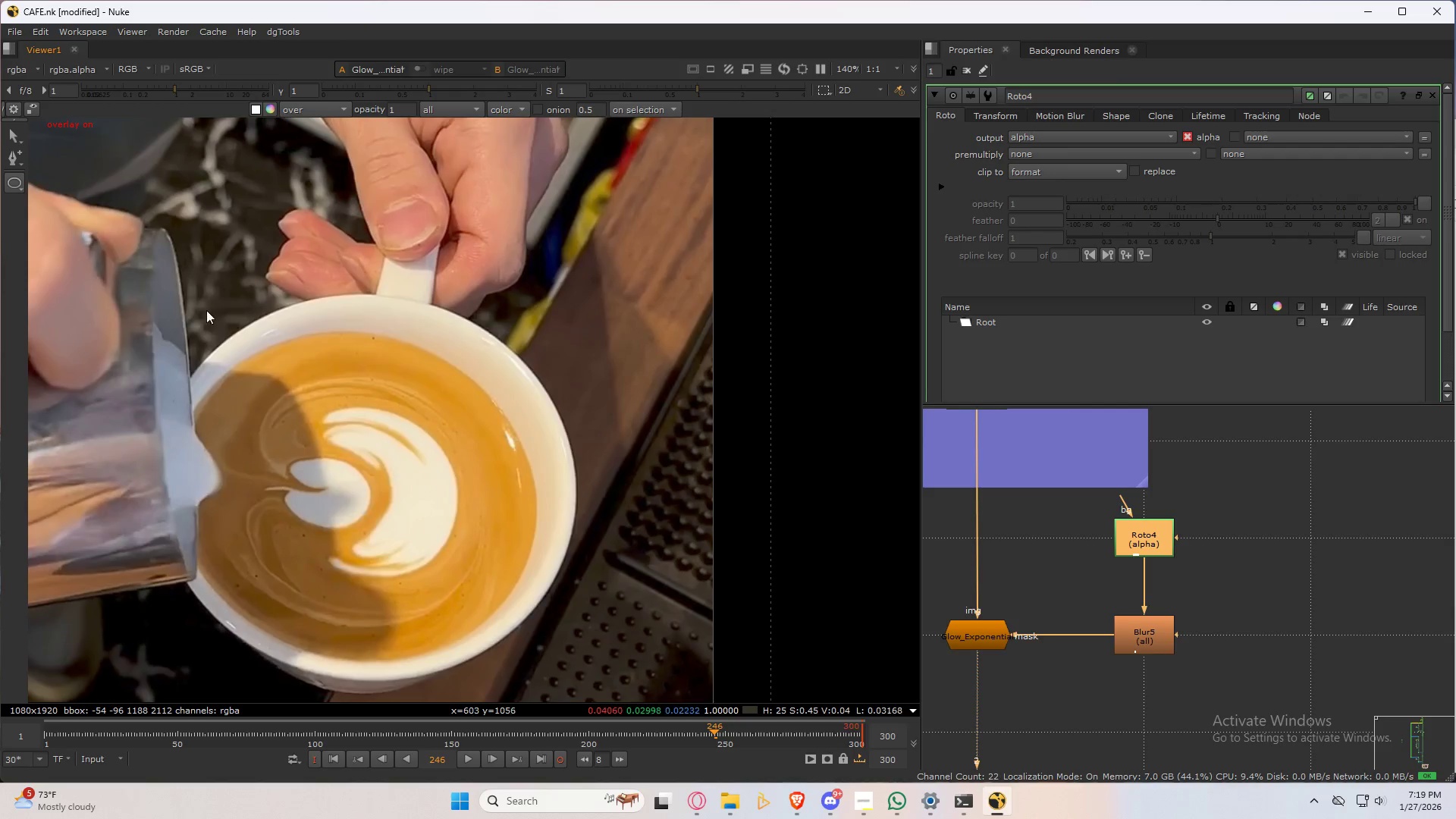 
left_click_drag(start_coordinate=[171, 303], to_coordinate=[600, 696])
 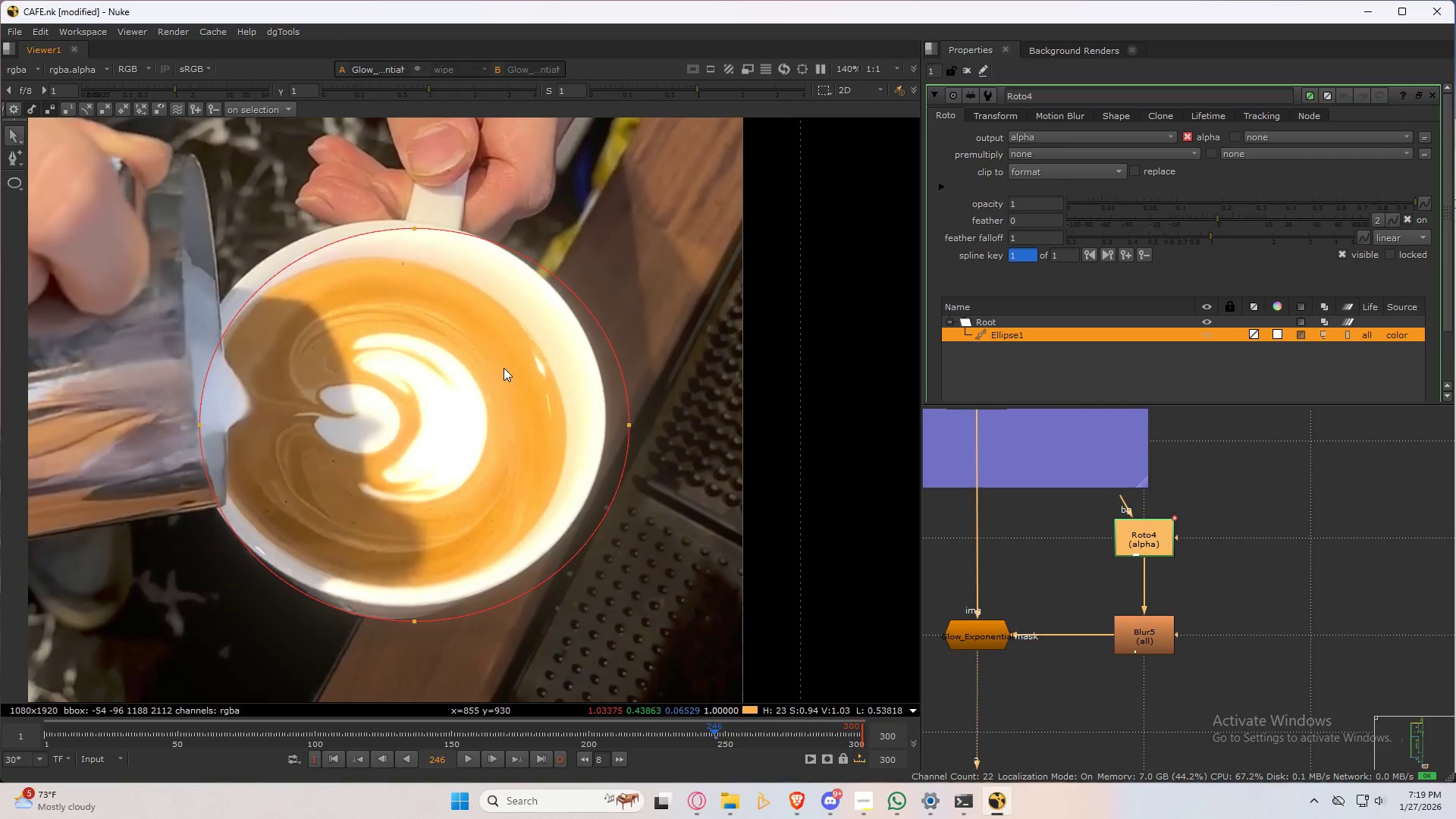 
key(Control+ControlLeft)
 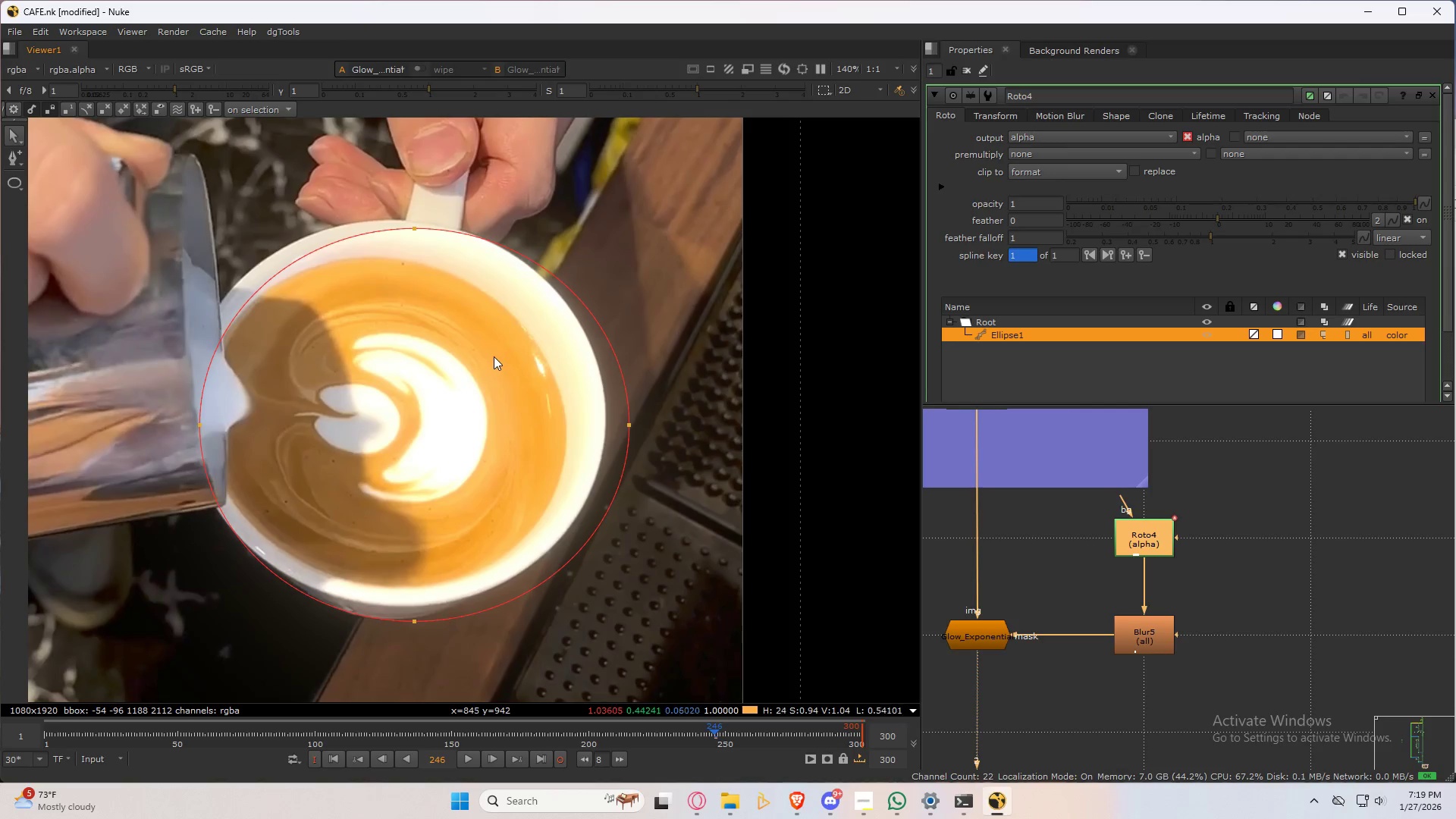 
key(Control+A)
 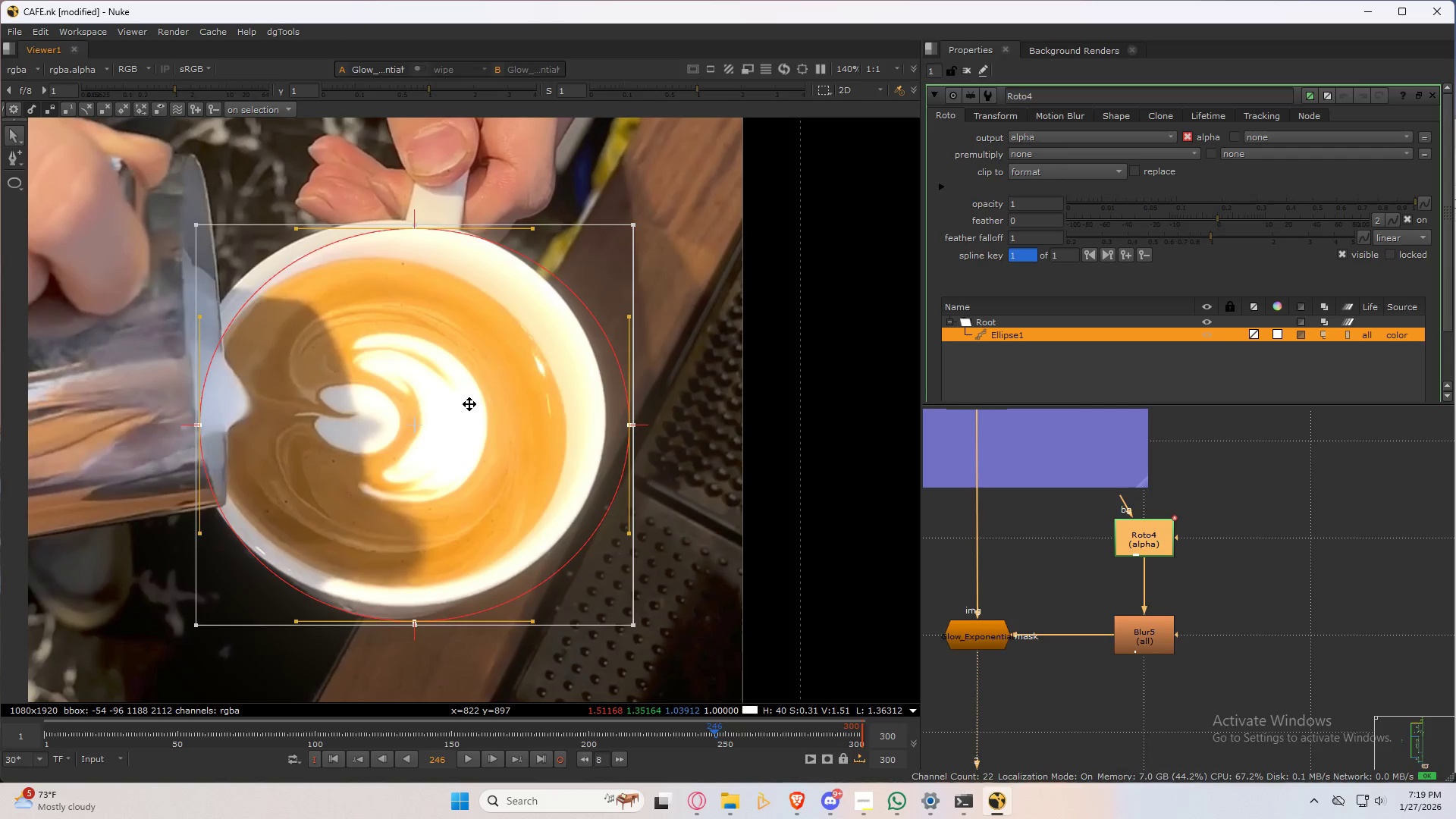 
left_click_drag(start_coordinate=[469, 404], to_coordinate=[447, 392])
 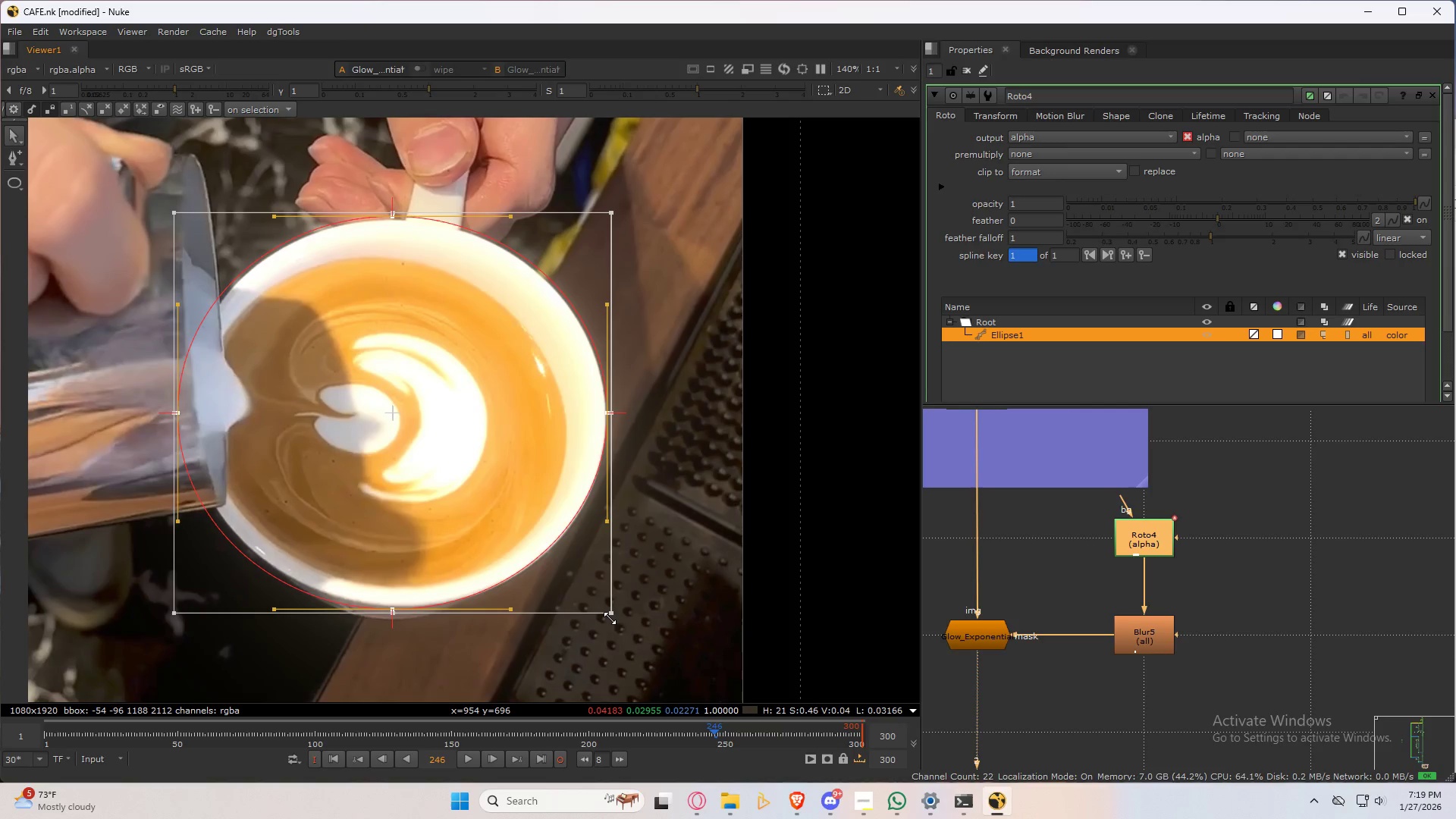 
hold_key(key=ShiftLeft, duration=0.98)
left_click_drag(start_coordinate=[610, 615], to_coordinate=[632, 645])
 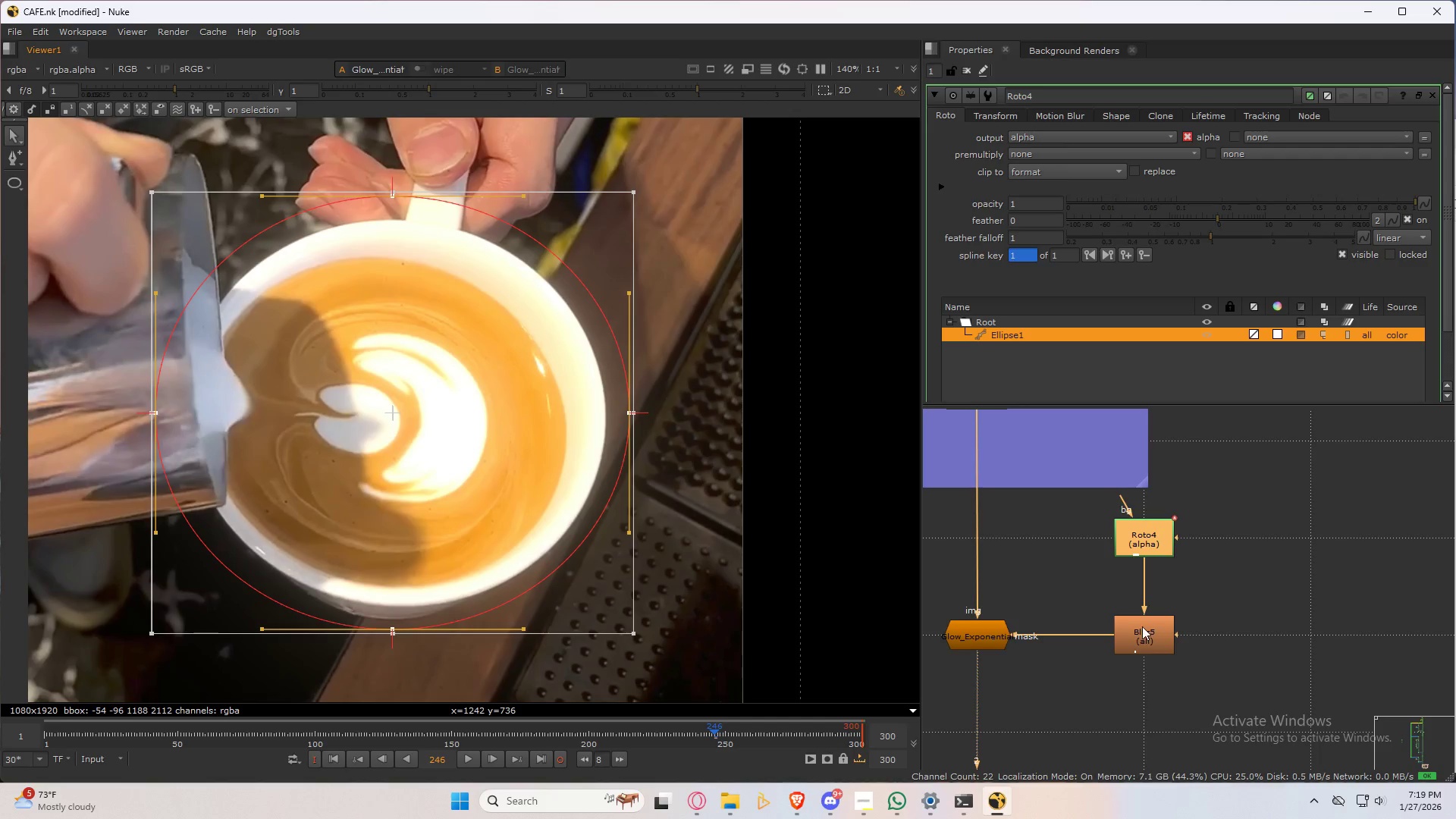 
double_click([1146, 635])
 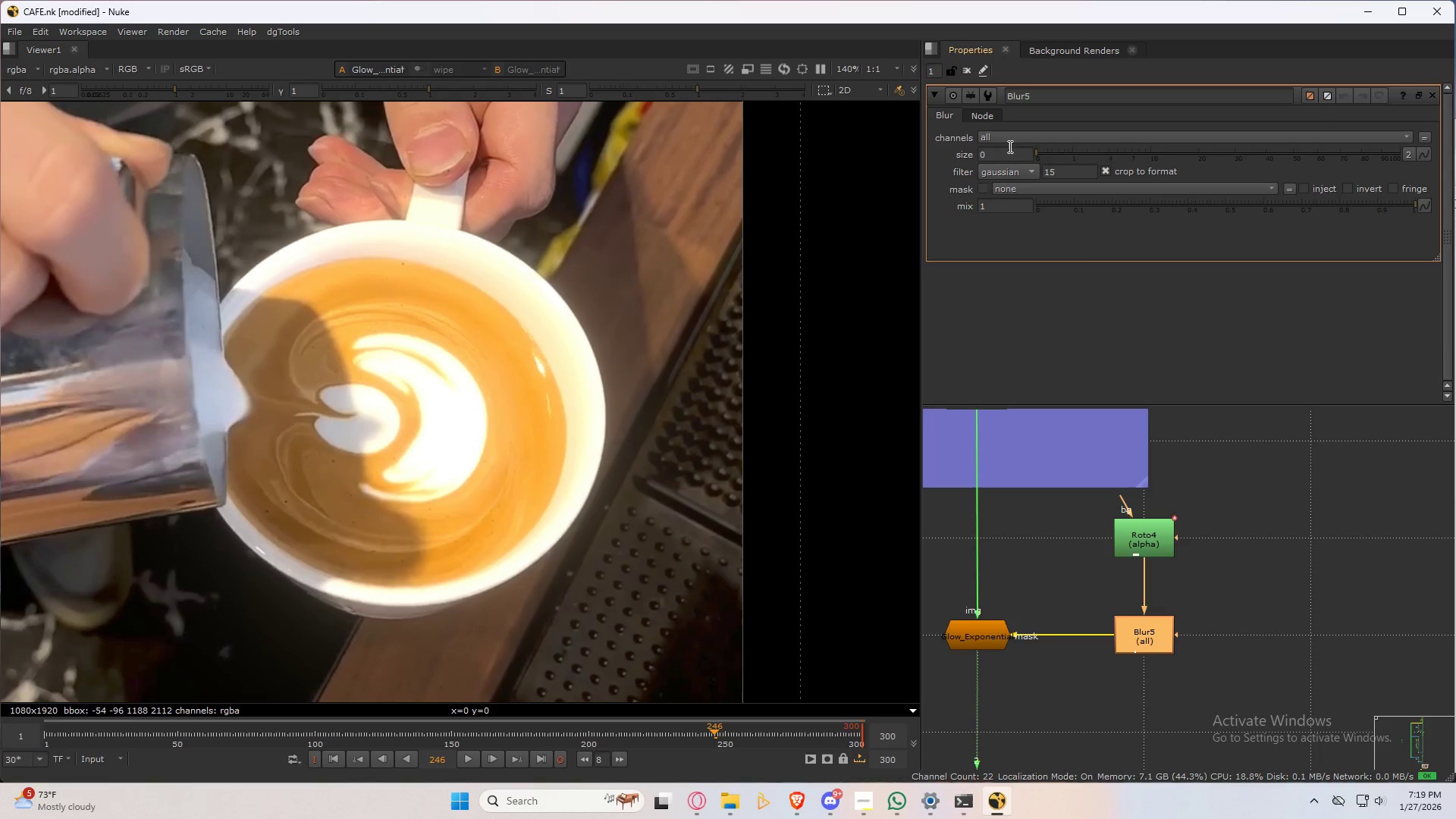 
left_click_drag(start_coordinate=[1008, 151], to_coordinate=[900, 171])
 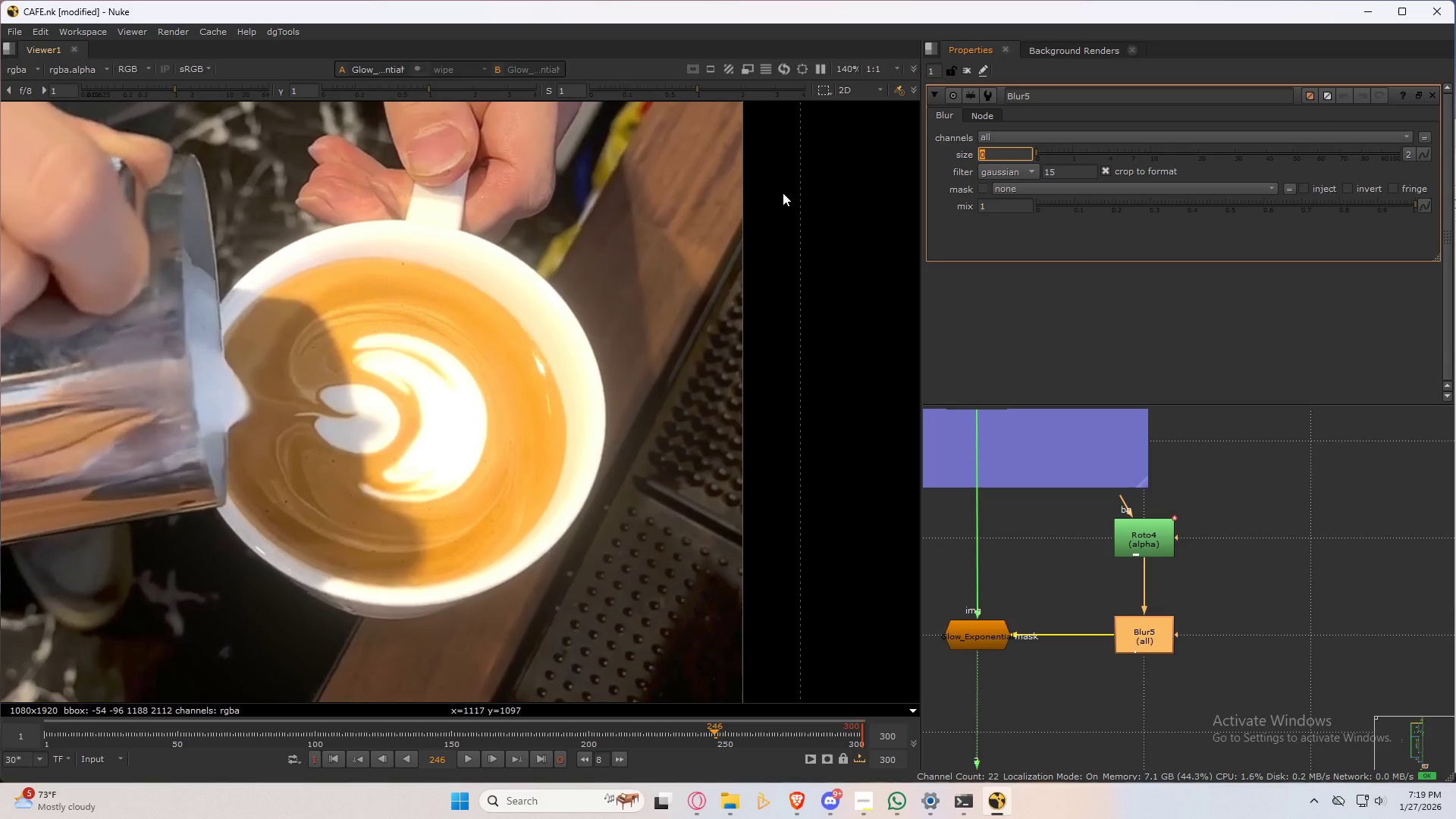 
key(Numpad2)
 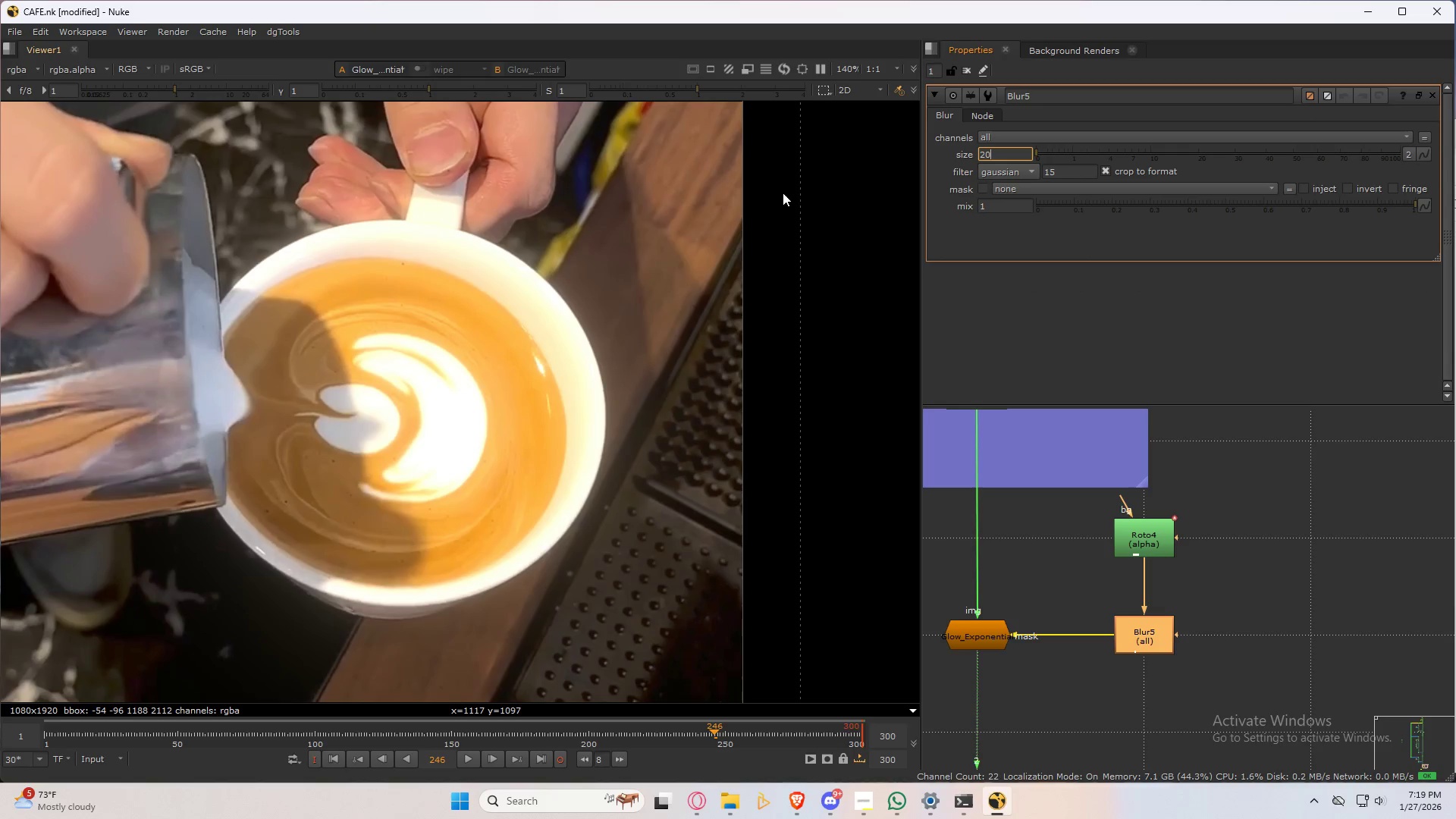 
key(Numpad0)
 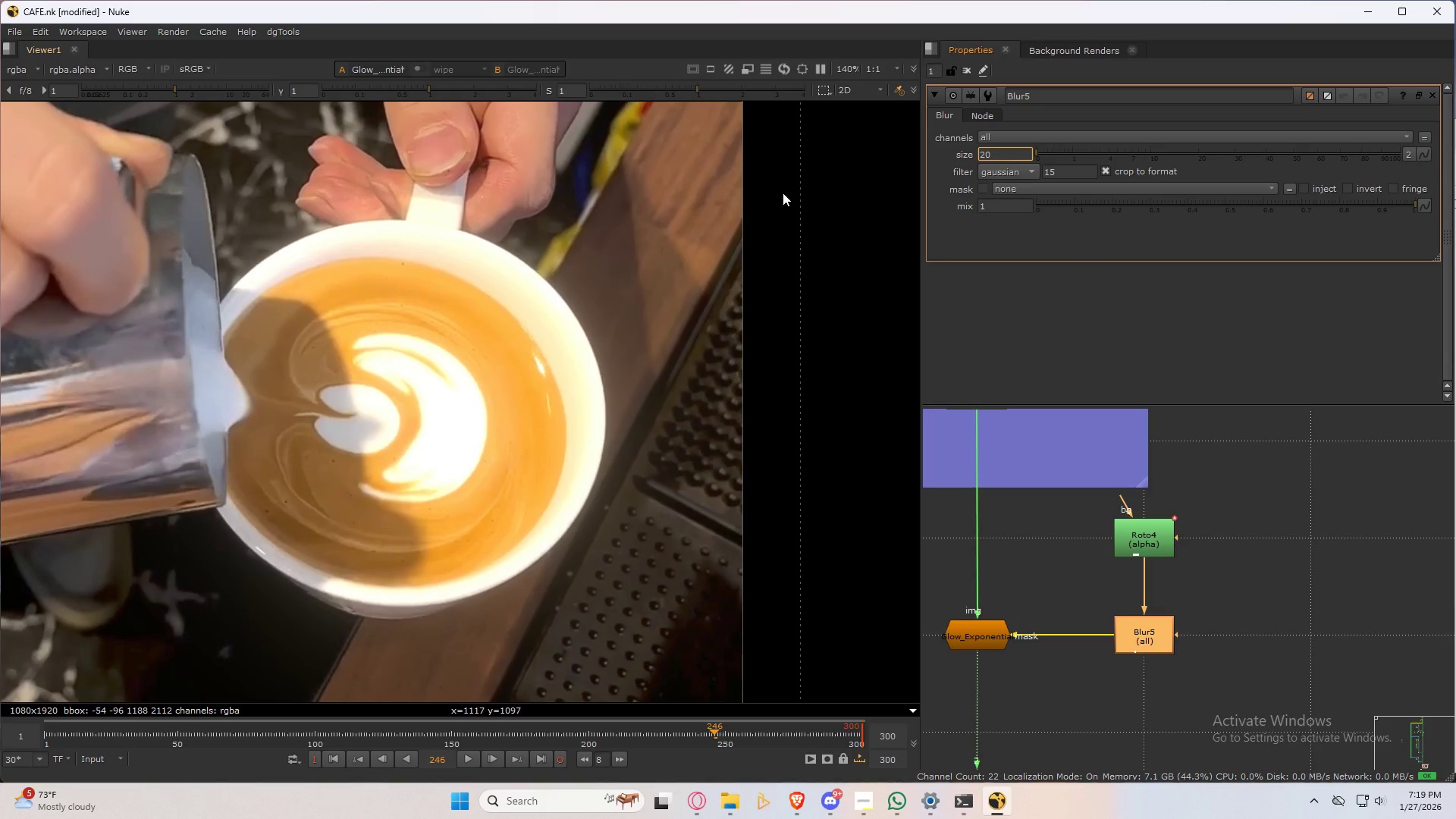 
key(NumpadEnter)
 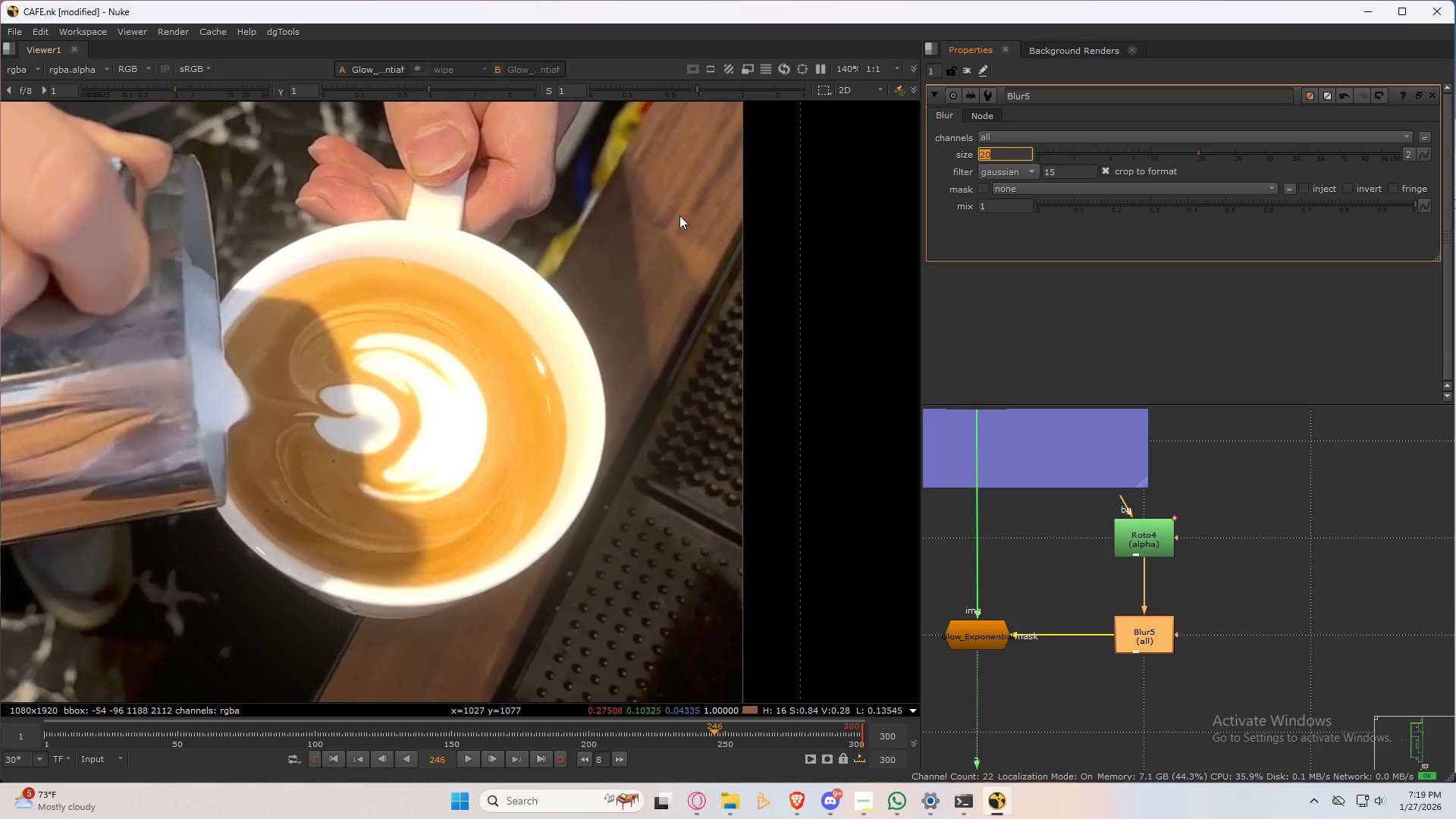 
scroll: coordinate [497, 426], scroll_direction: down, amount: 9.0
 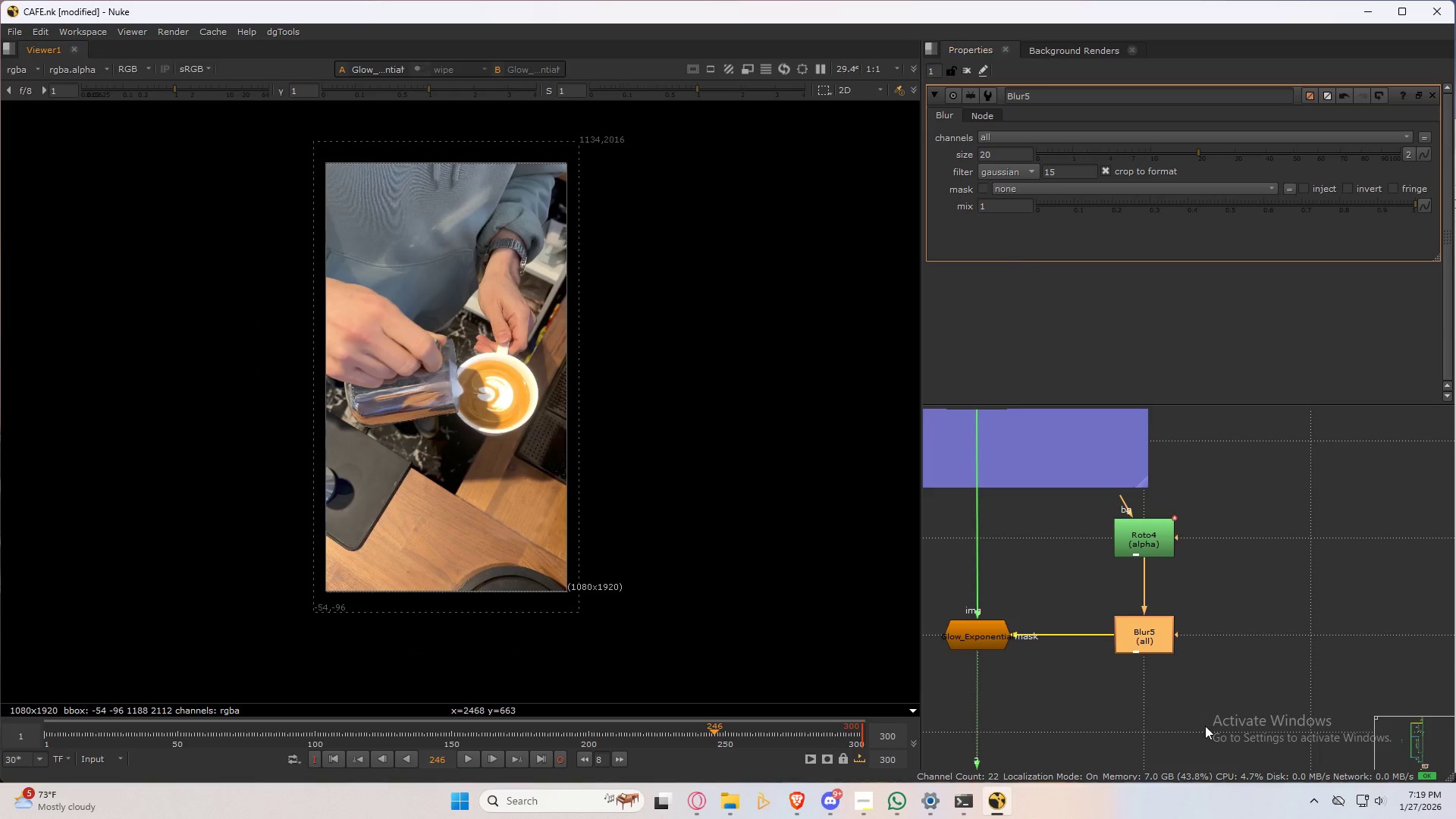 
double_click([993, 636])
 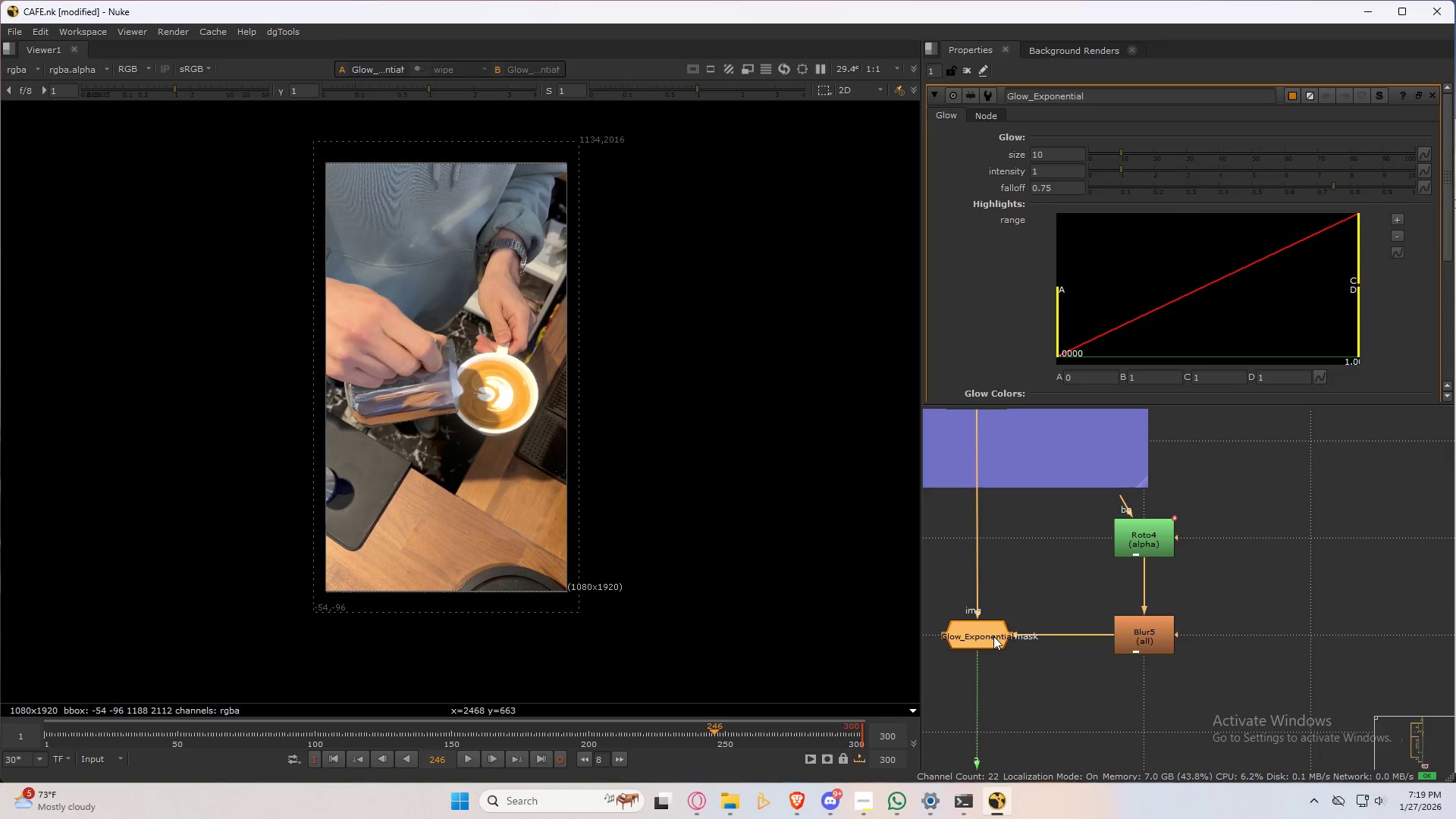 
triple_click([993, 636])
 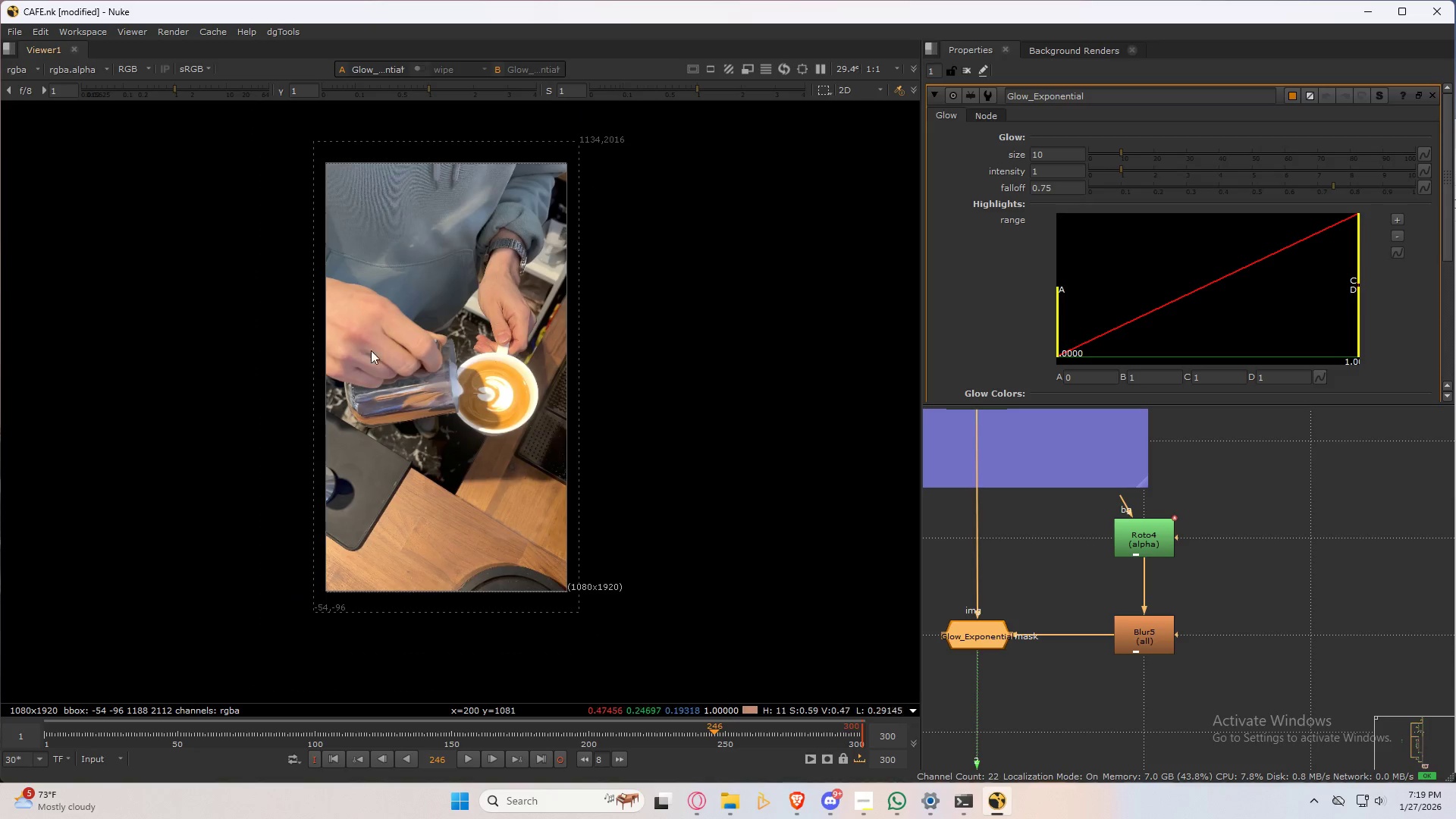 
scroll: coordinate [374, 366], scroll_direction: up, amount: 5.0
 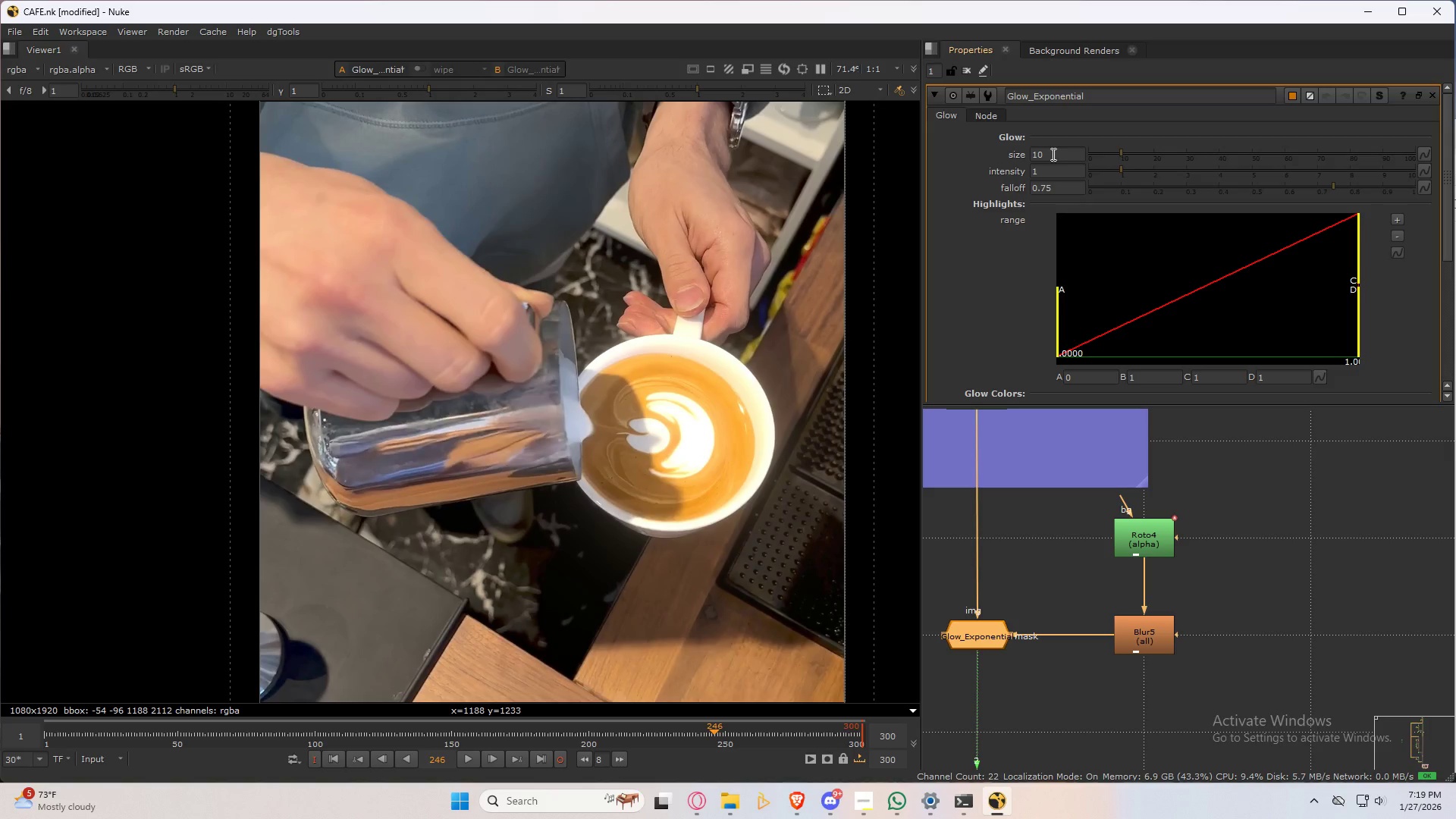 
left_click_drag(start_coordinate=[1122, 151], to_coordinate=[1101, 162])
 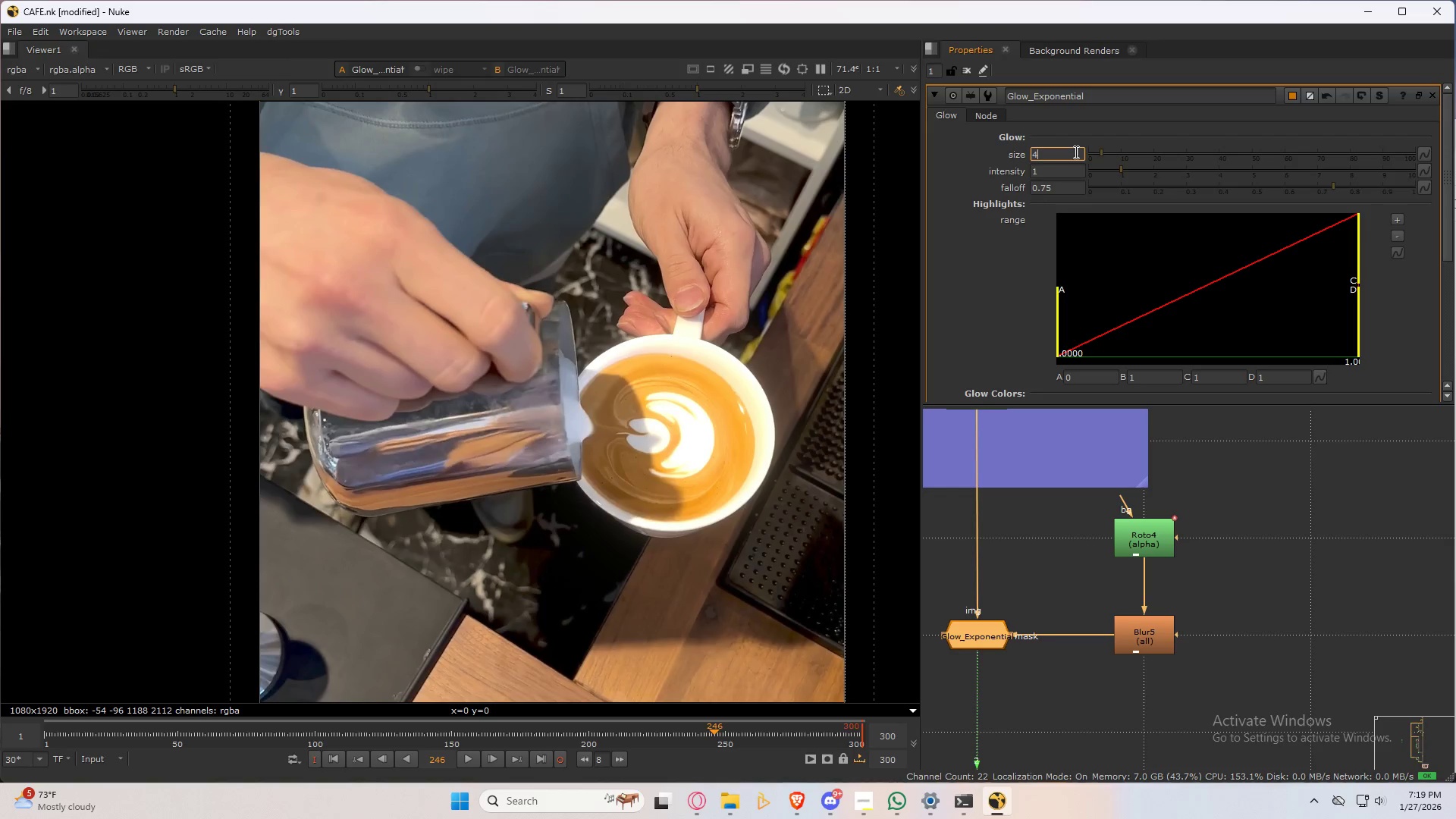 
left_click_drag(start_coordinate=[1075, 152], to_coordinate=[976, 164])
 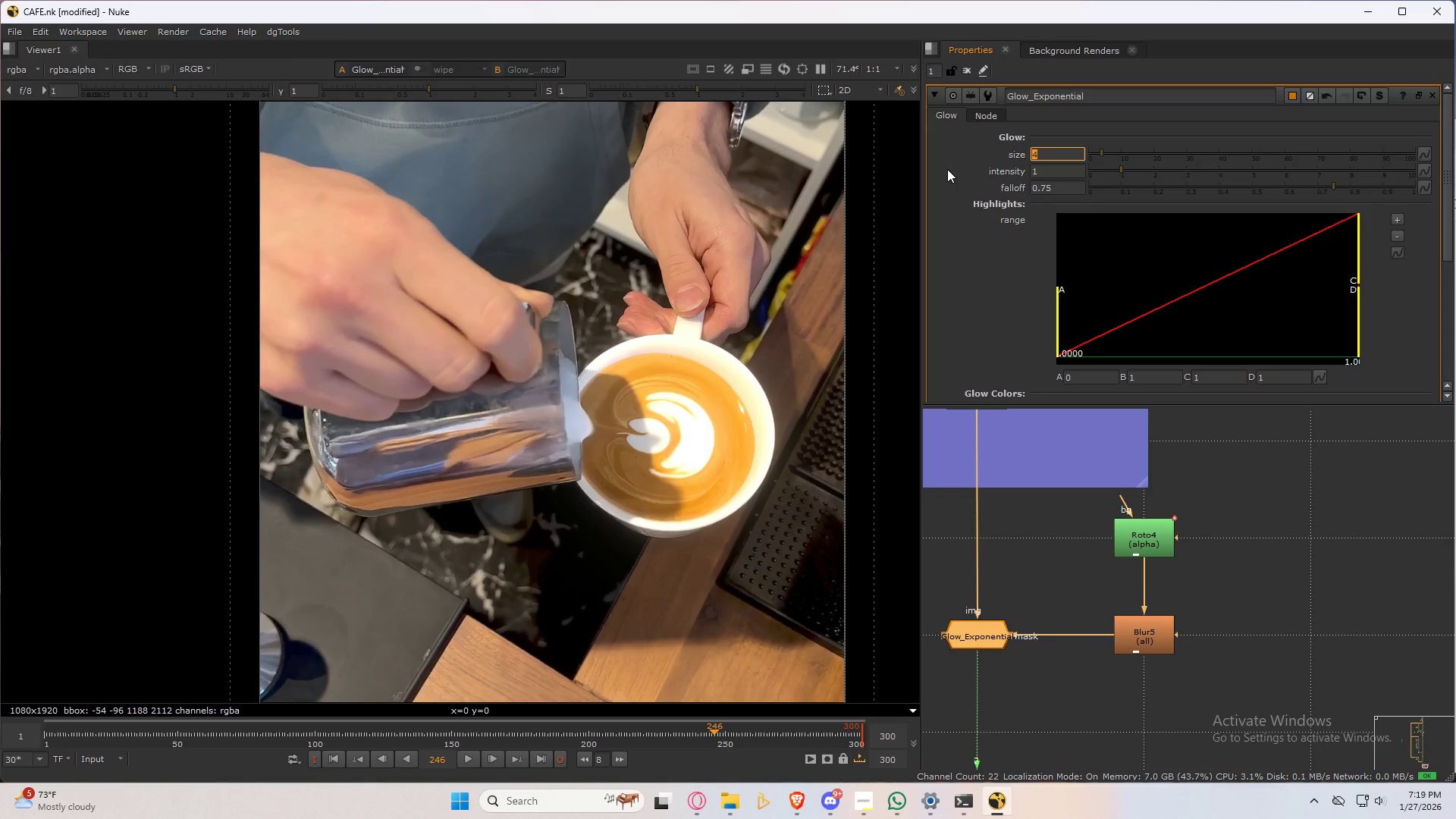 
key(Numpad5)
 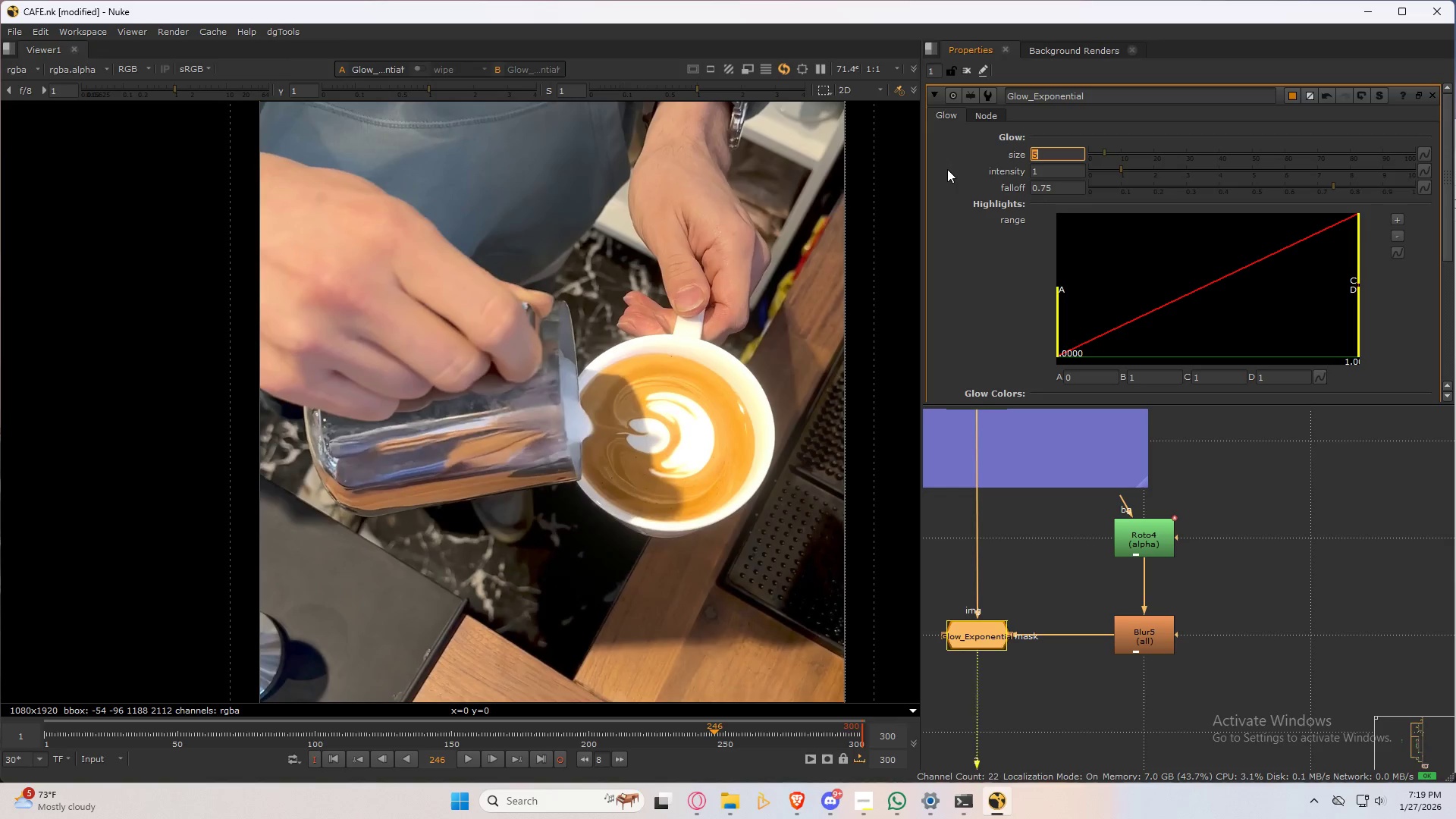 
key(NumpadEnter)
 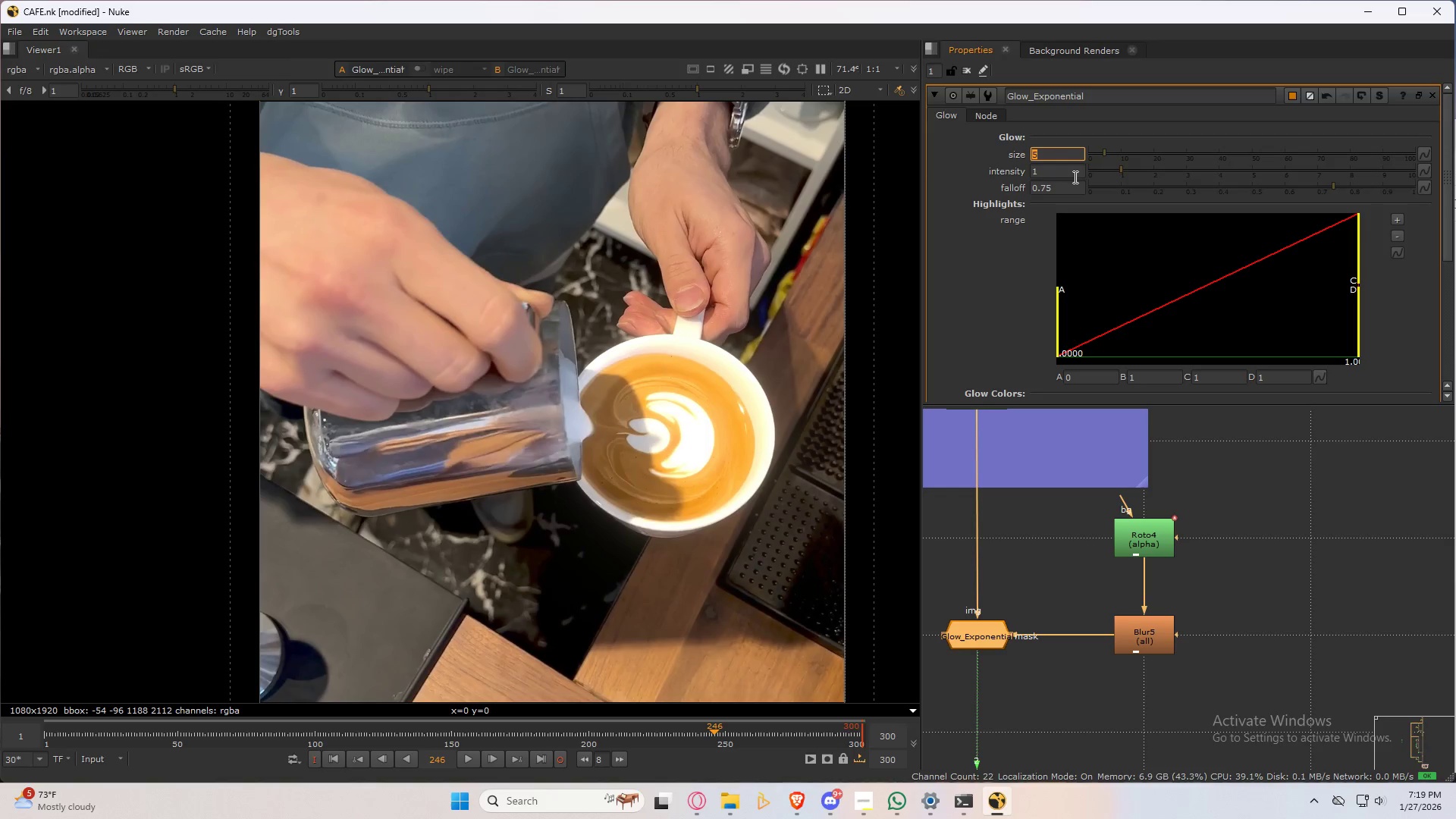 
left_click_drag(start_coordinate=[1068, 177], to_coordinate=[926, 174])
 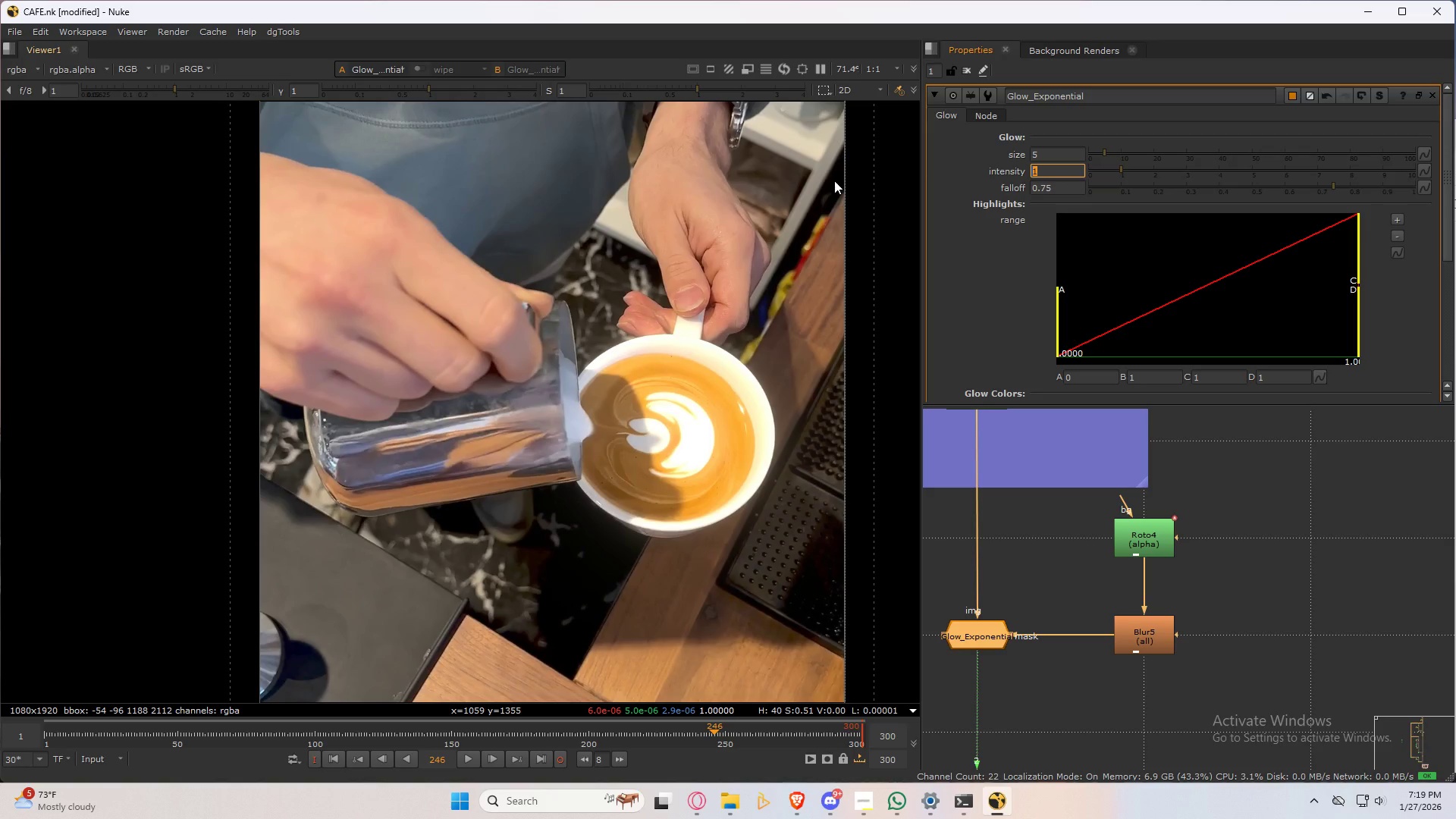 
key(NumpadDecimal)
 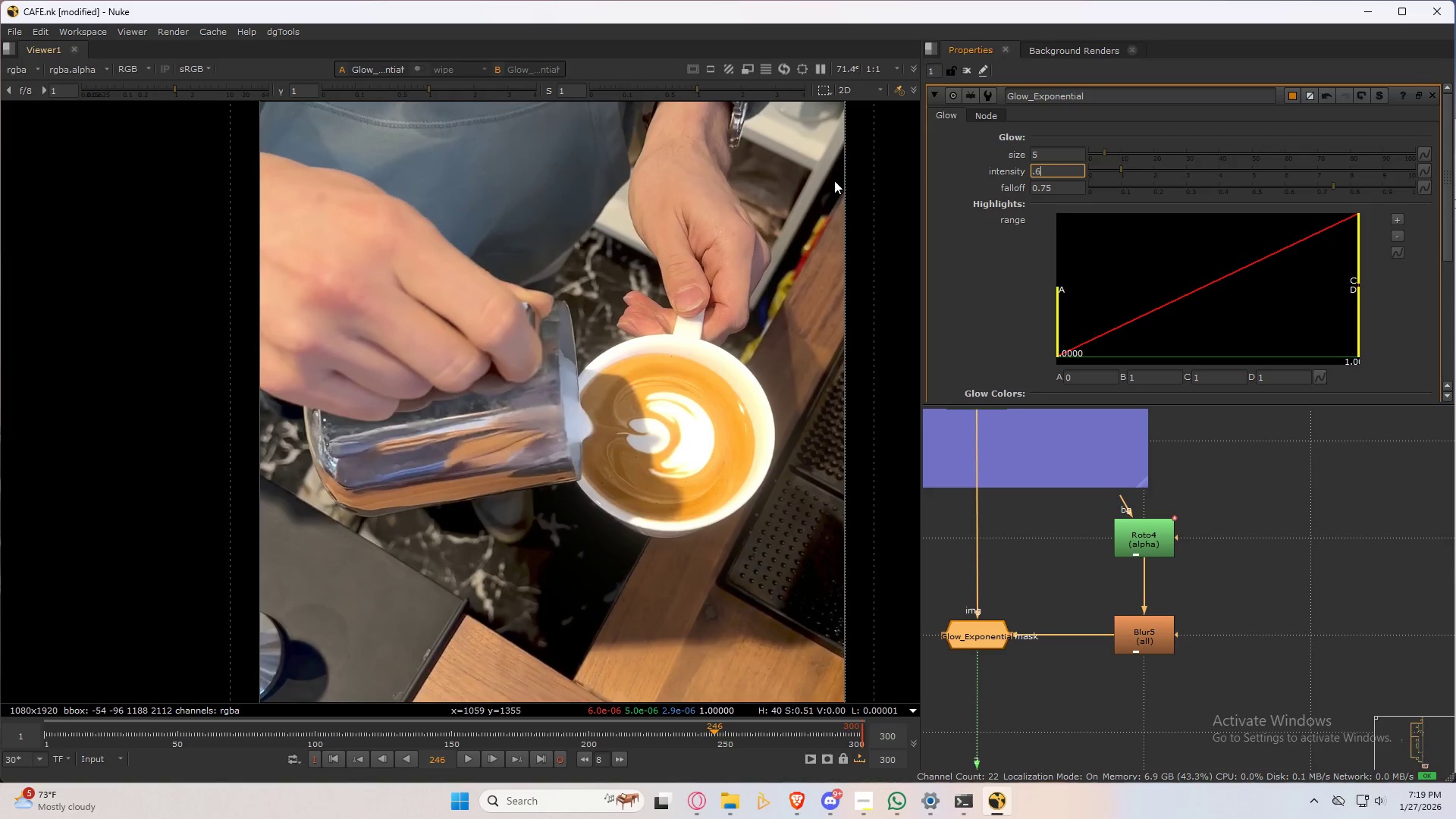 
key(Numpad6)
 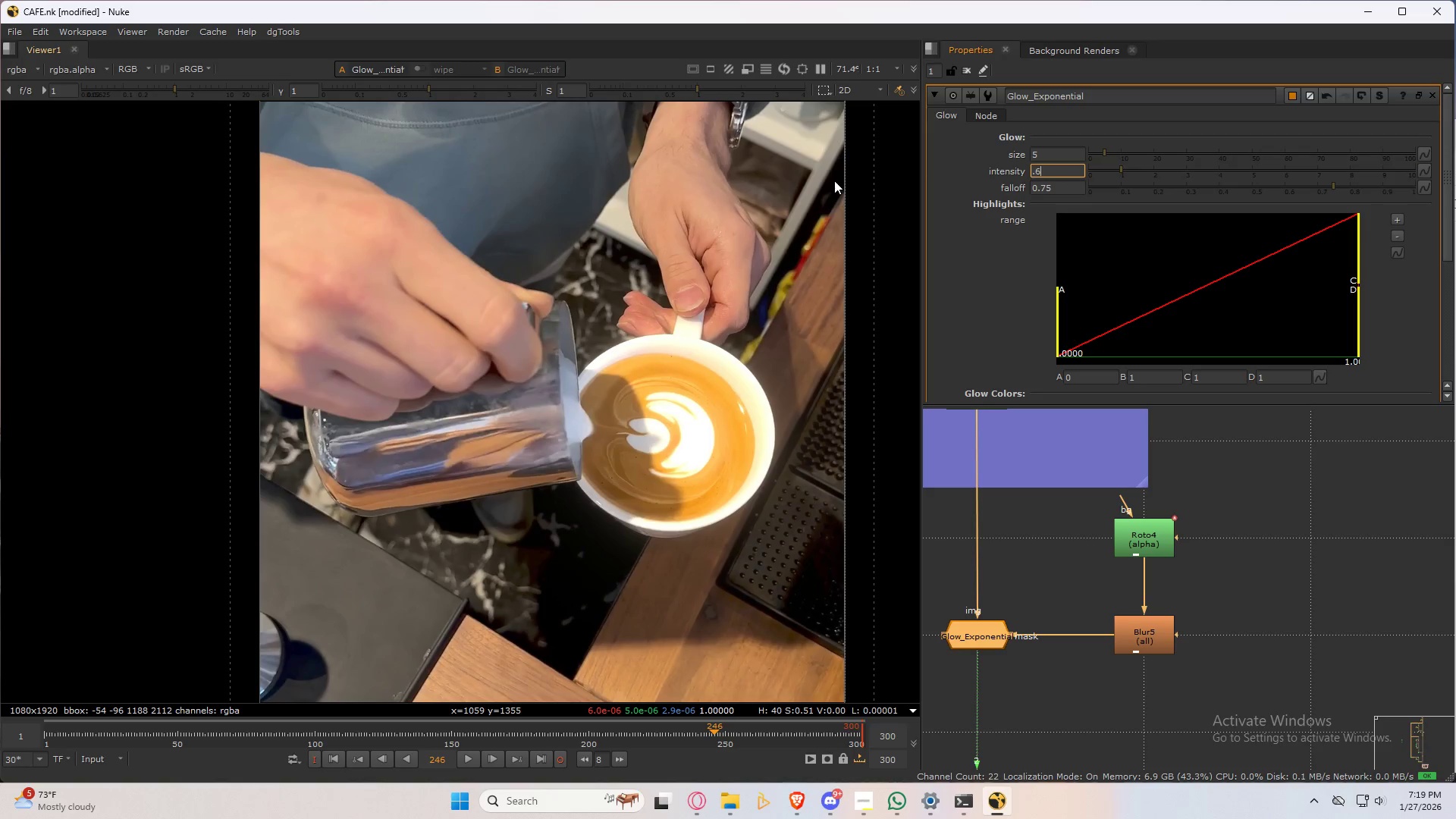 
key(NumpadEnter)
 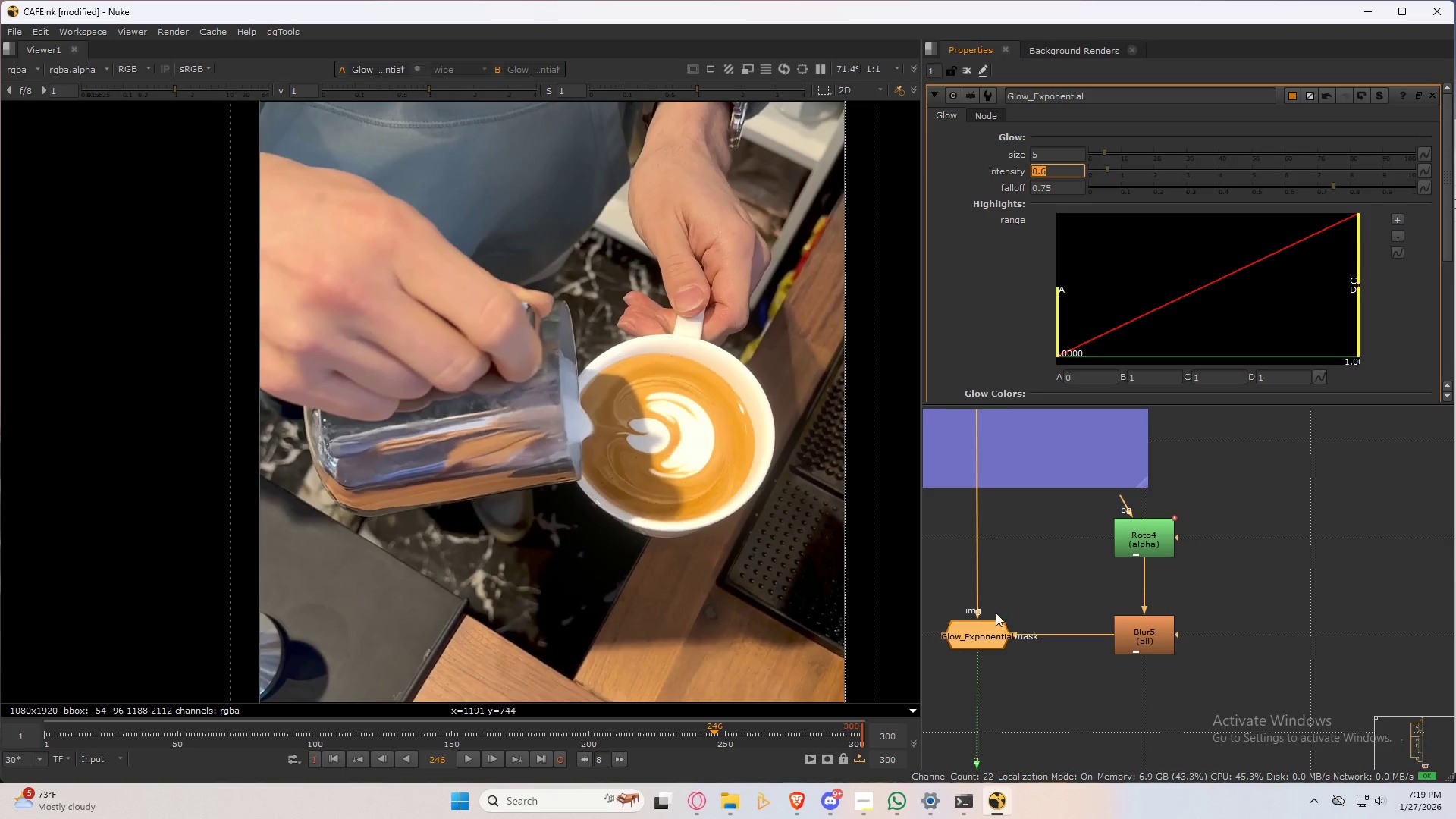 
left_click([1032, 586])
 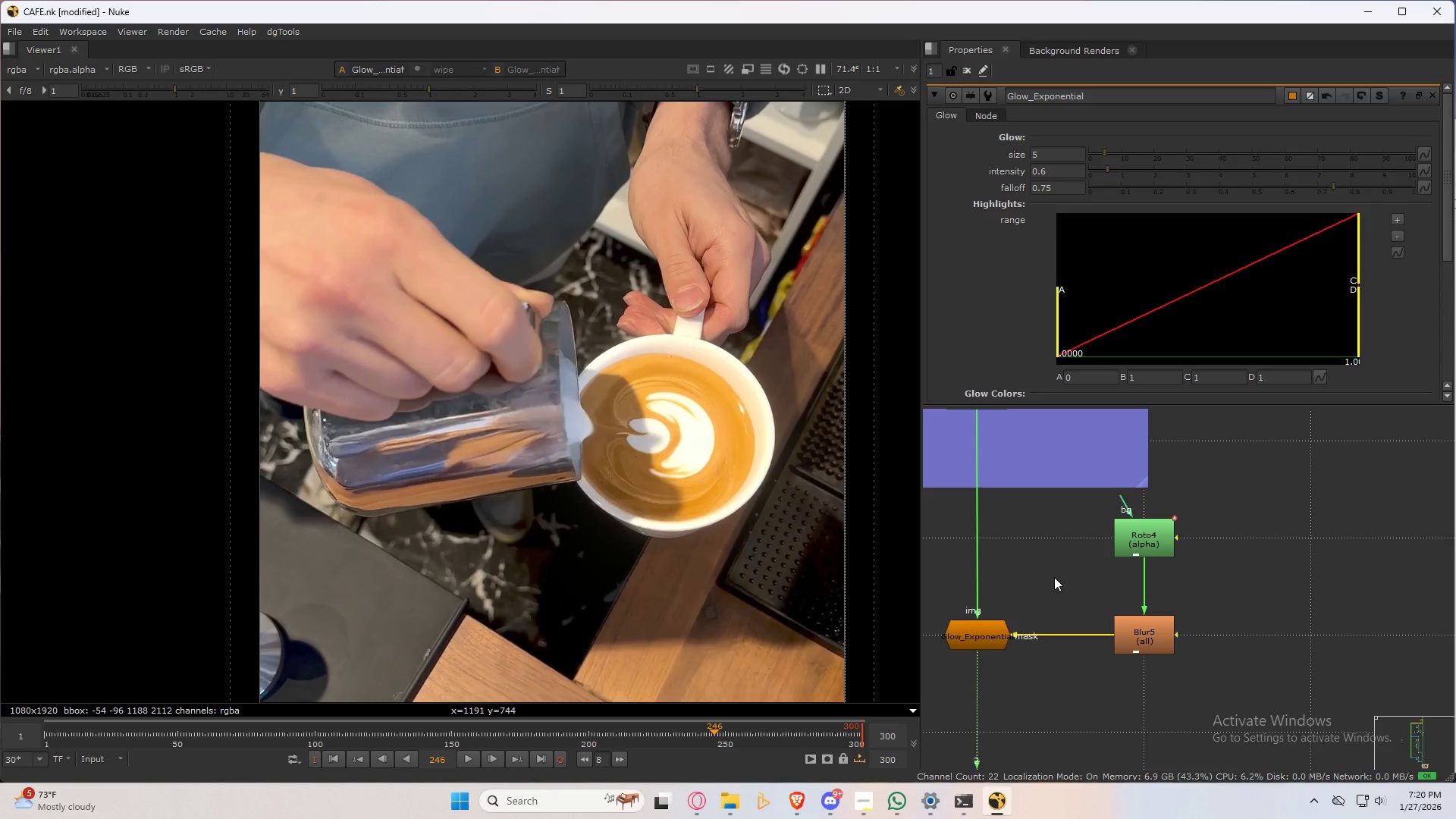 
left_click_drag(start_coordinate=[1057, 574], to_coordinate=[947, 673])
 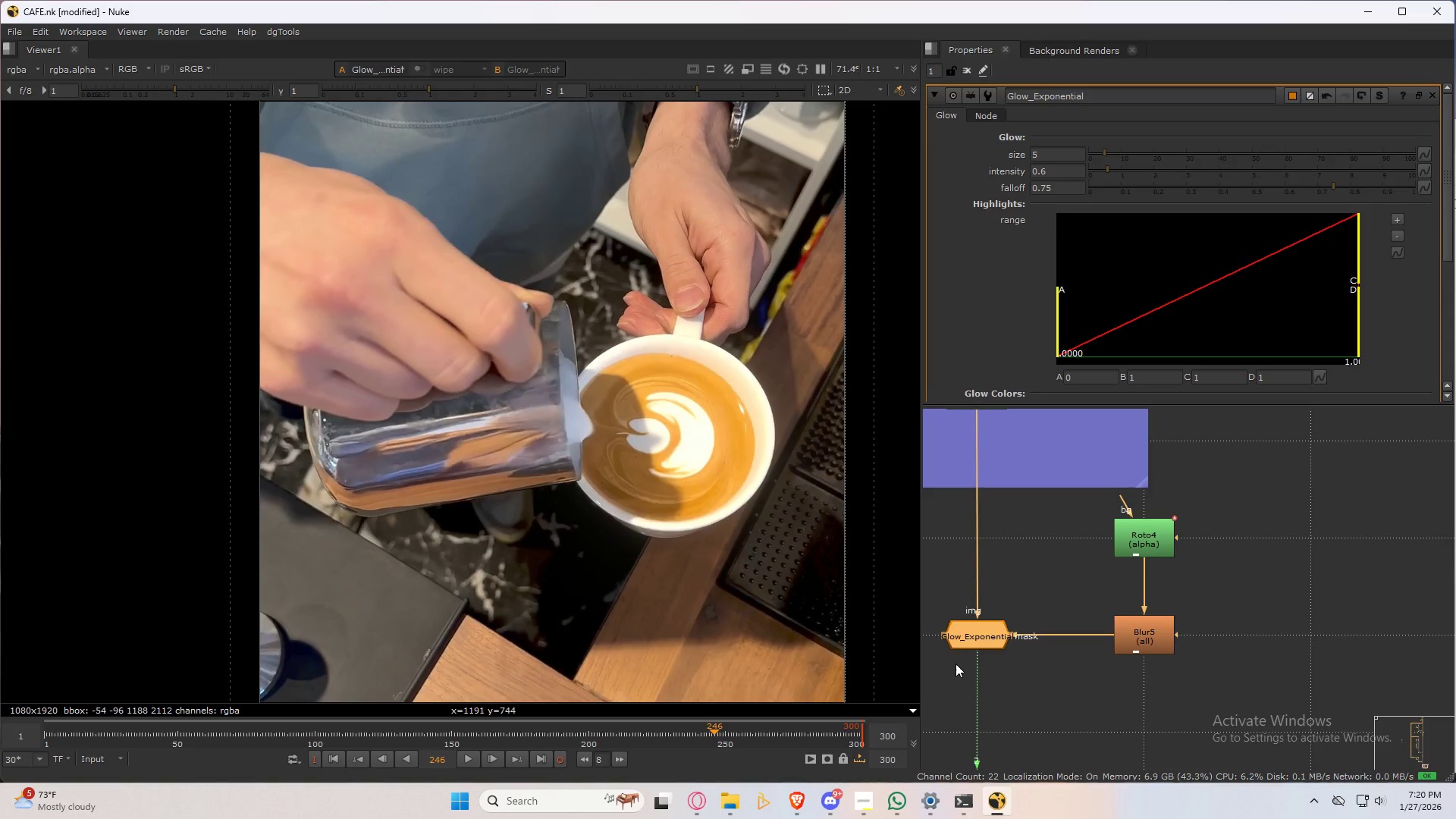 
type(dd)
 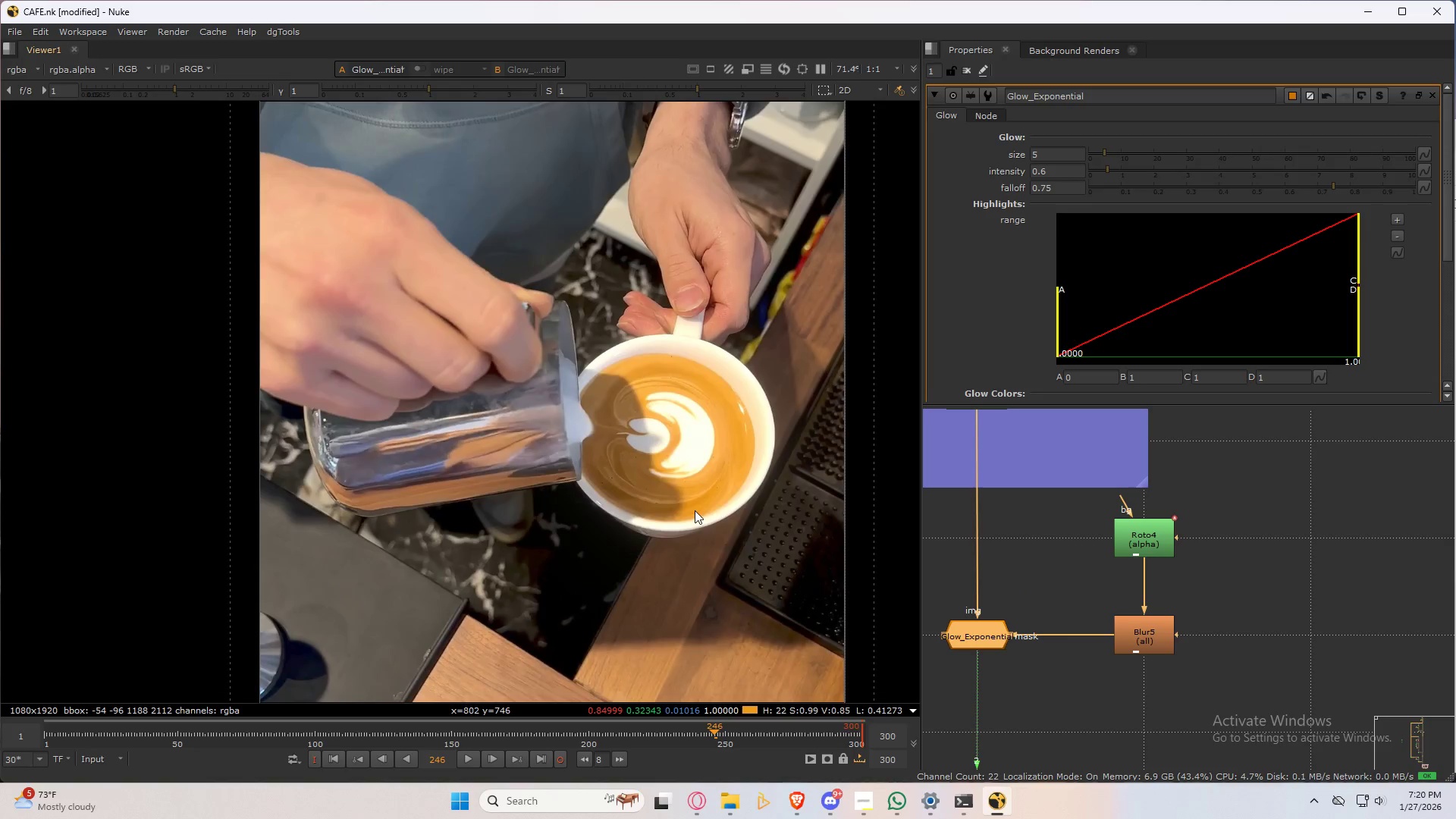 
scroll: coordinate [692, 507], scroll_direction: down, amount: 3.0
 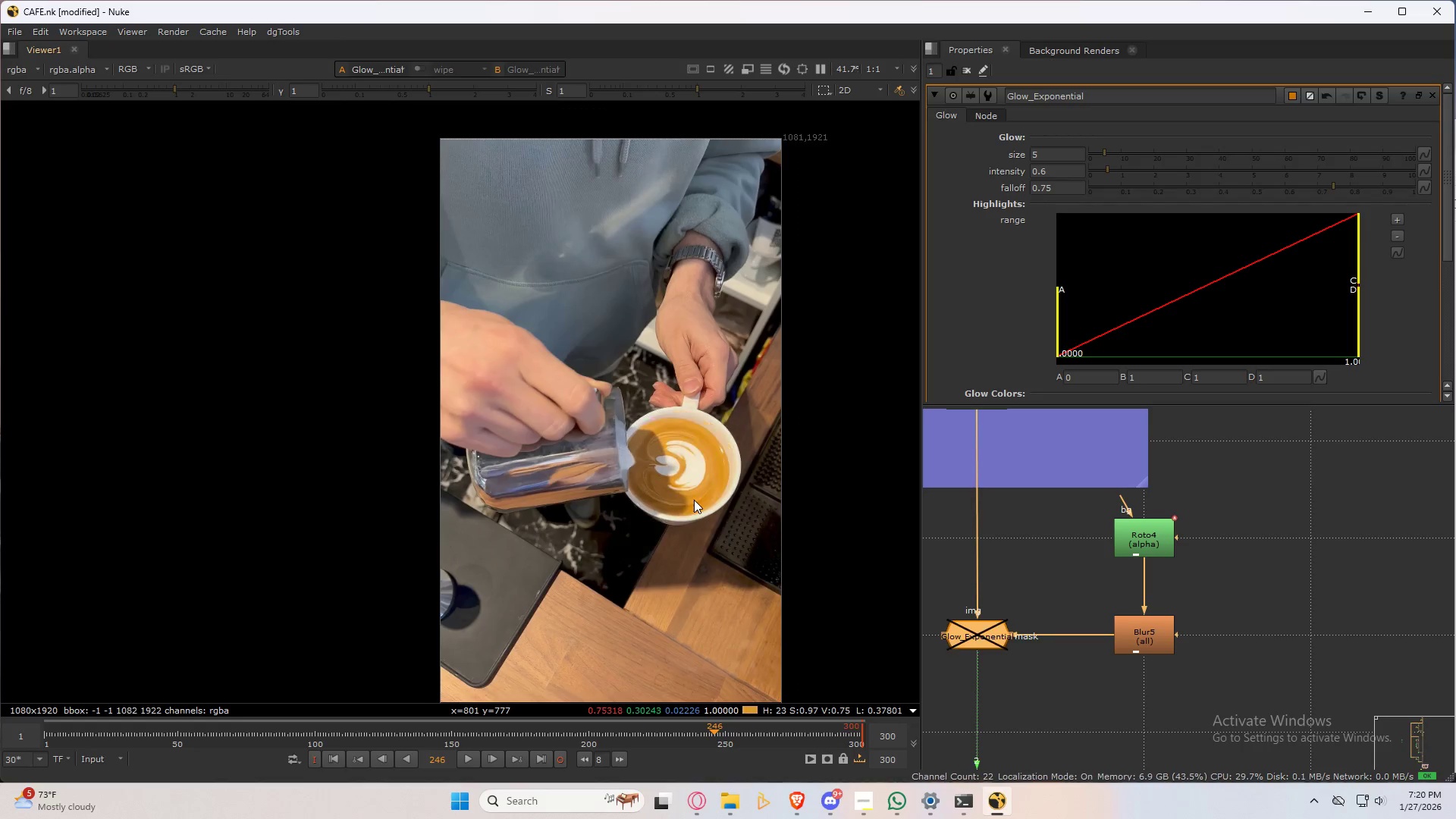 
type(dd)
 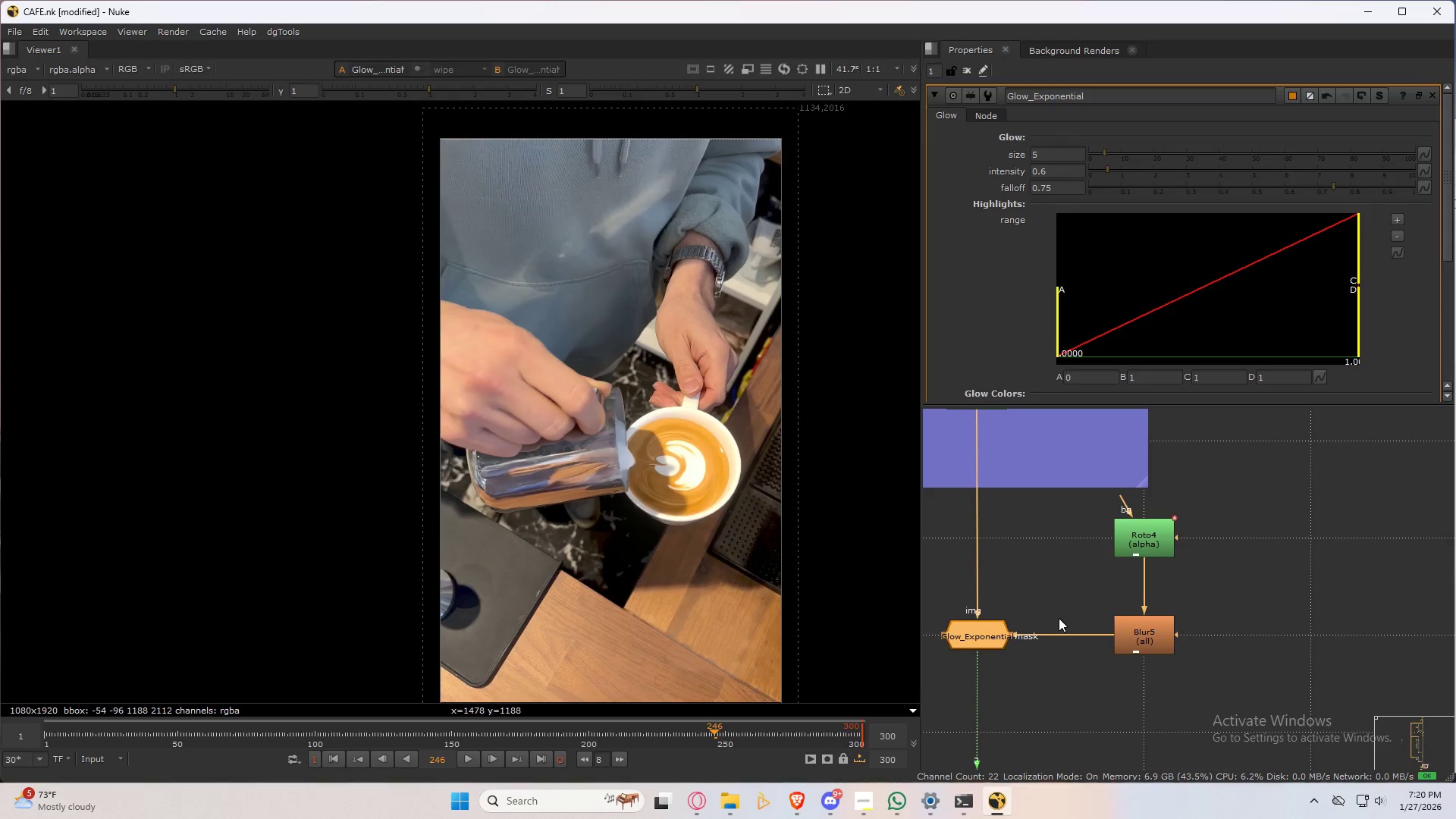 
wait(5.75)
 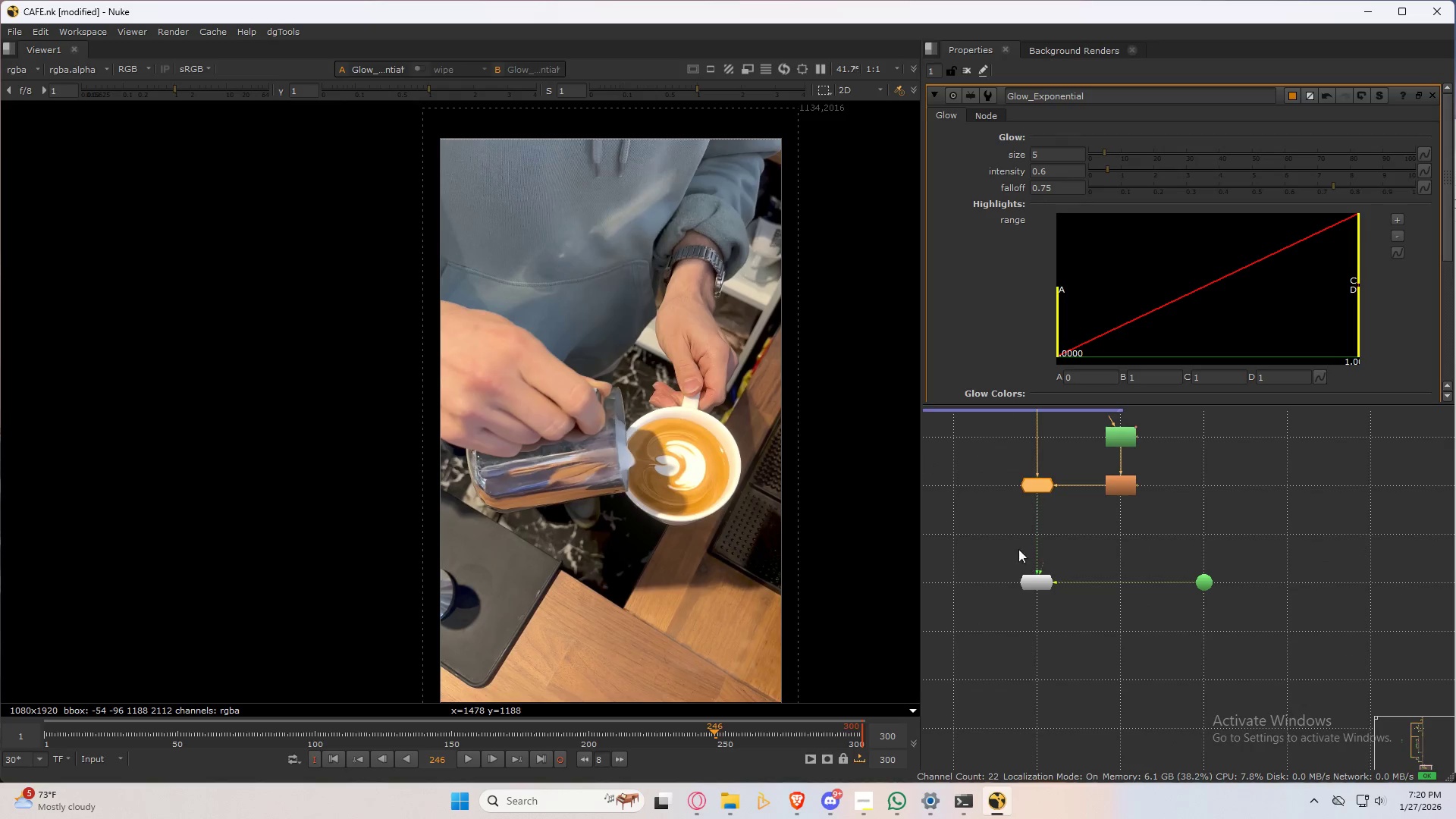 
left_click_drag(start_coordinate=[1018, 549], to_coordinate=[1427, 627])
 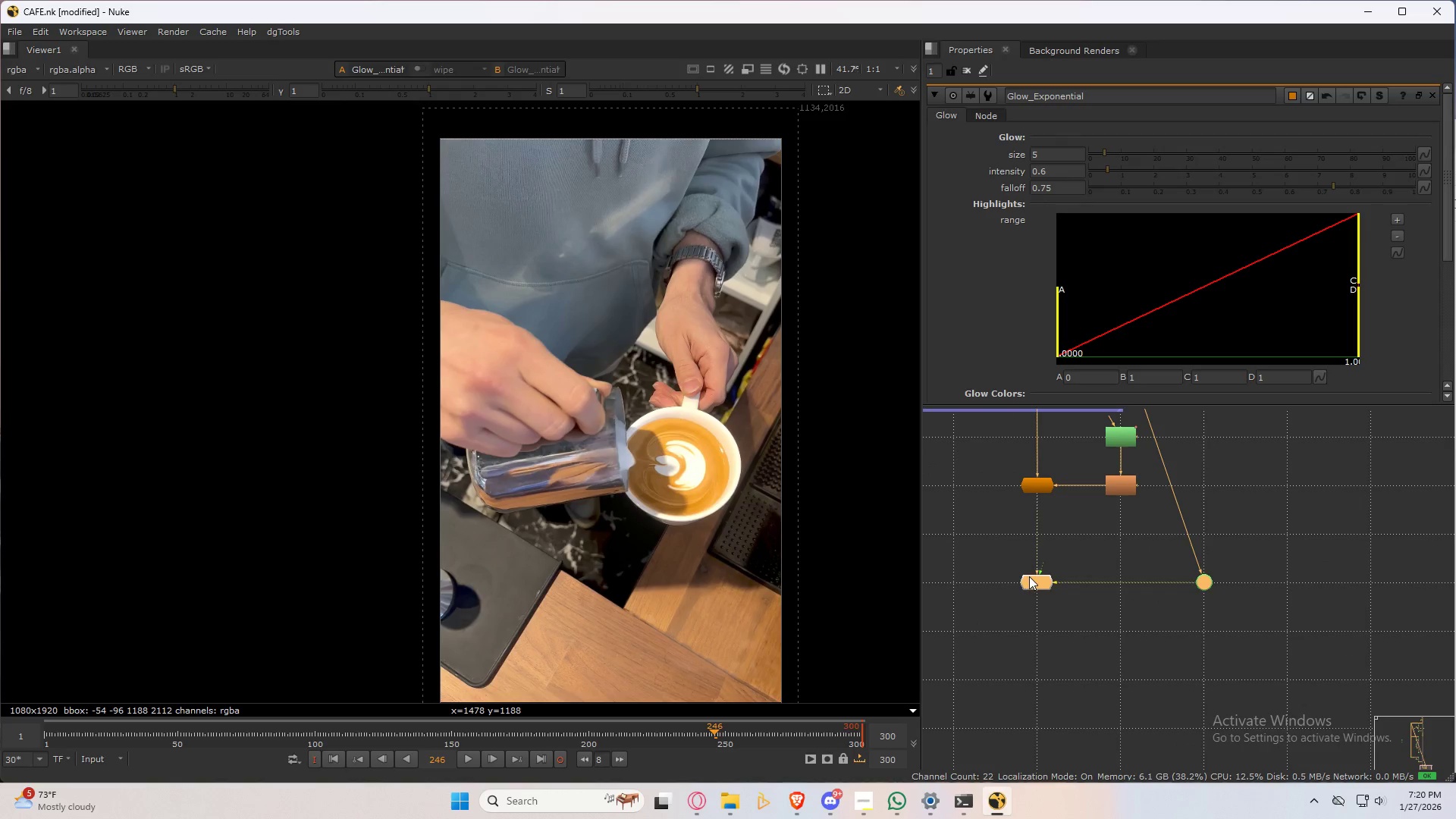 
scroll: coordinate [1079, 565], scroll_direction: down, amount: 4.0
 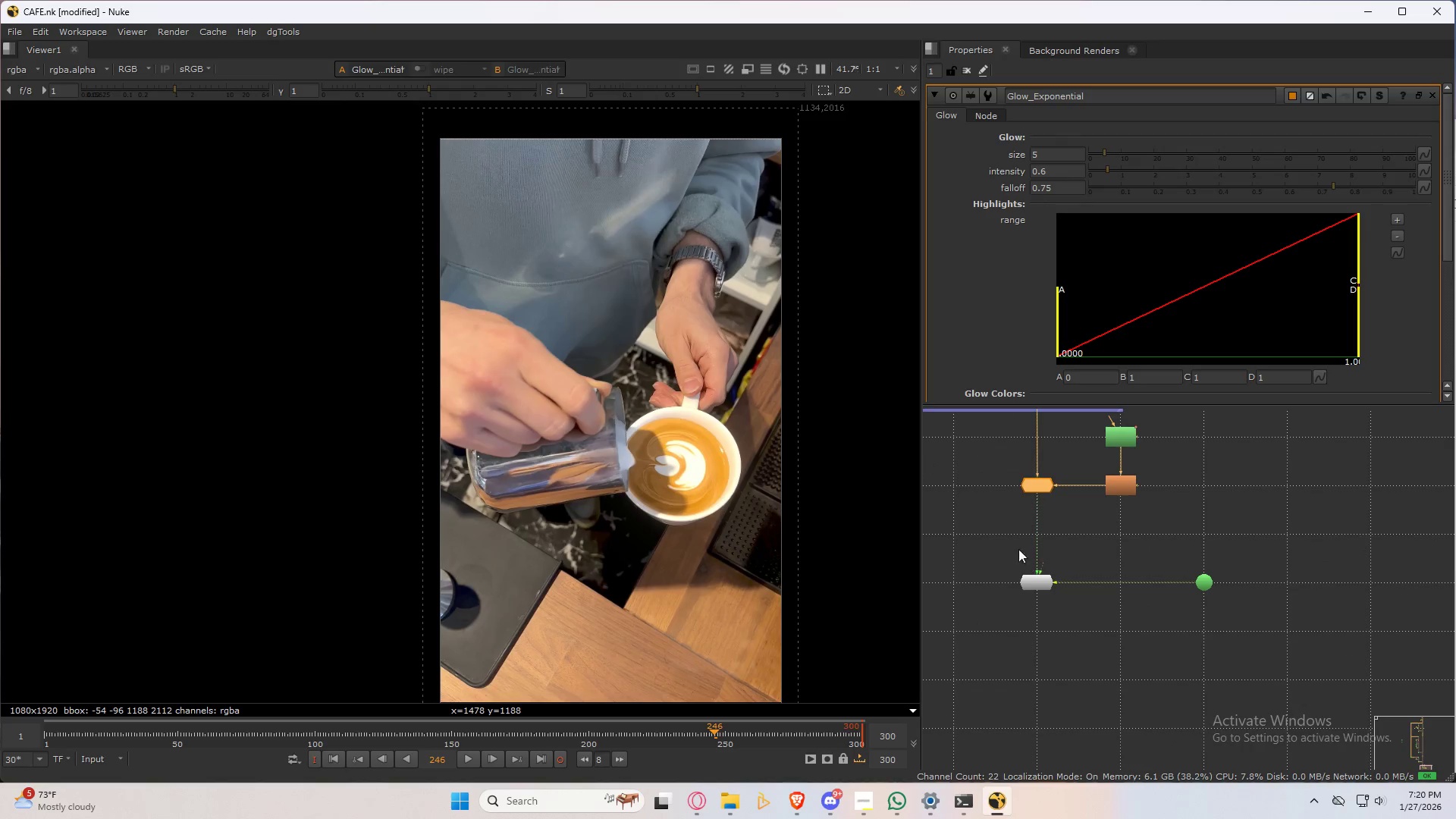 
left_click_drag(start_coordinate=[1036, 590], to_coordinate=[1037, 736])
 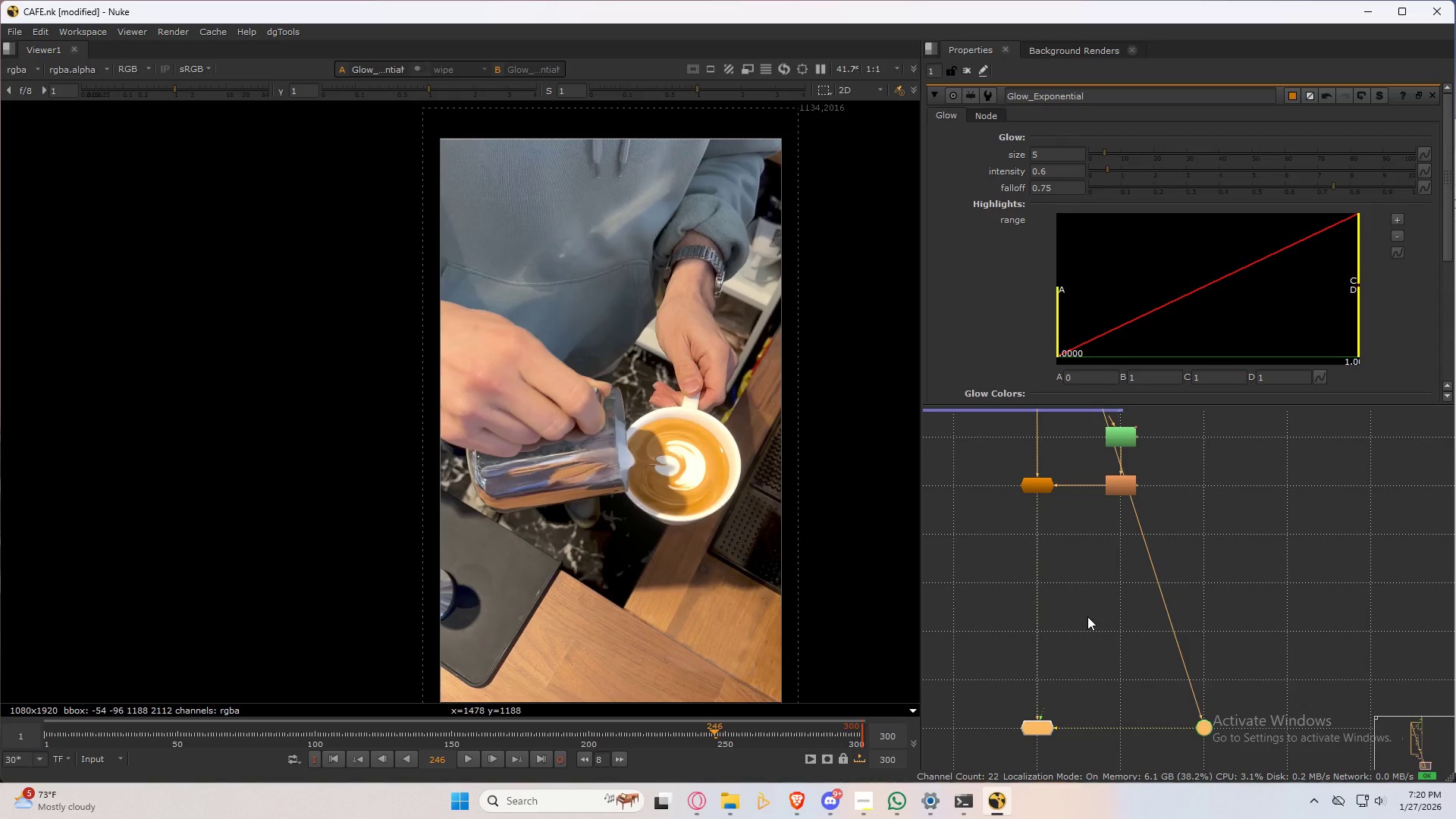 
left_click([1087, 617])
 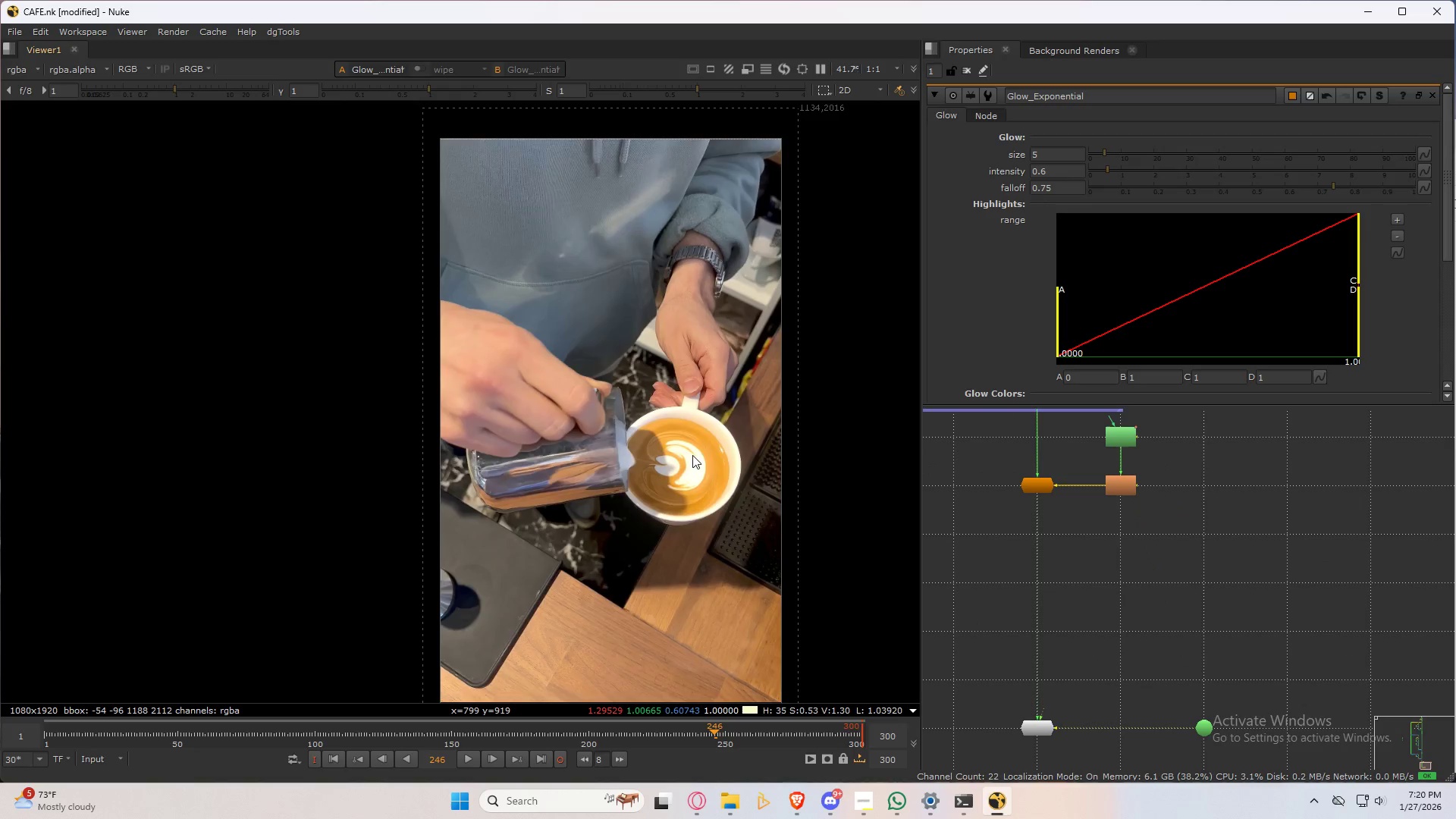 
scroll: coordinate [667, 469], scroll_direction: down, amount: 3.0
 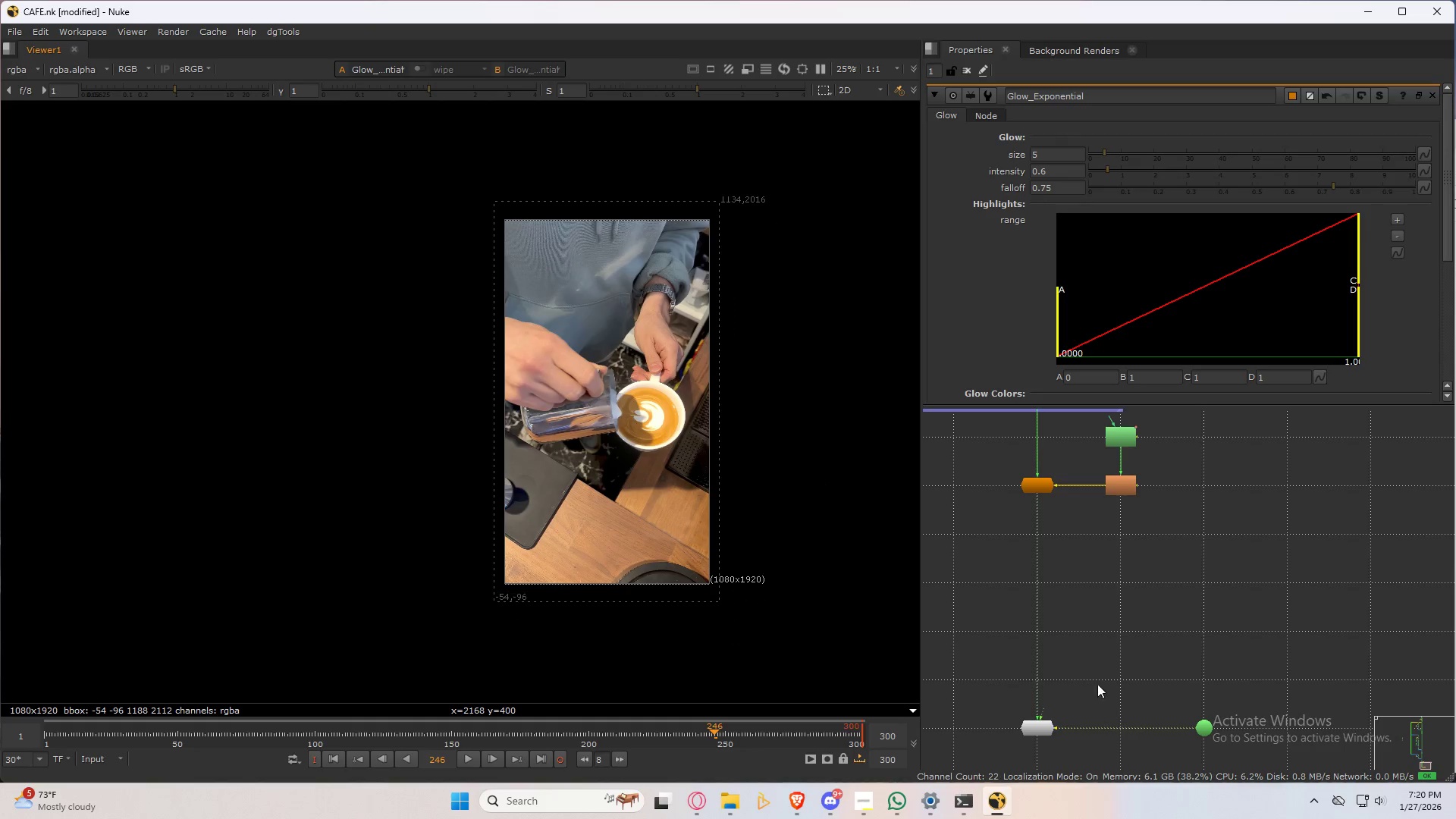 
double_click([1129, 661])
 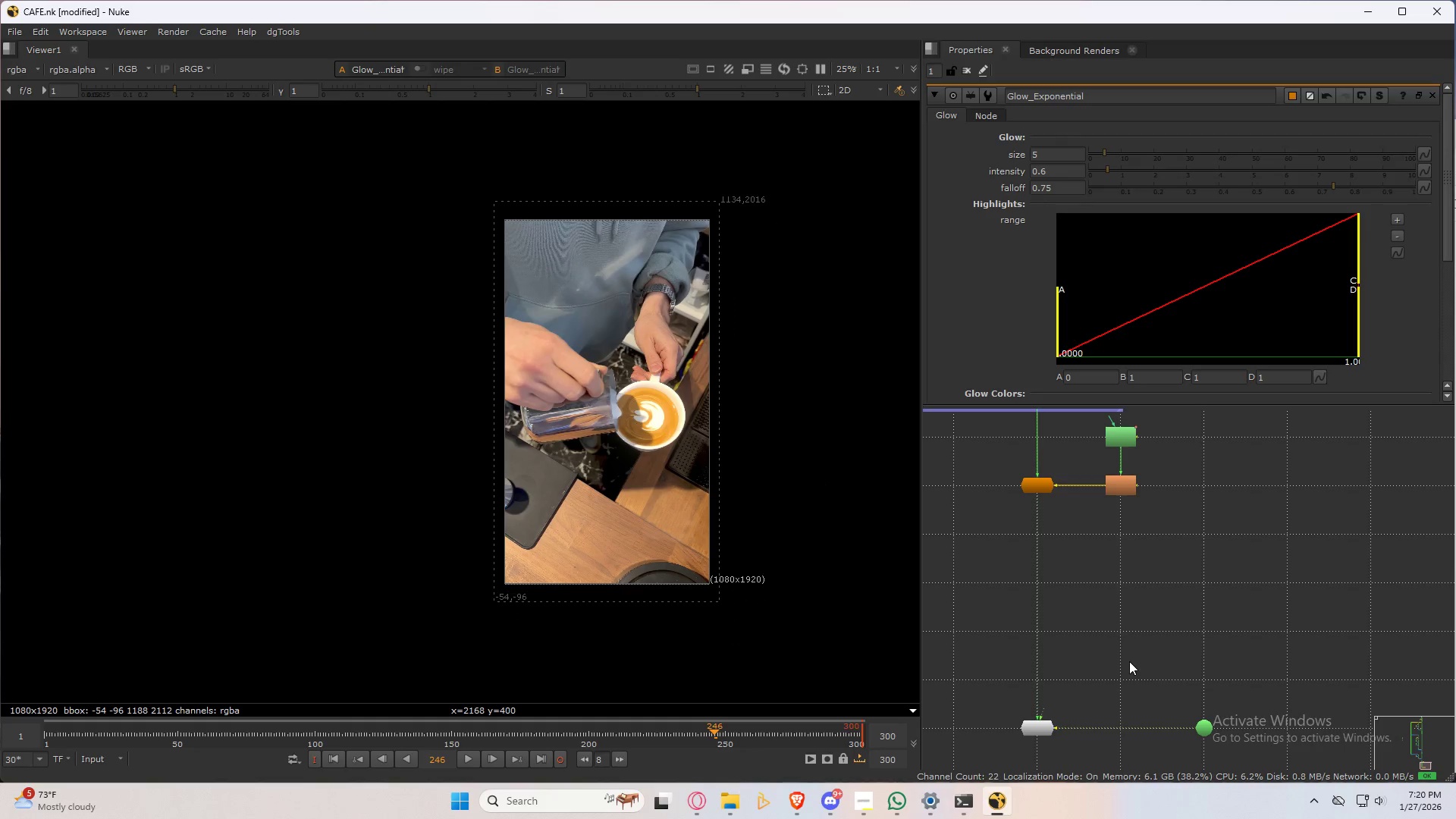 
key(2)
 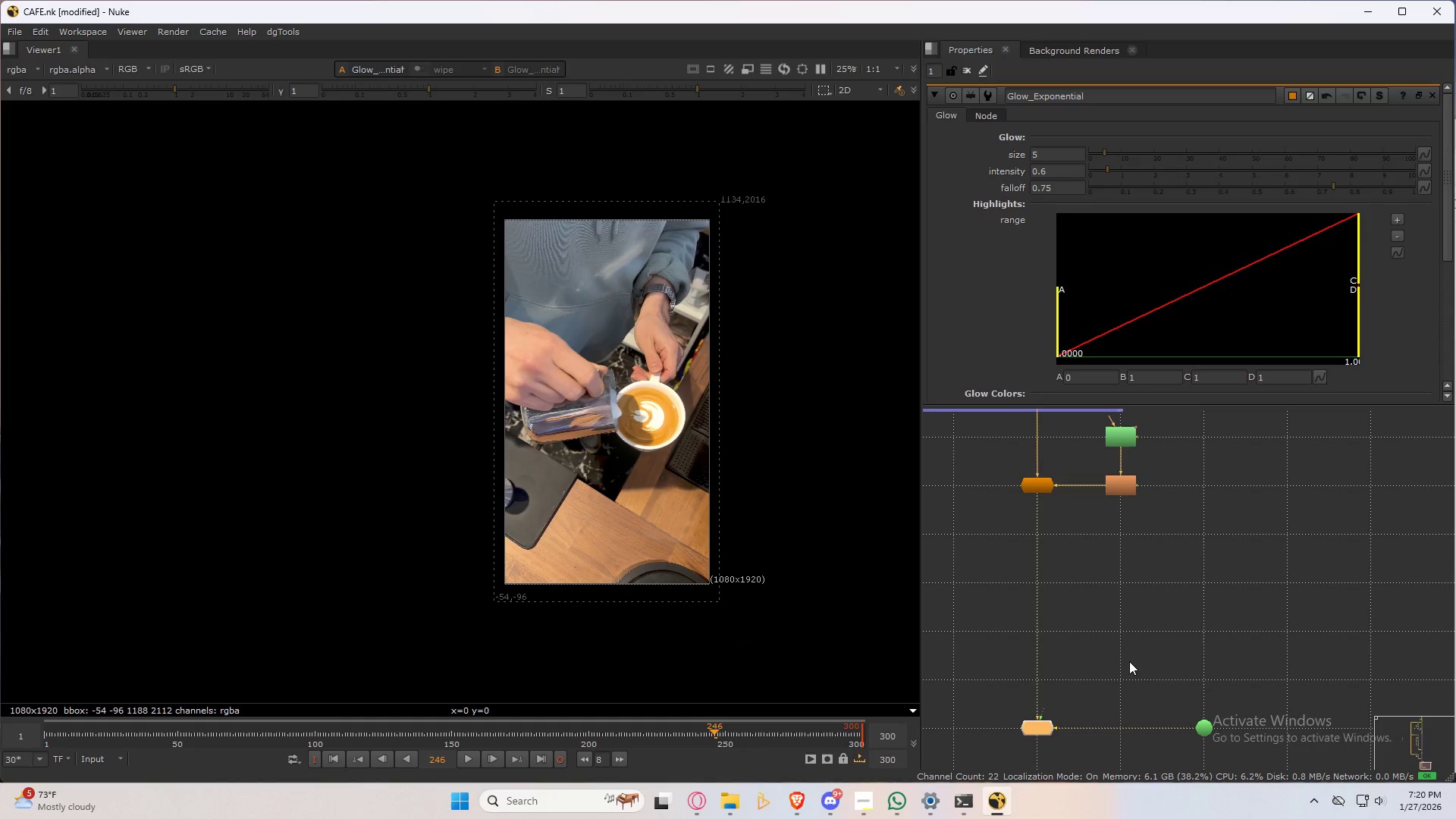 
triple_click([1129, 661])
 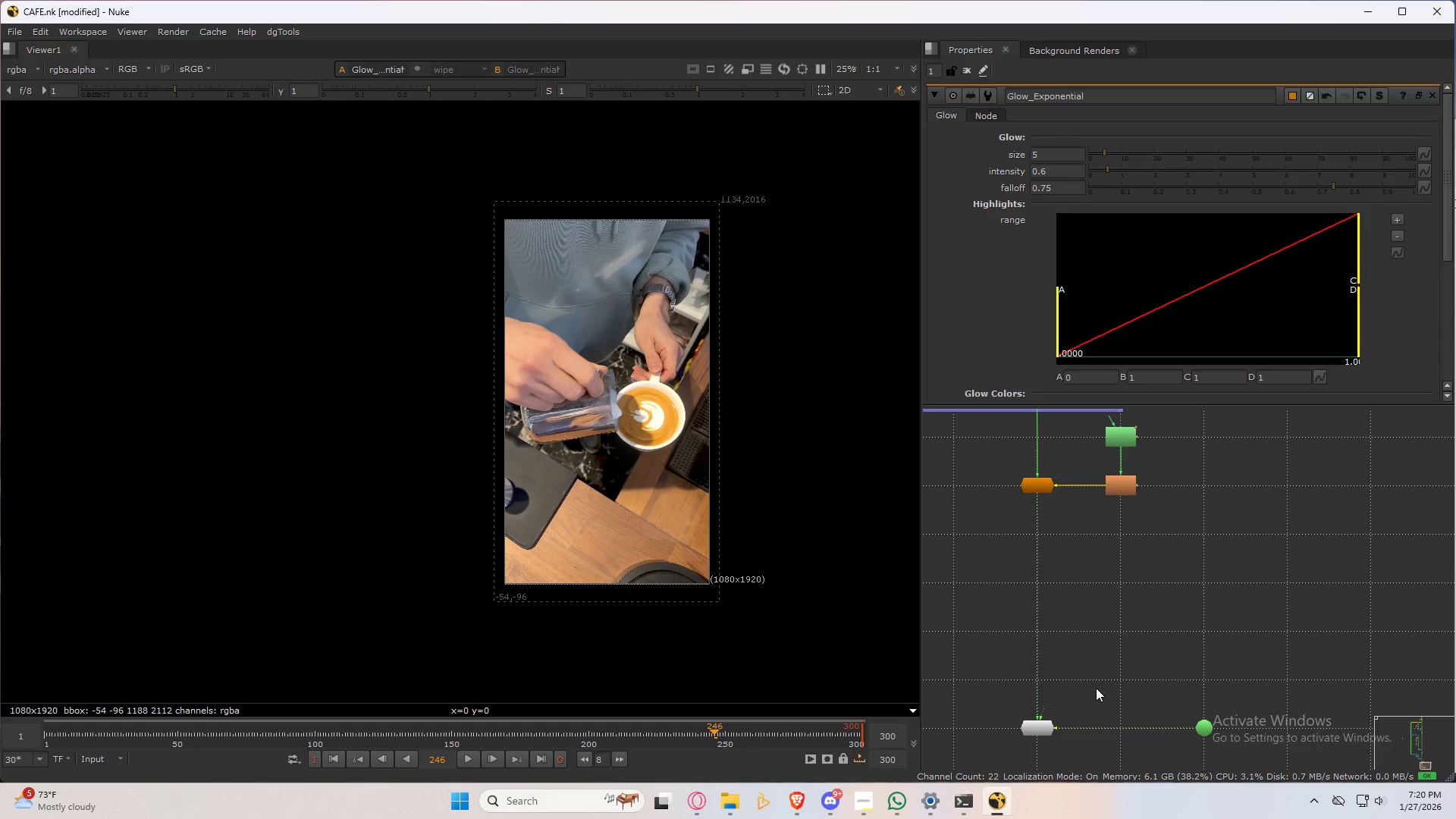 
left_click([1096, 679])
 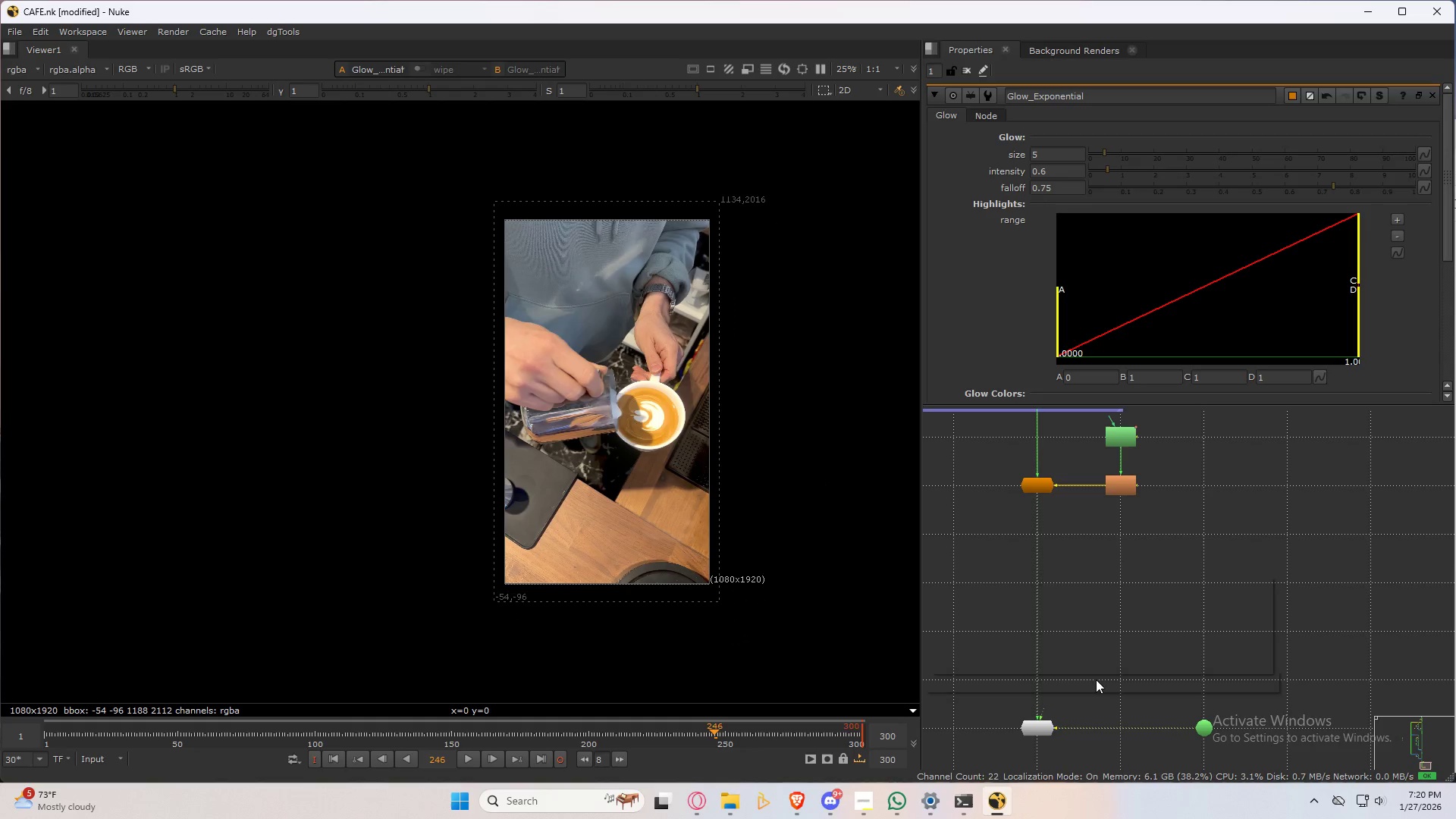 
key(Tab)
type(cr)
 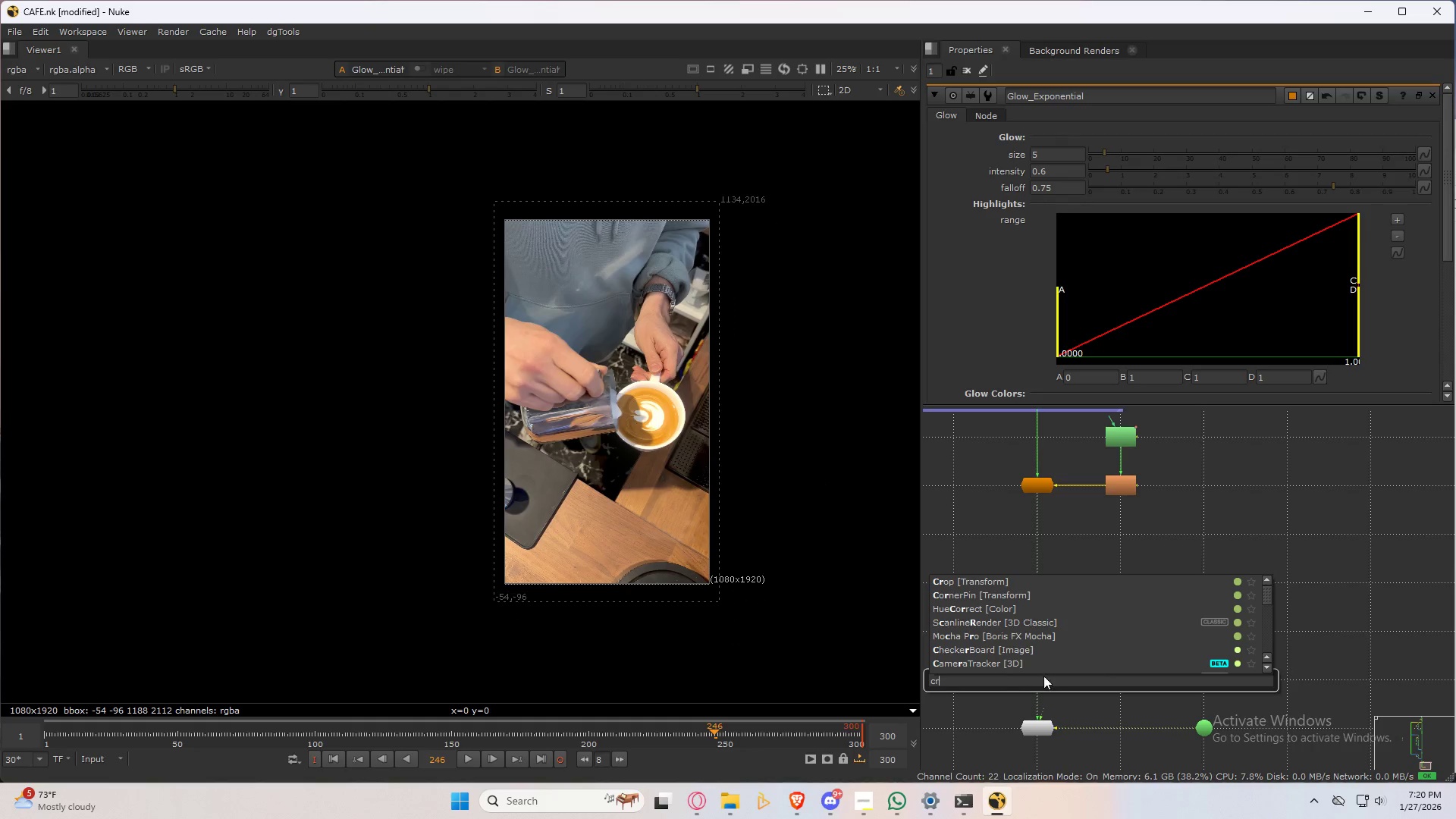 
type(op)
 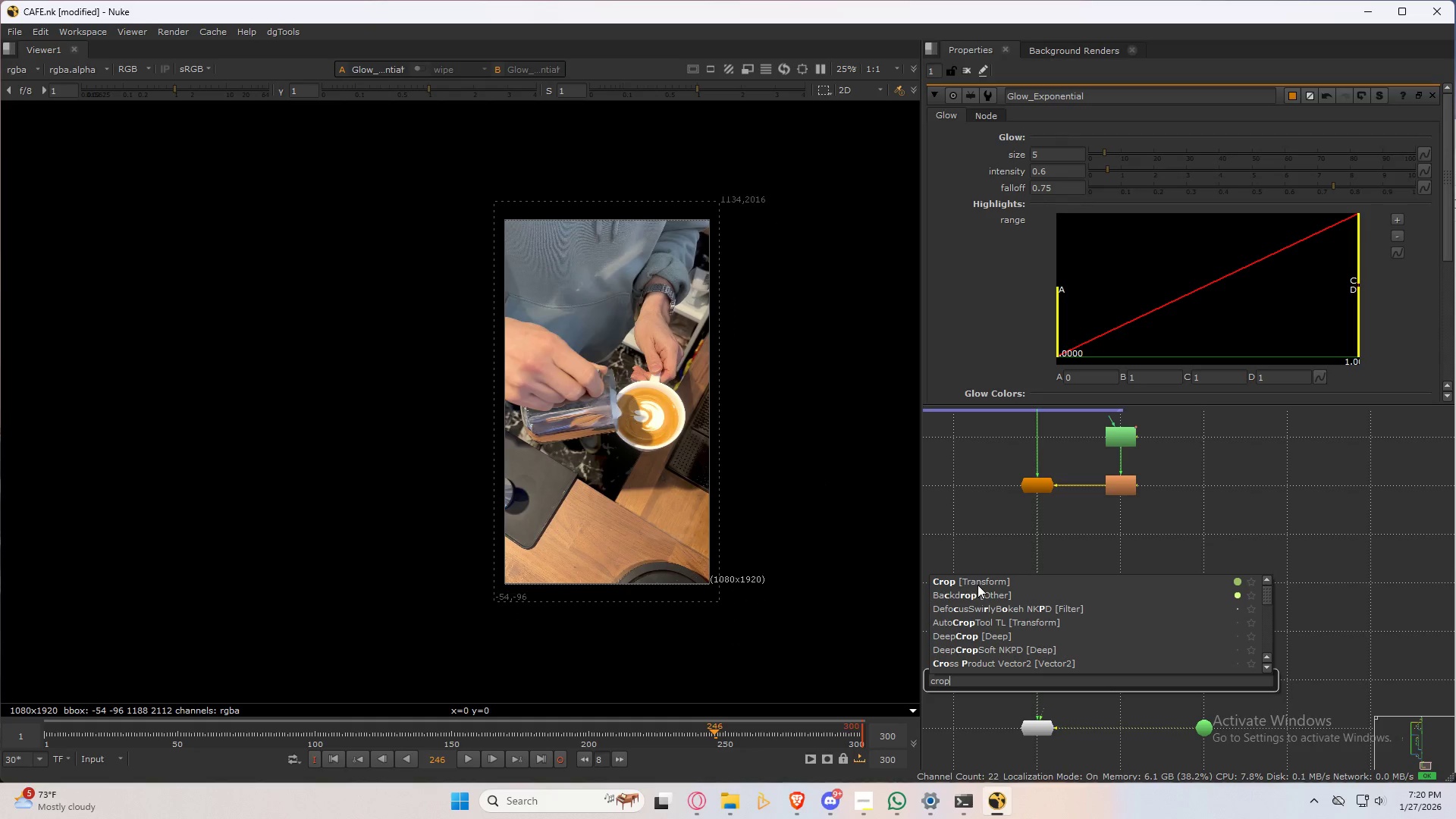 
left_click([977, 583])
 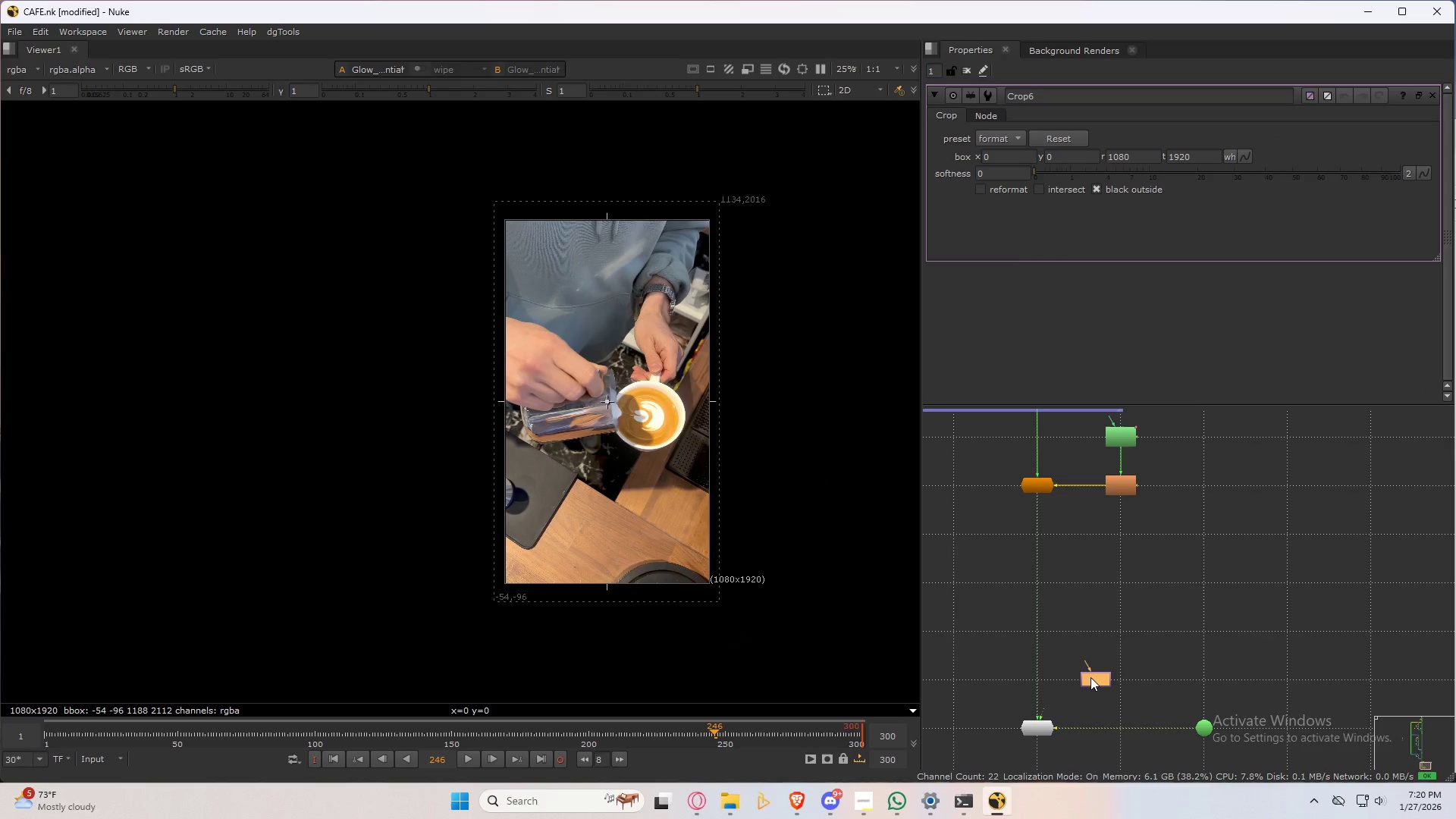 
left_click_drag(start_coordinate=[1089, 677], to_coordinate=[1033, 673])
 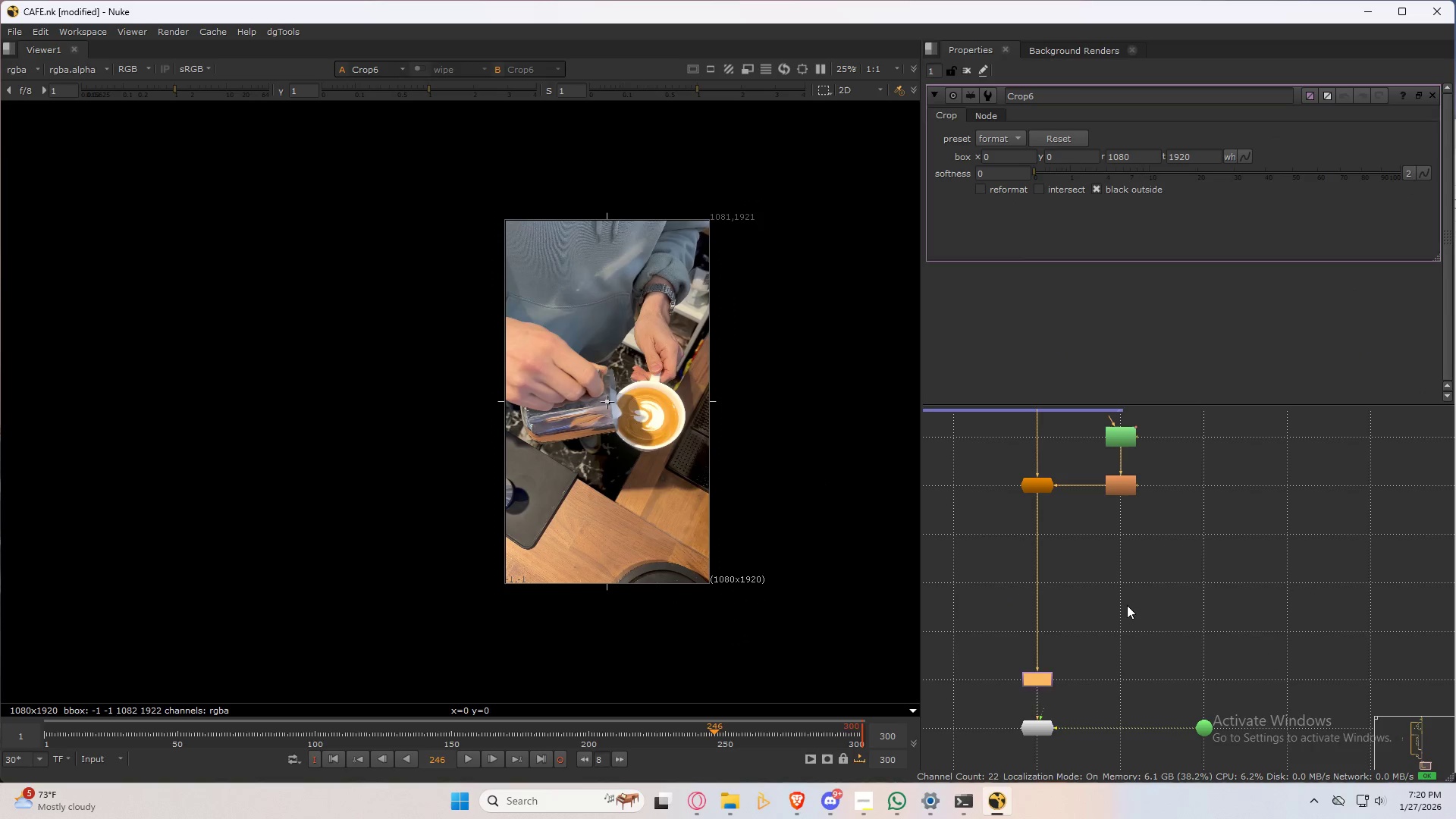 
left_click([1127, 605])
 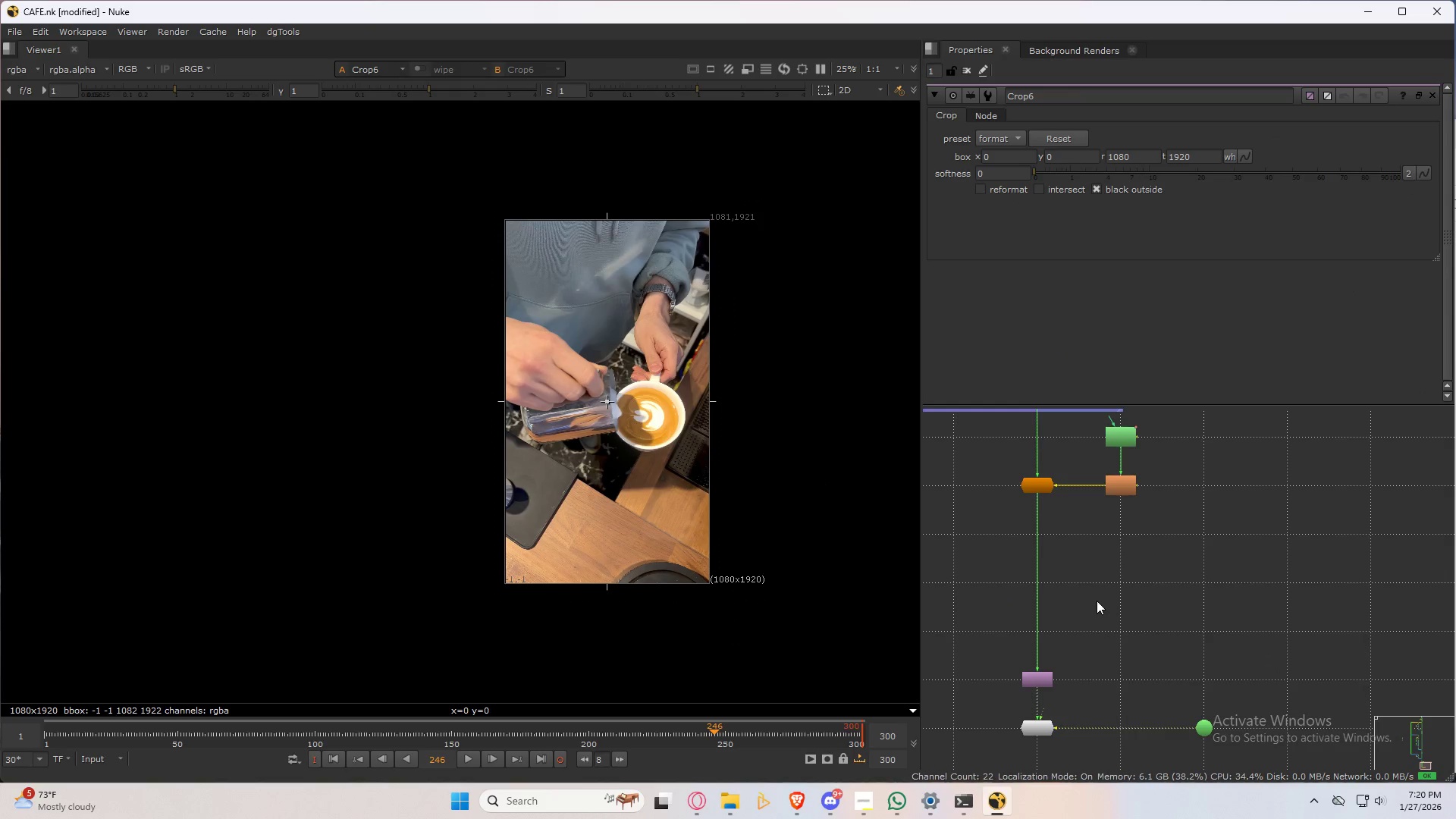 
left_click([1086, 589])
 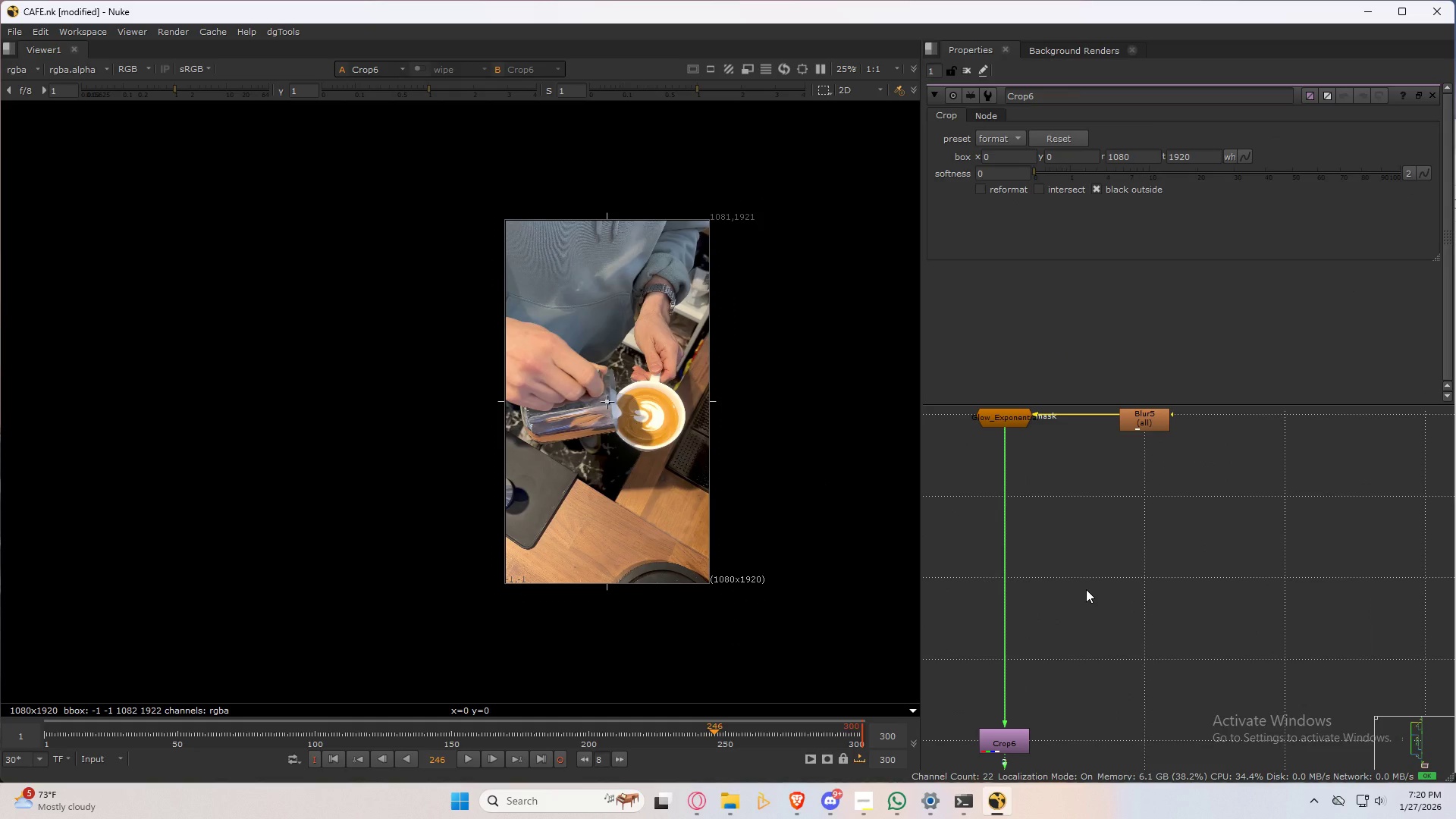 
scroll: coordinate [1086, 590], scroll_direction: up, amount: 3.0
 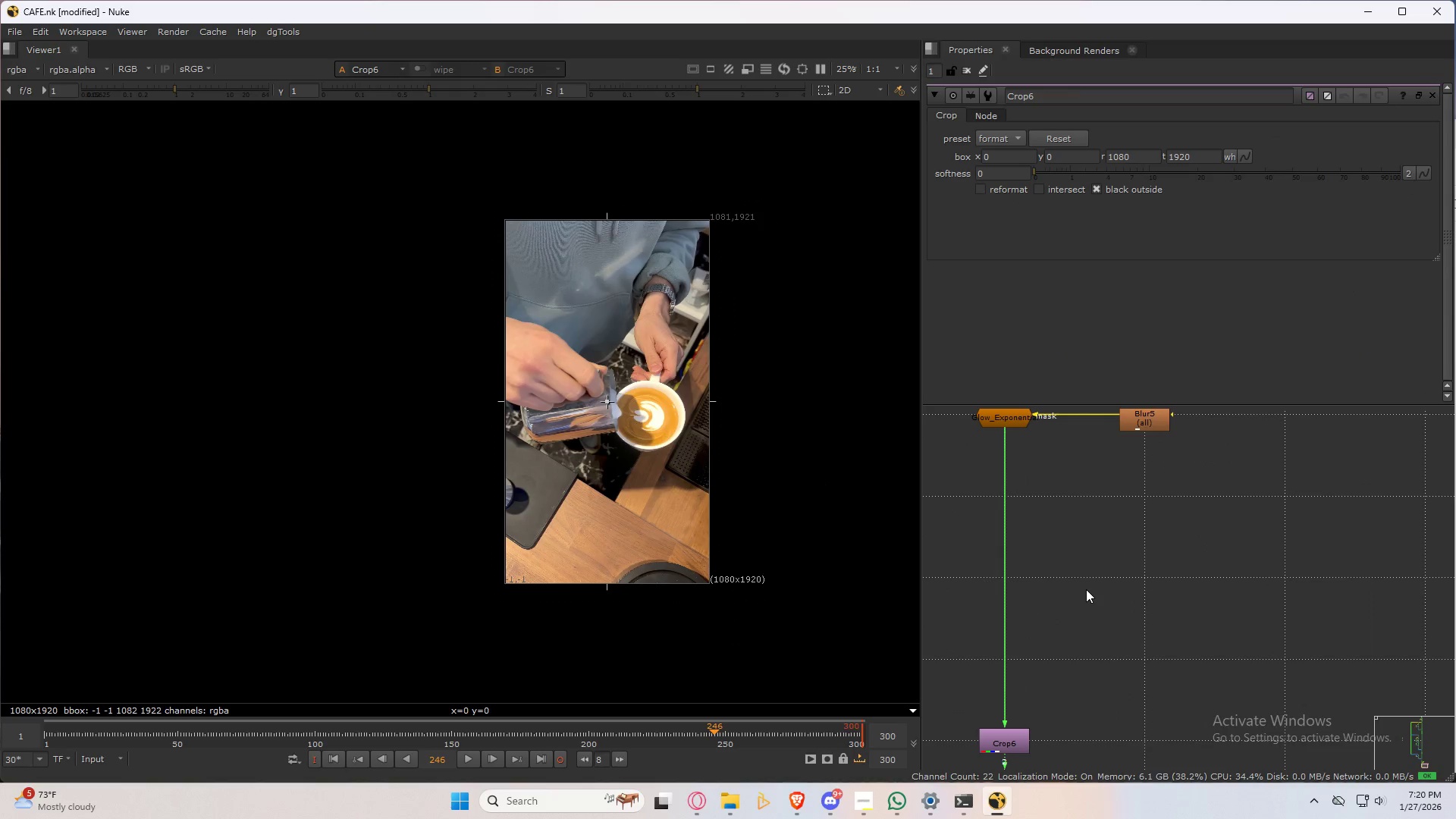 
key(G)
 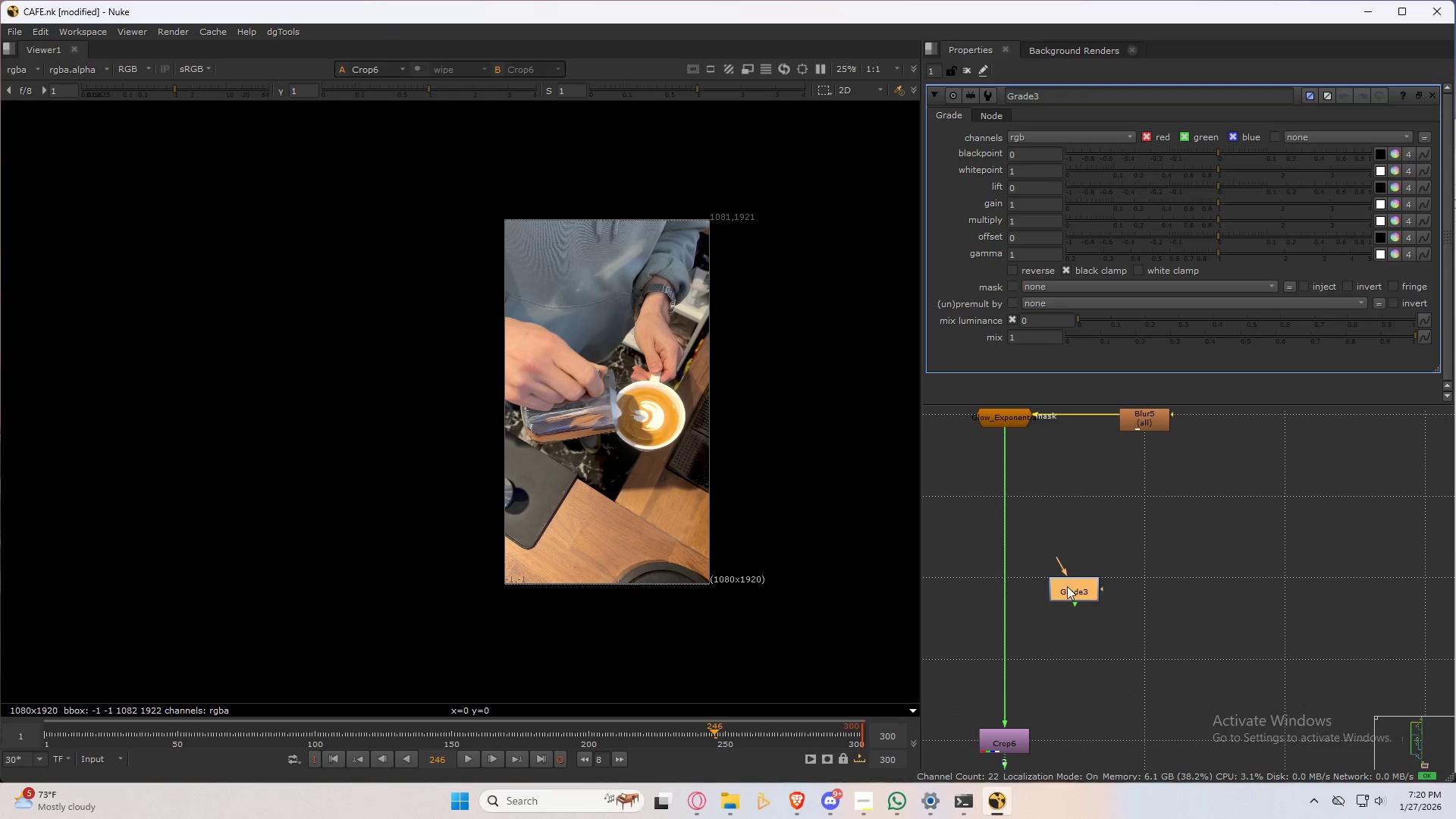 
left_click_drag(start_coordinate=[1084, 585], to_coordinate=[1001, 575])
 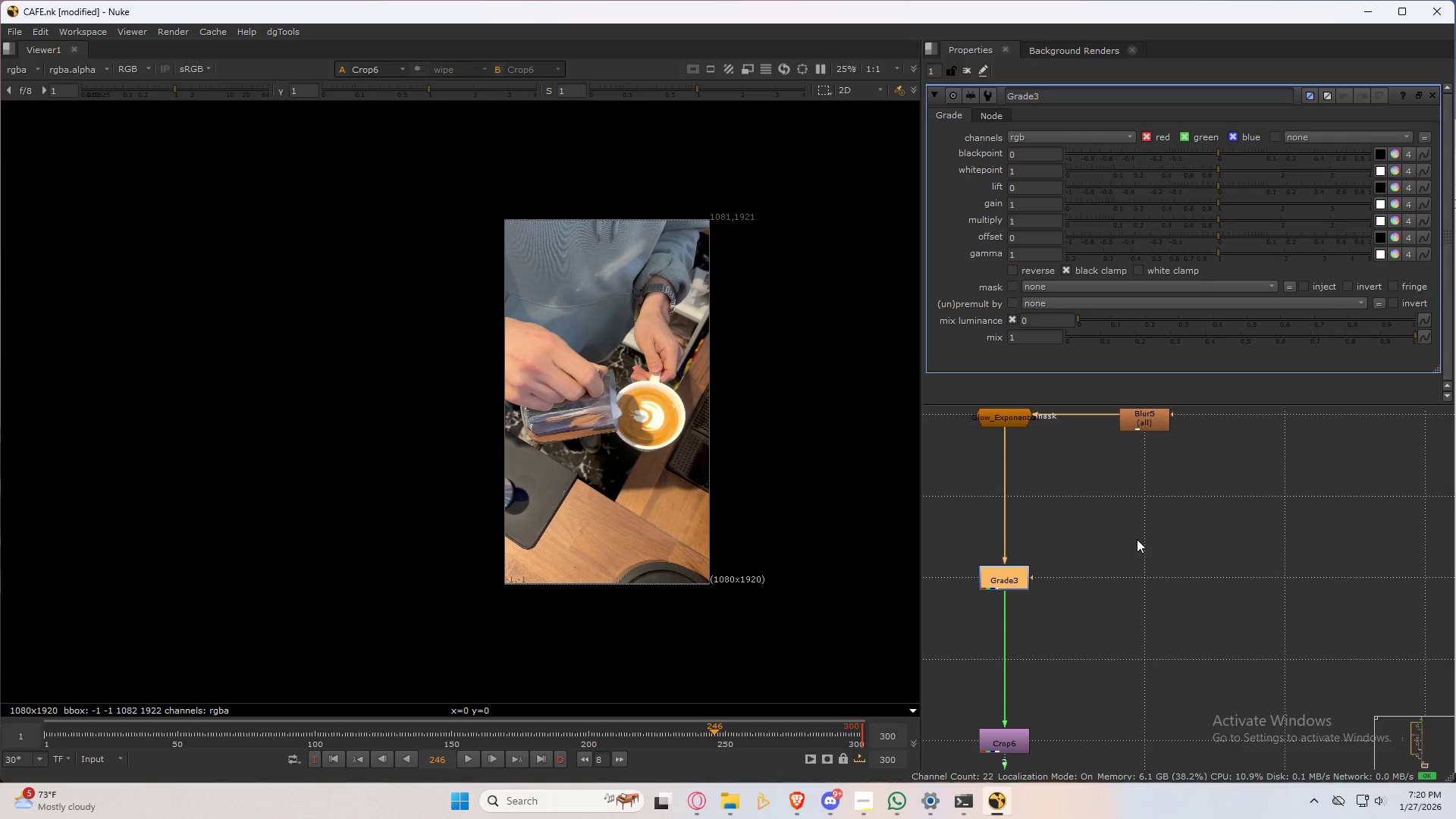 
scroll: coordinate [1137, 539], scroll_direction: down, amount: 2.0
 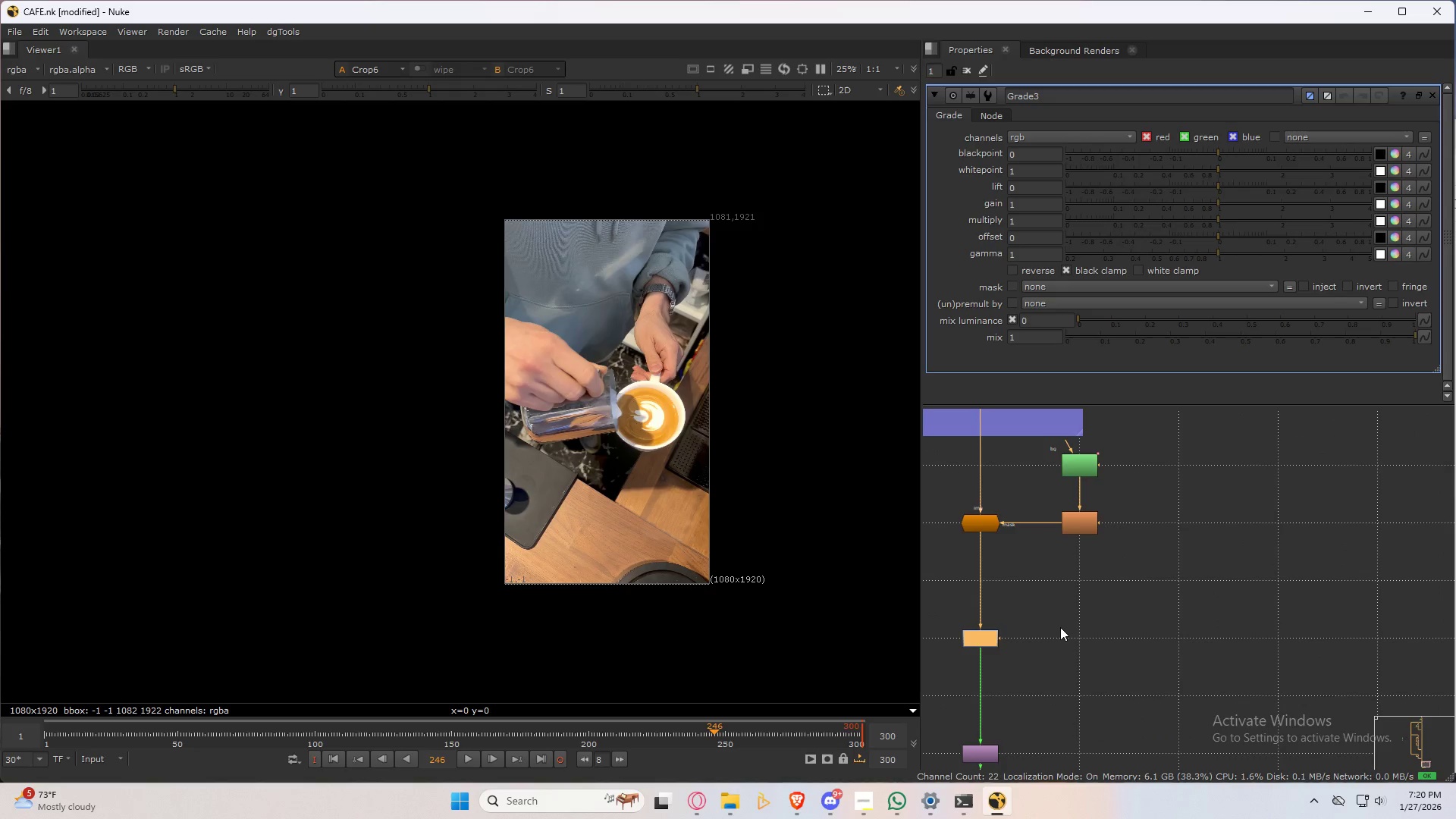 
scroll: coordinate [1060, 635], scroll_direction: up, amount: 2.0
 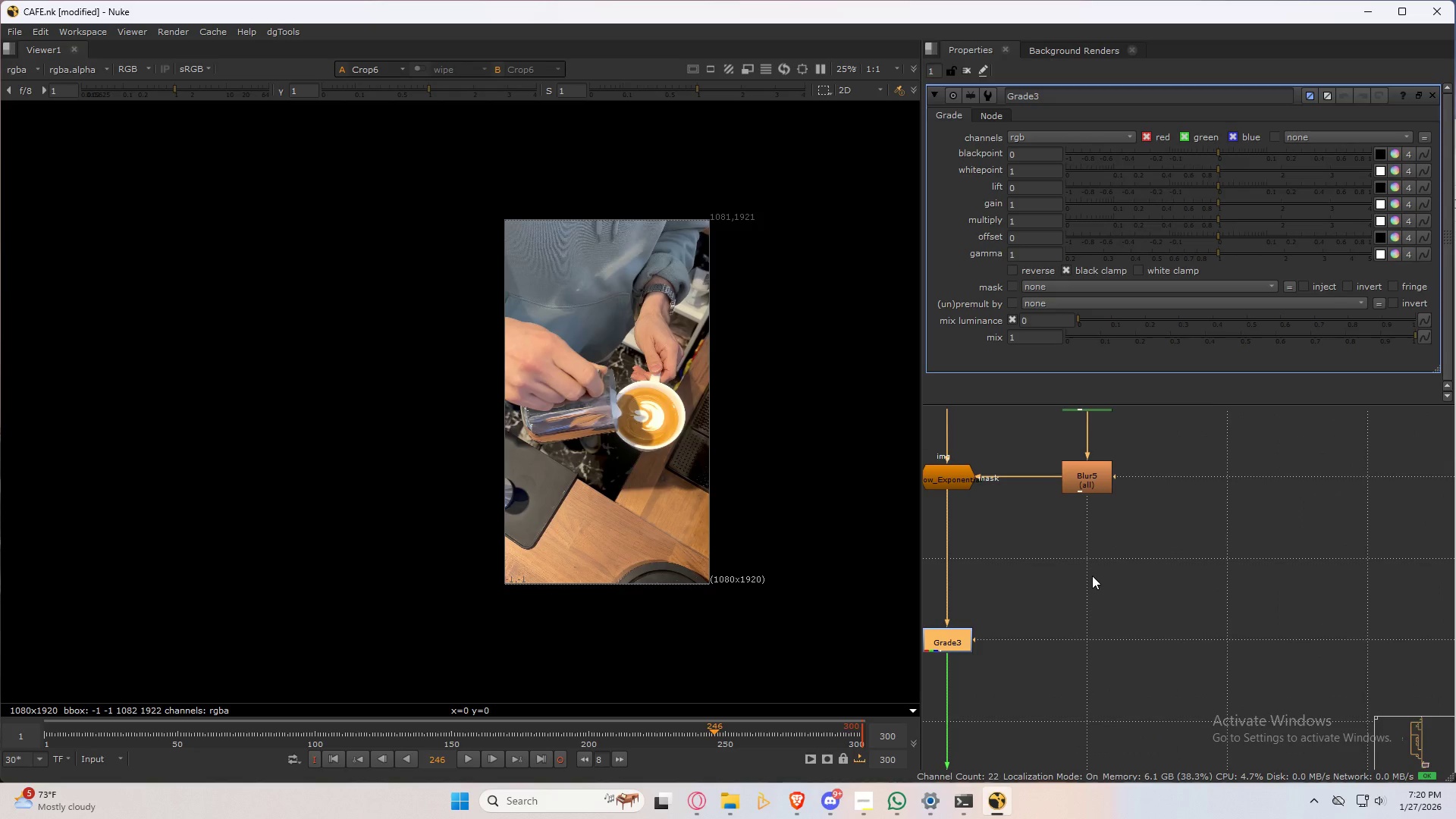 
left_click([1091, 574])
 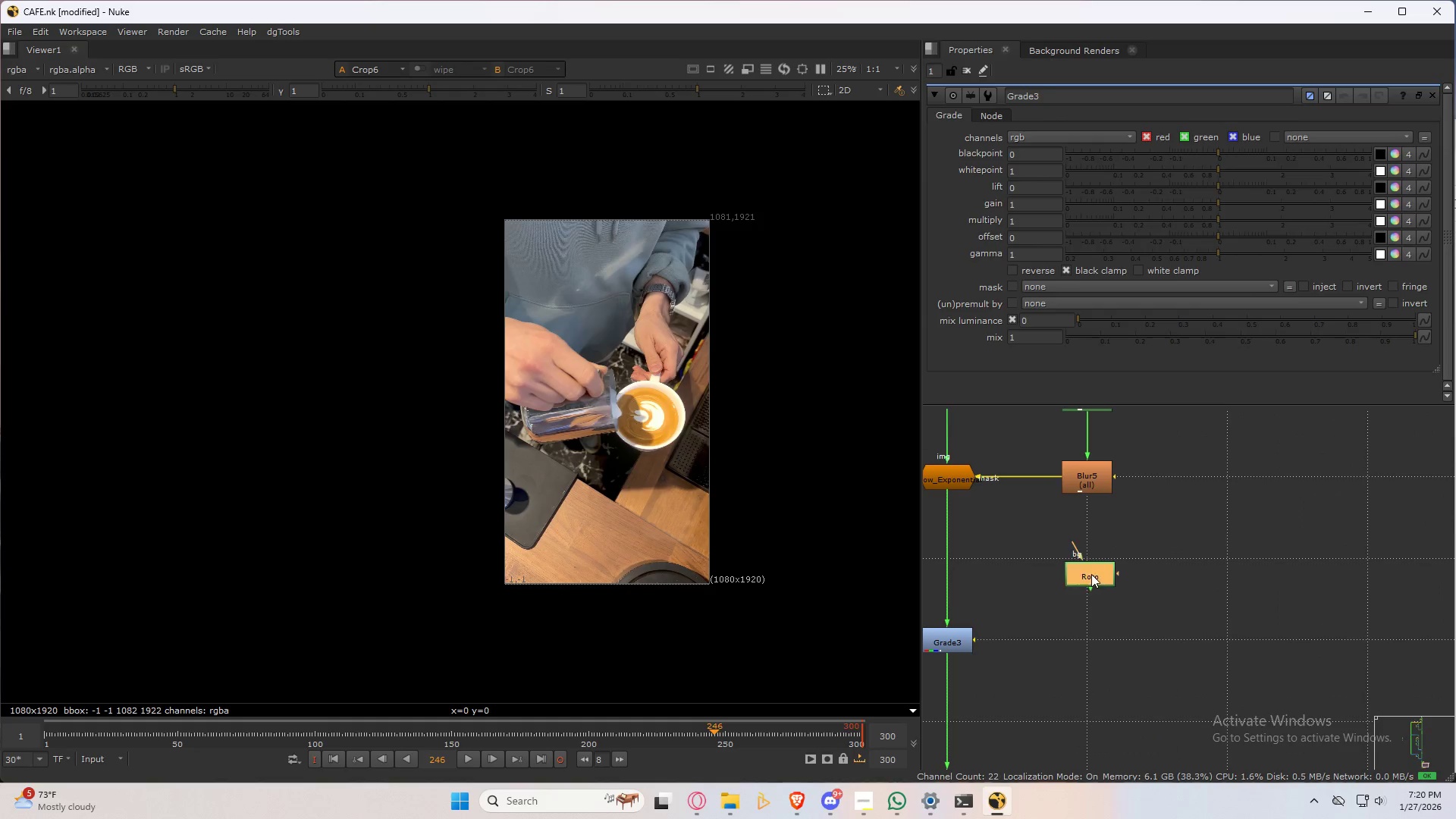 
type(ob)
 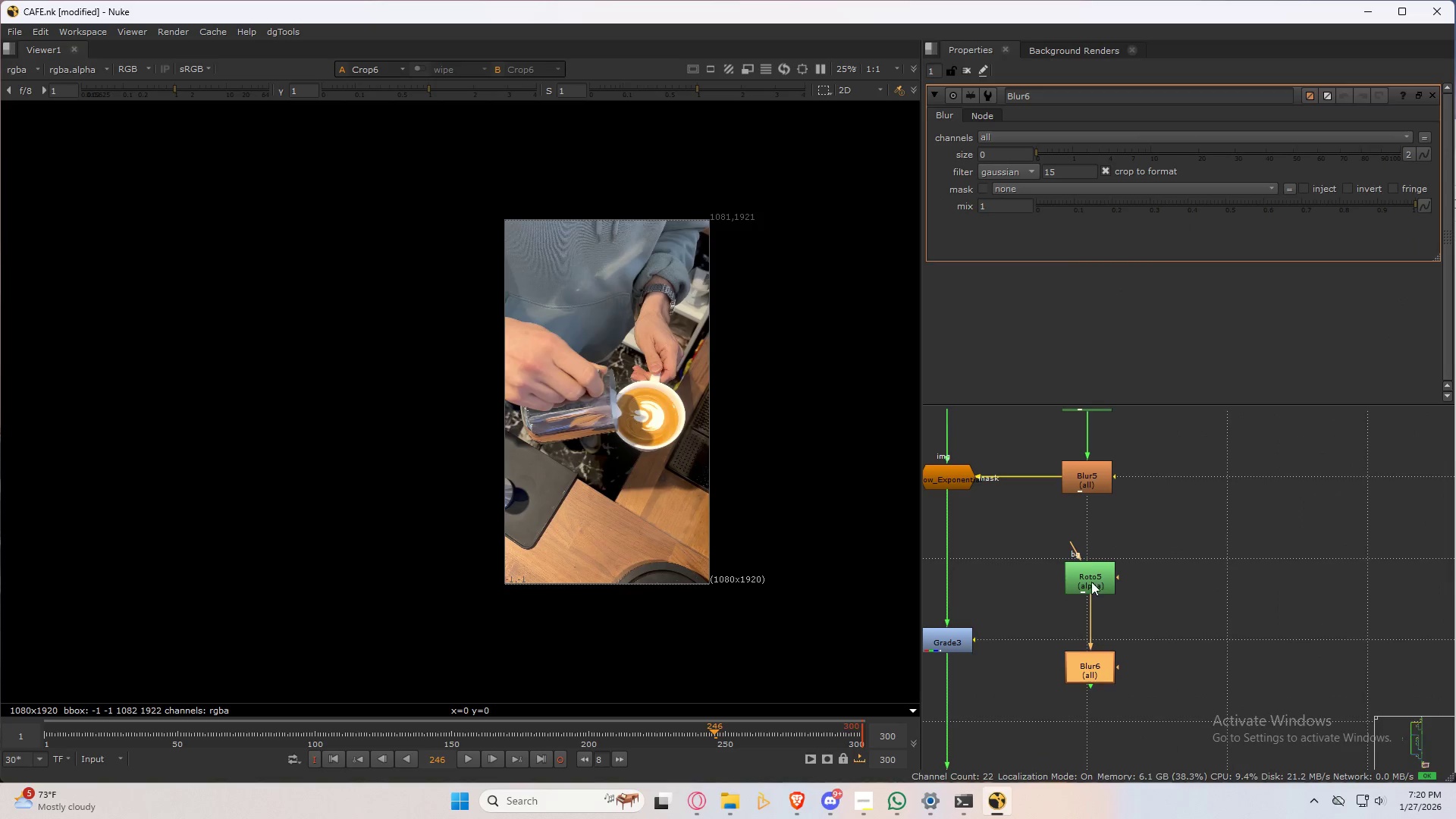 
left_click_drag(start_coordinate=[1091, 581], to_coordinate=[1084, 563])
 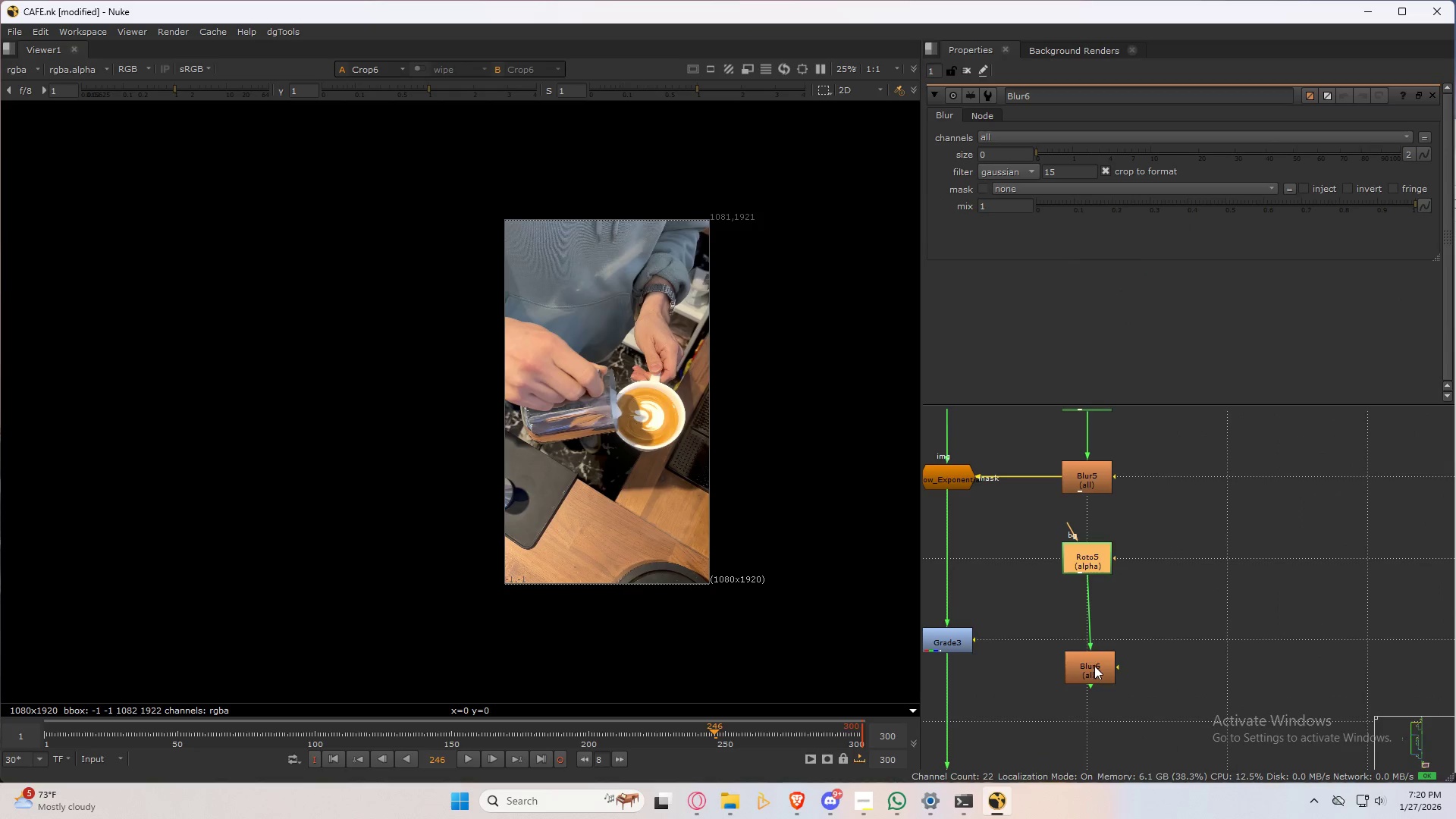 
left_click_drag(start_coordinate=[1094, 666], to_coordinate=[1090, 641])
 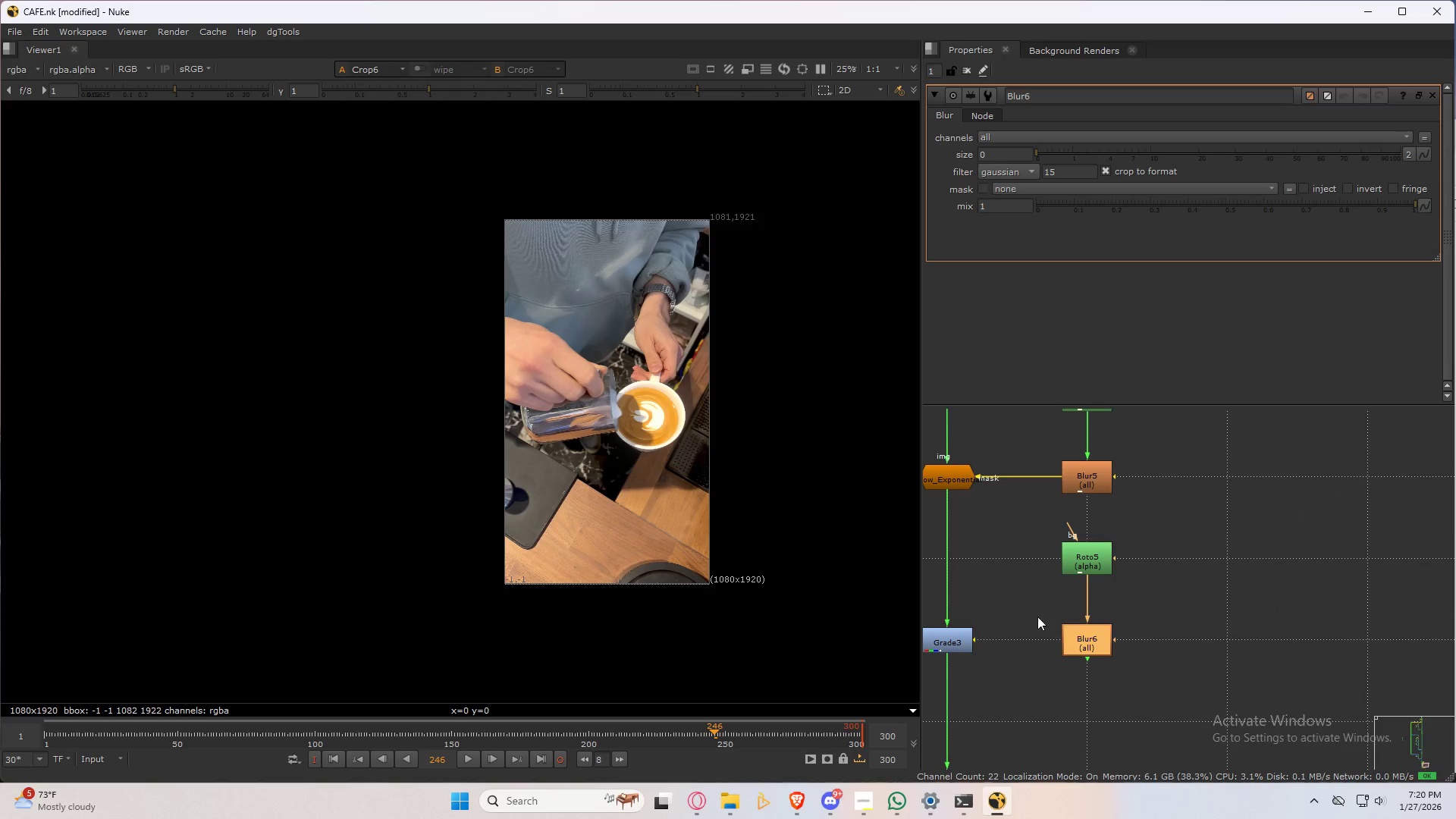 
left_click([1037, 617])
 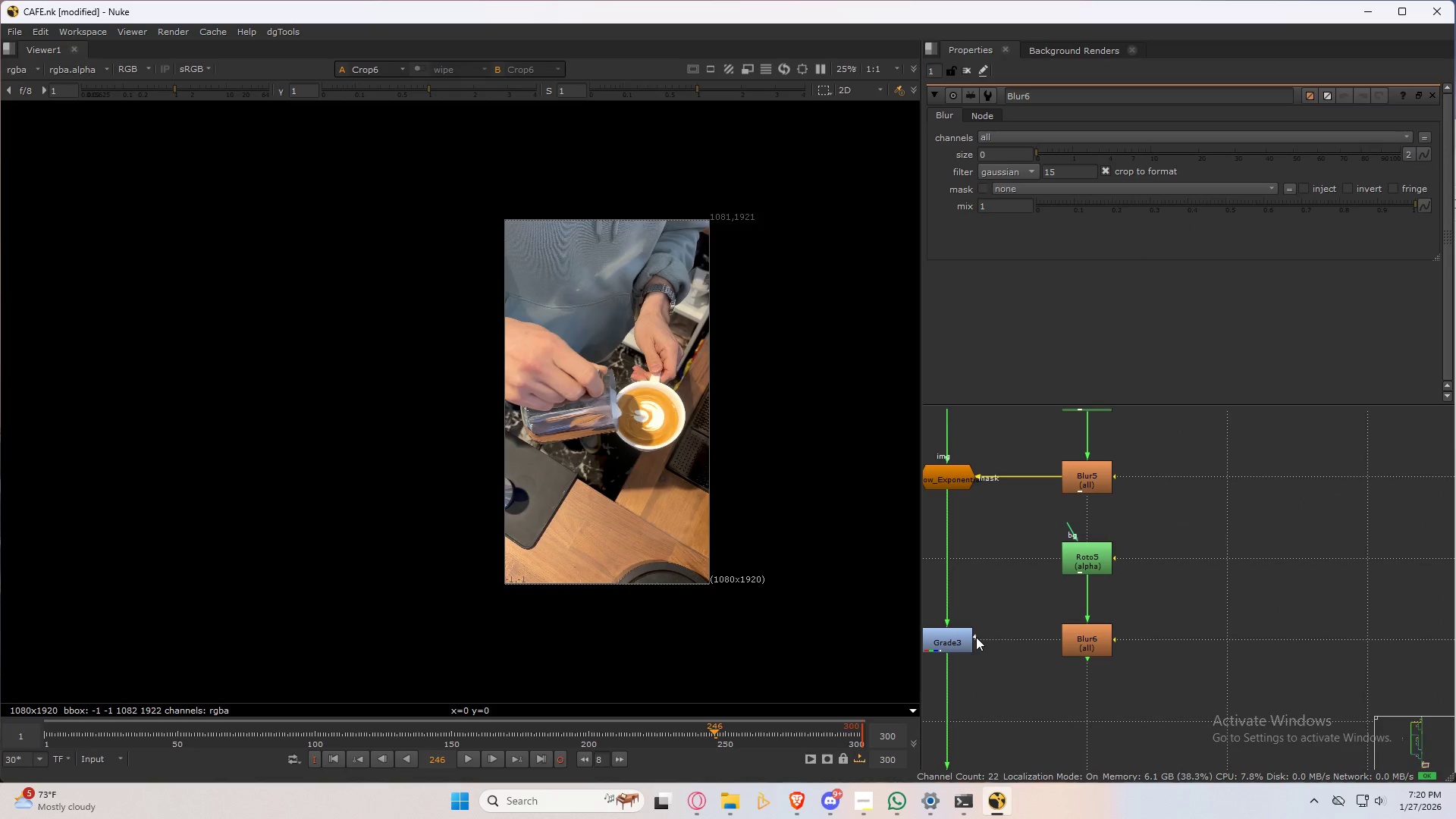 
left_click_drag(start_coordinate=[976, 637], to_coordinate=[1095, 635])
 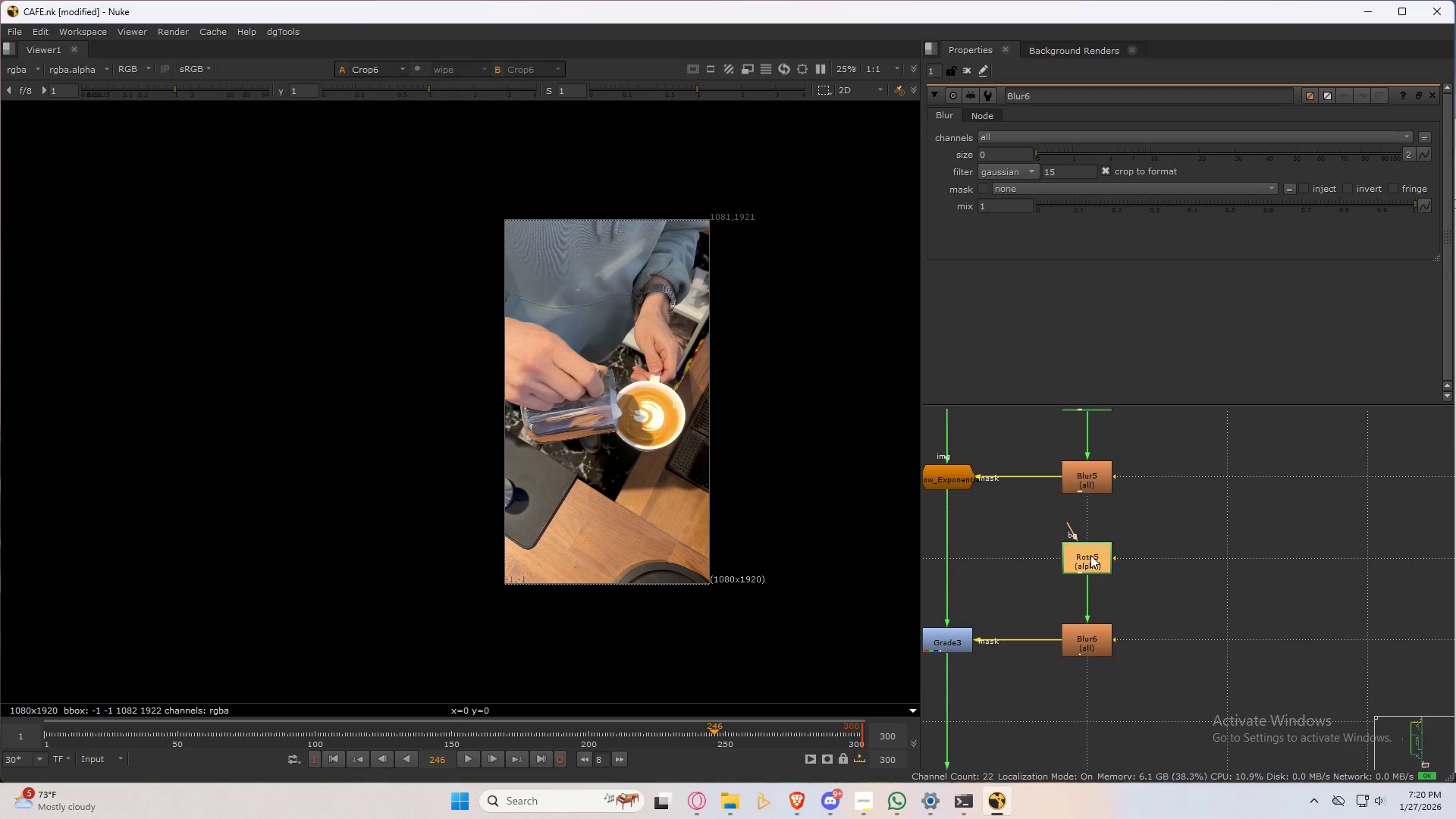 
double_click([1090, 555])
 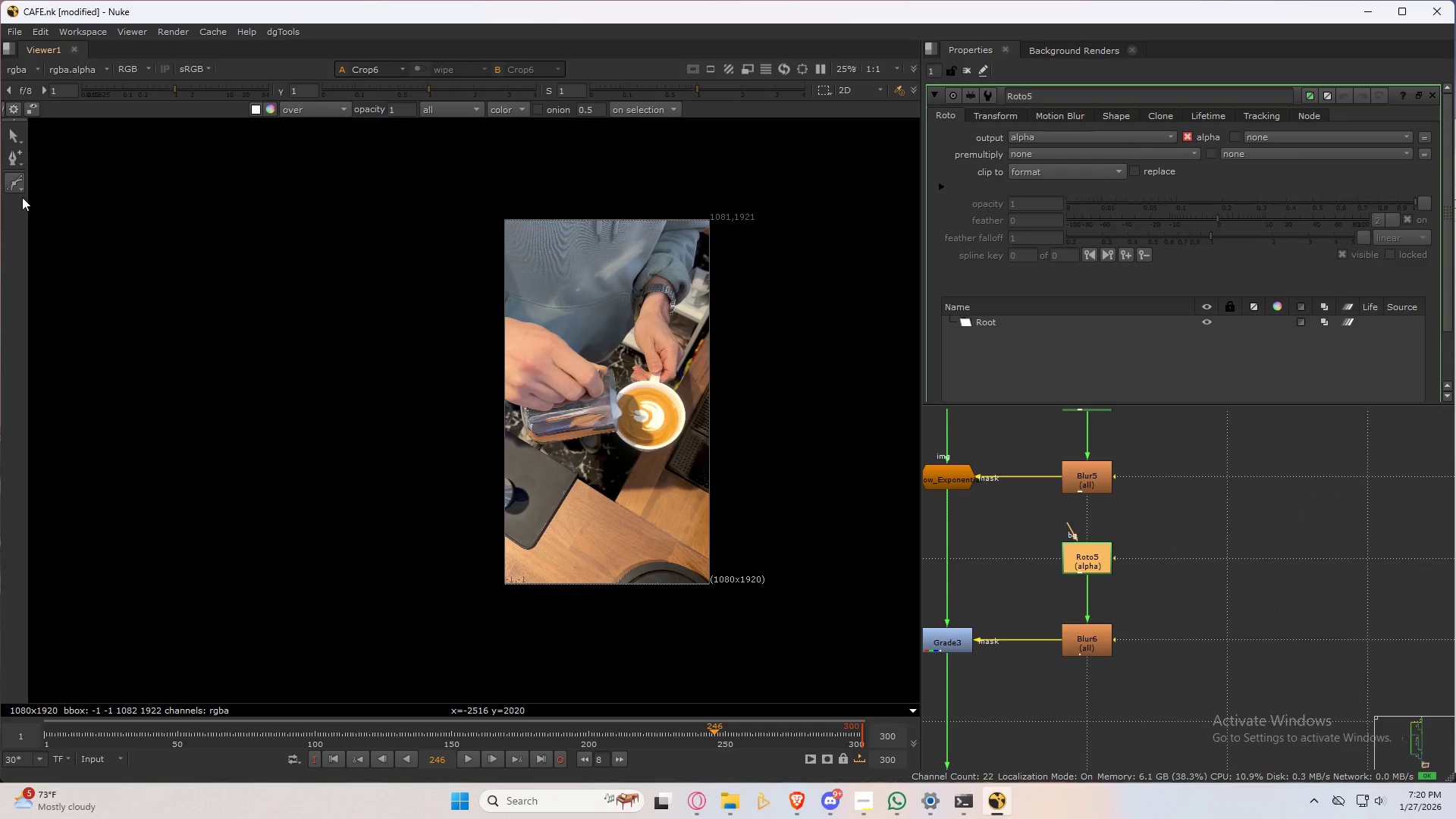 
left_click_drag(start_coordinate=[8, 177], to_coordinate=[118, 221])
 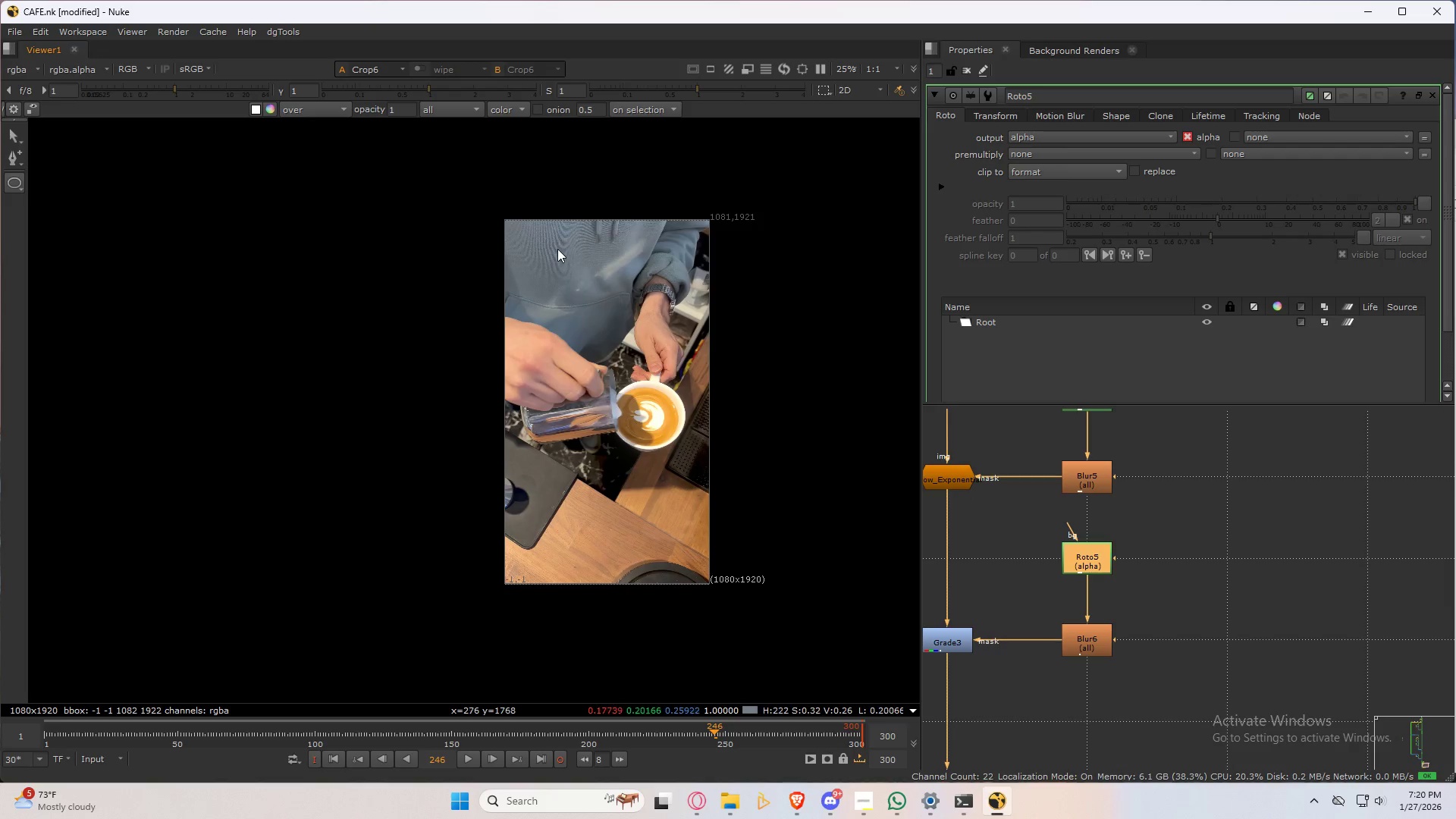 
left_click_drag(start_coordinate=[538, 242], to_coordinate=[802, 390])
 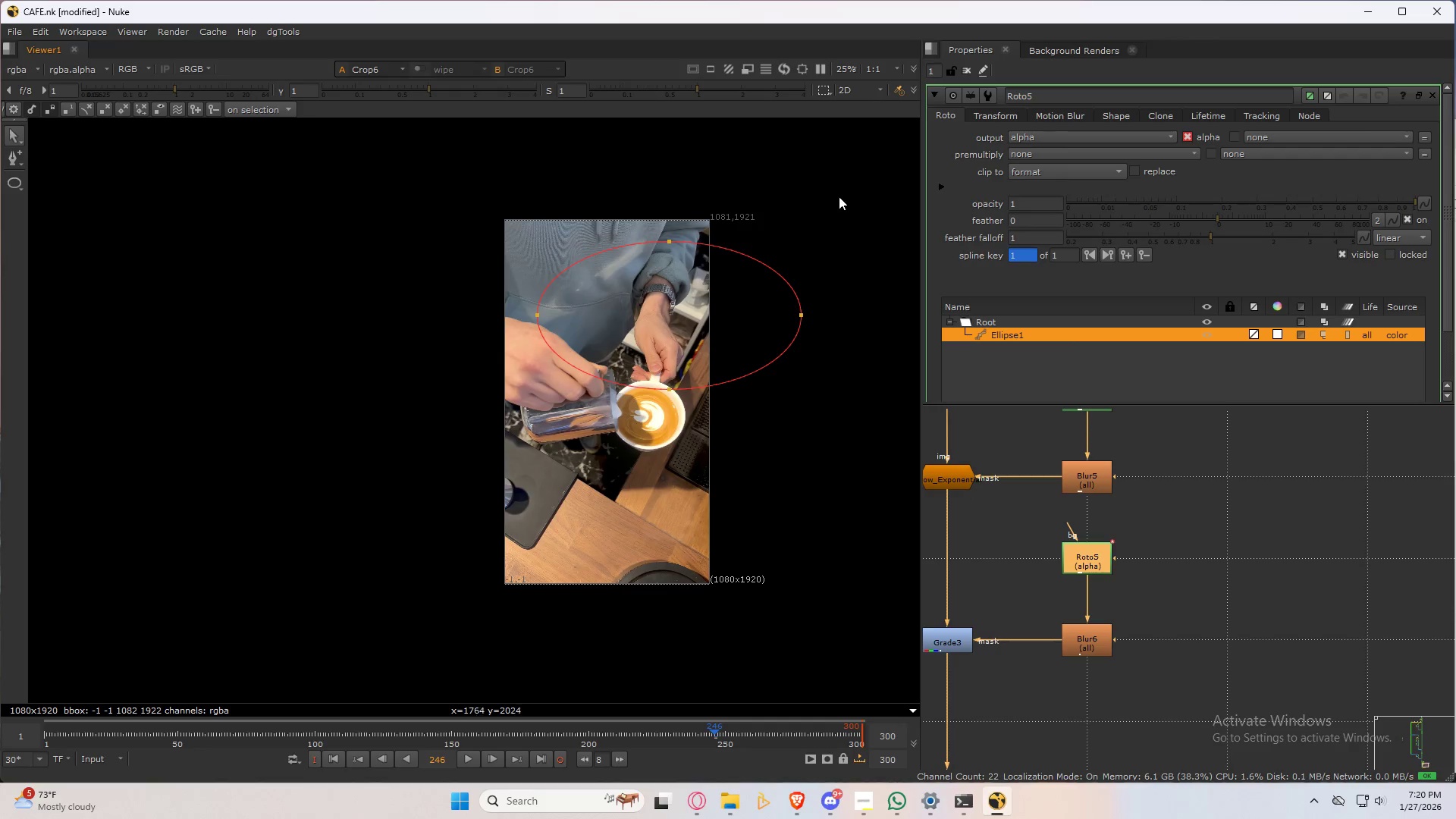 
left_click_drag(start_coordinate=[837, 180], to_coordinate=[246, 513])
 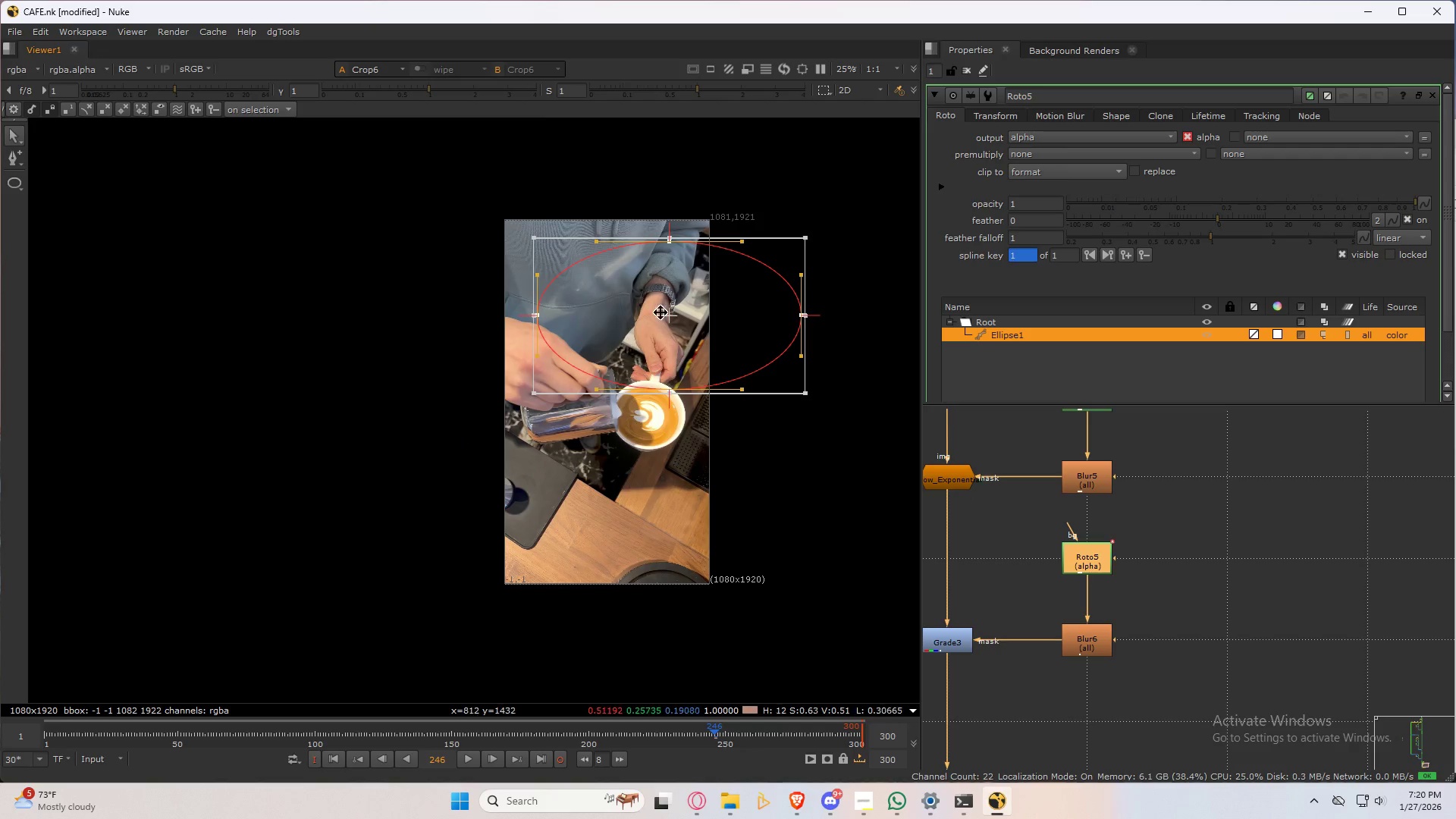 
left_click_drag(start_coordinate=[698, 310], to_coordinate=[639, 400])
 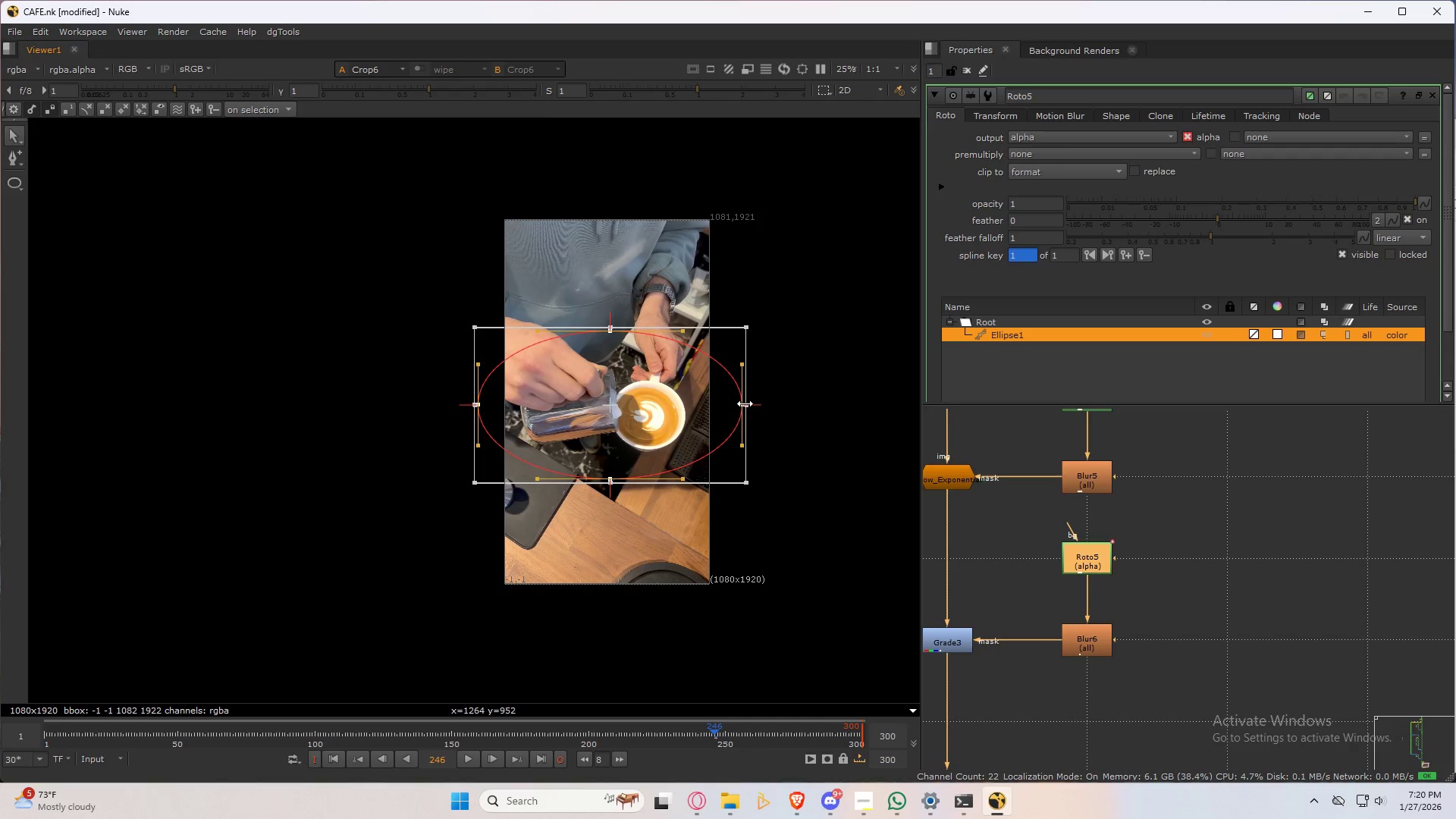 
left_click_drag(start_coordinate=[745, 403], to_coordinate=[739, 406])
 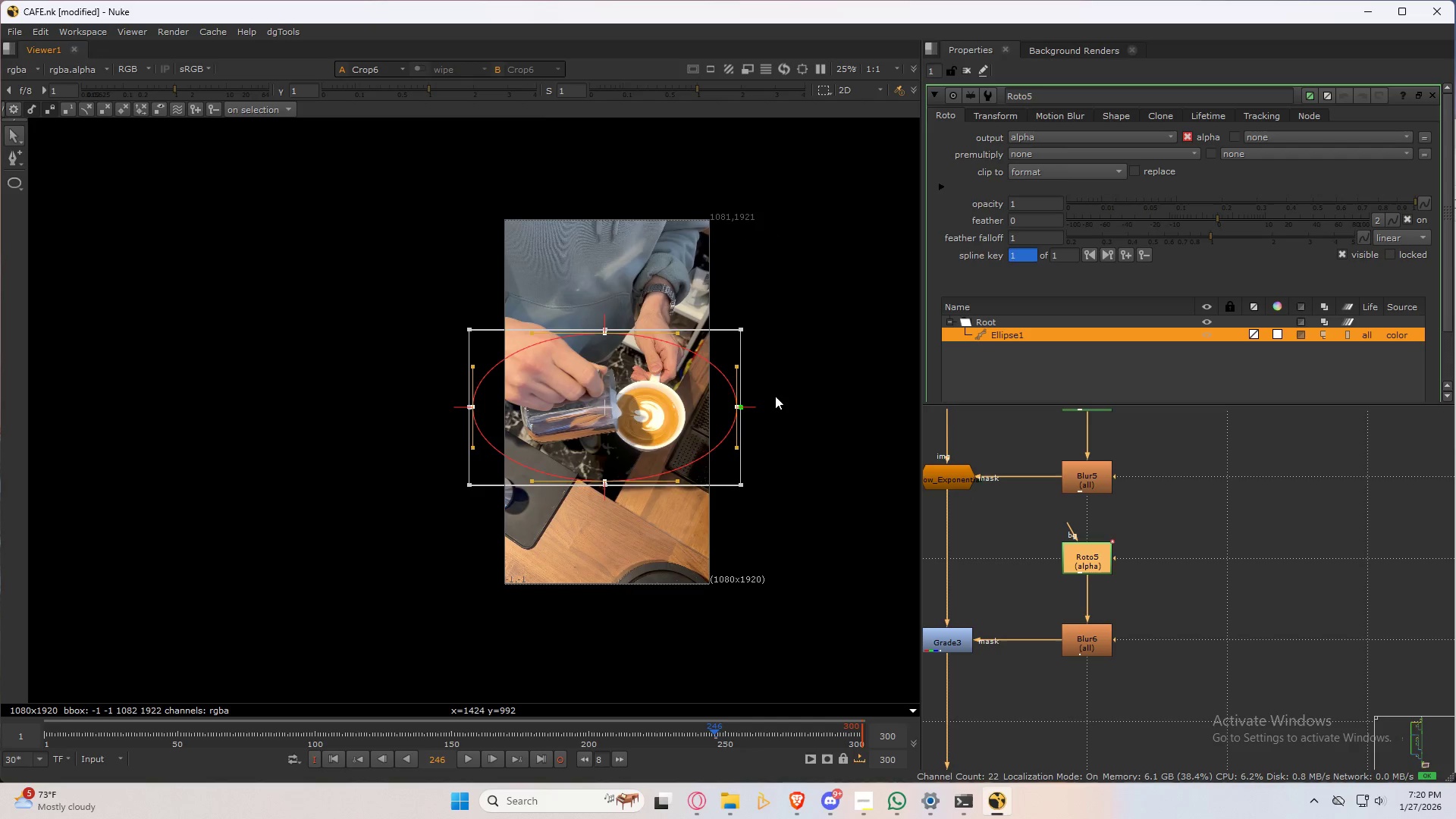 
key(Control+ControlLeft)
 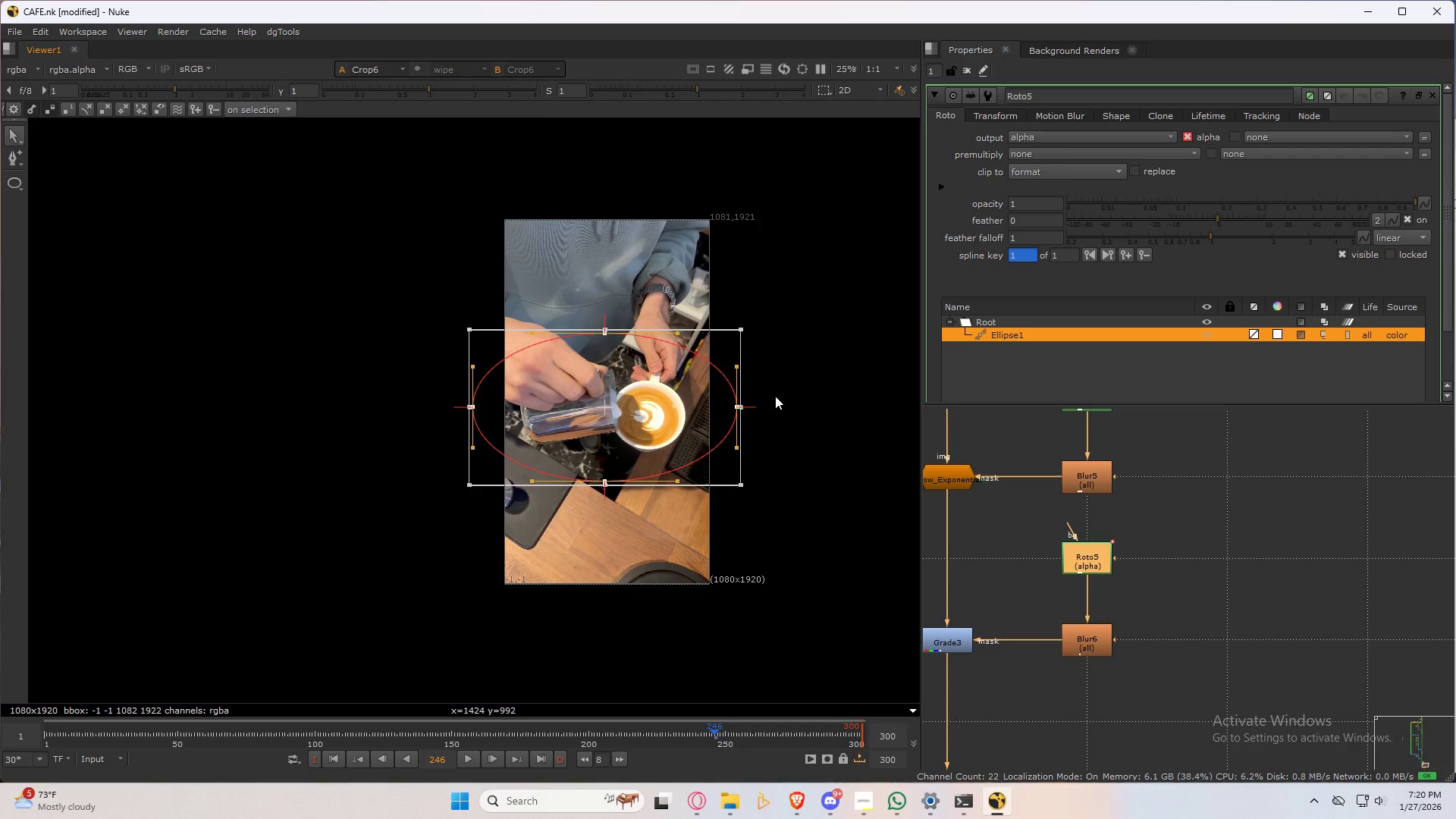 
key(Control+Z)
 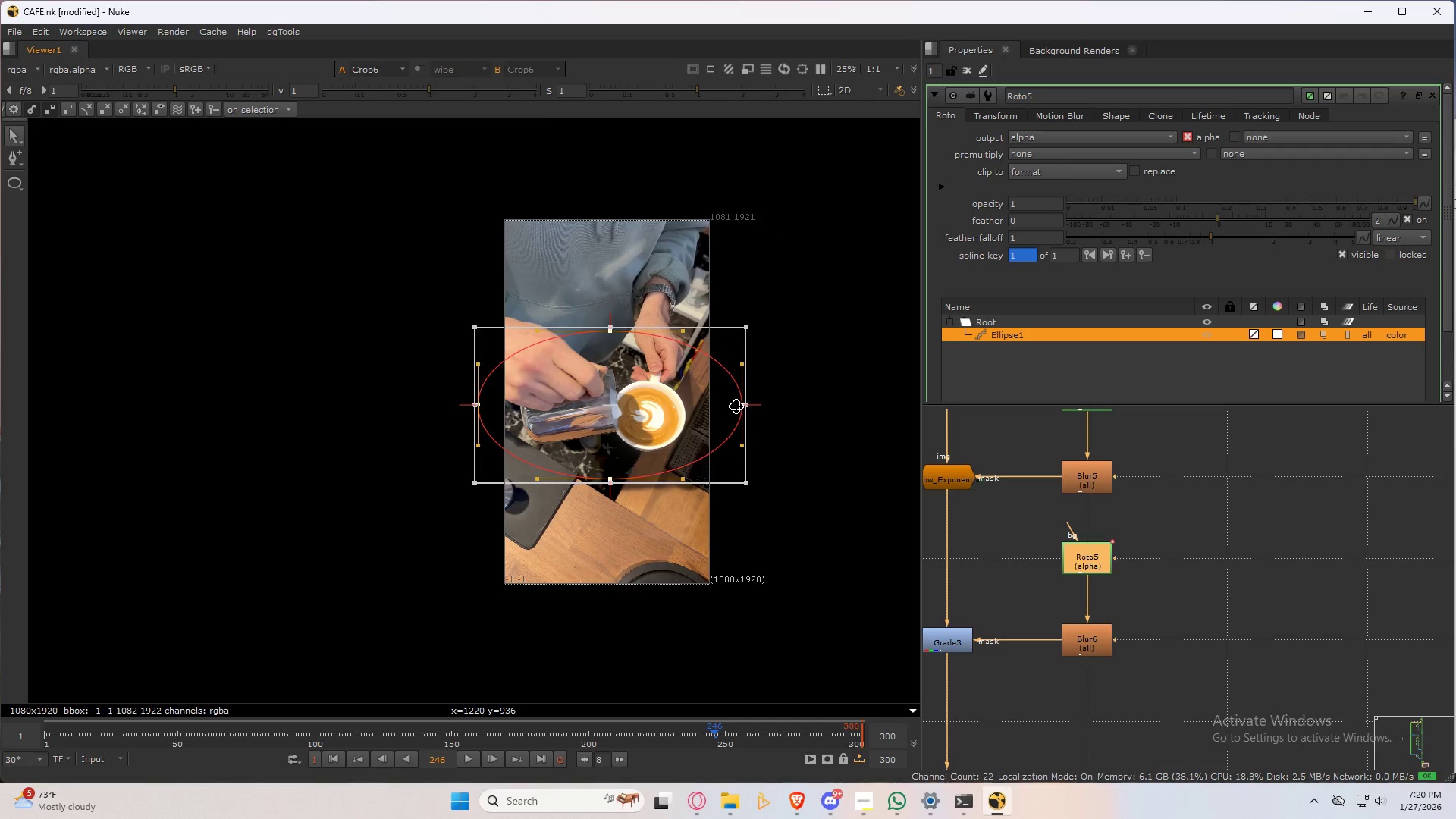 
scroll: coordinate [733, 406], scroll_direction: up, amount: 3.0
 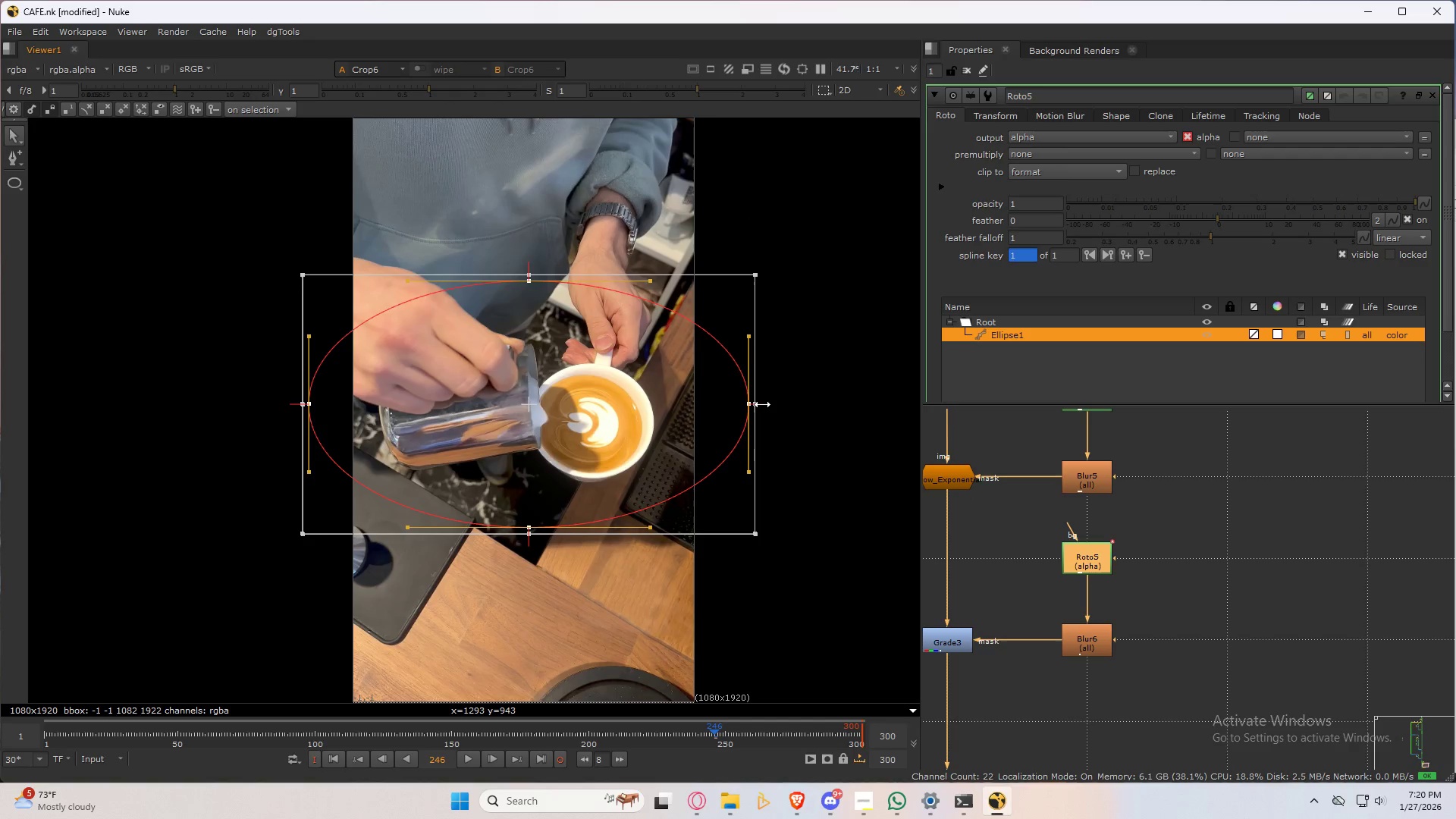 
left_click_drag(start_coordinate=[762, 403], to_coordinate=[712, 397])
 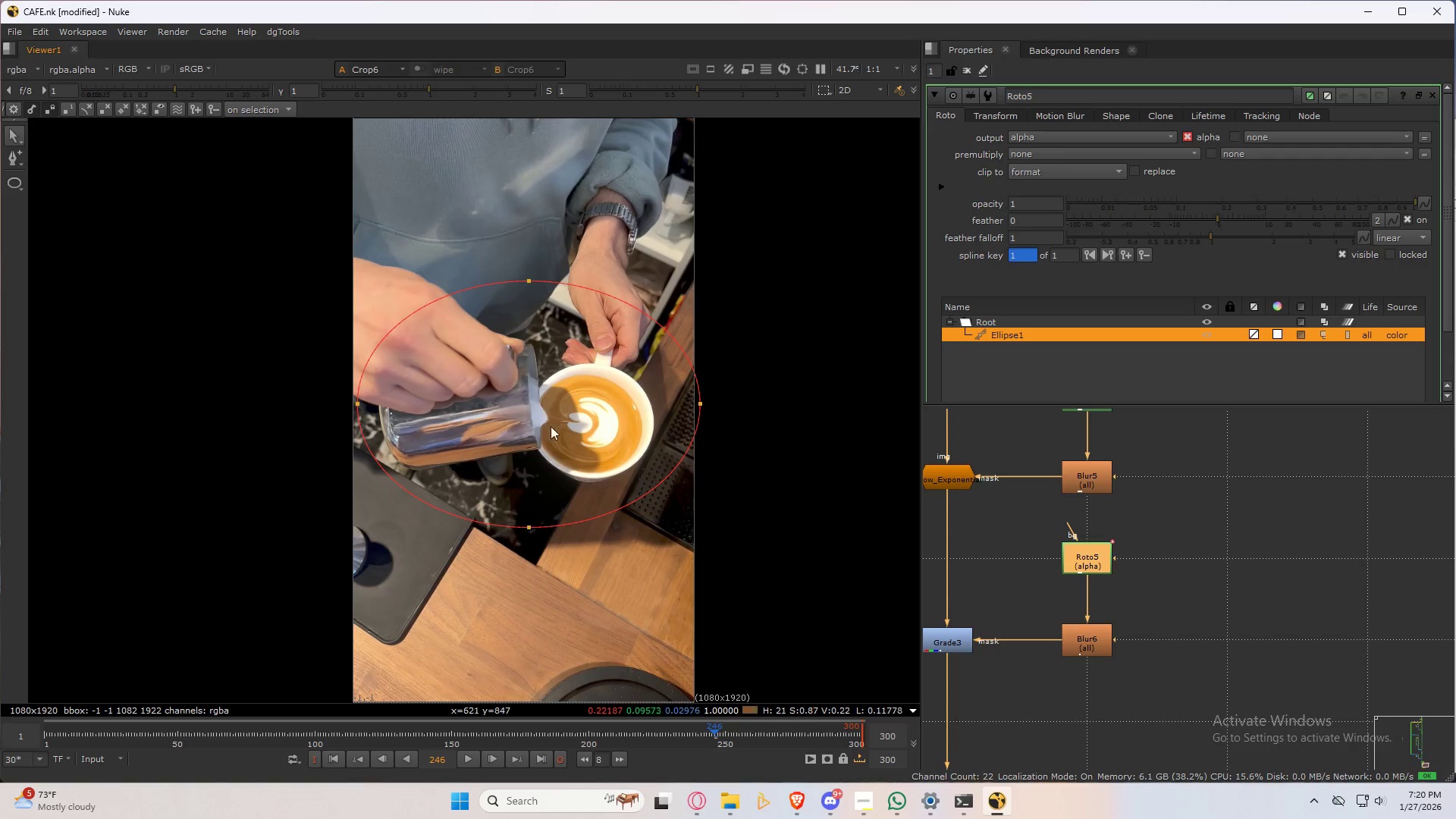 
left_click_drag(start_coordinate=[265, 244], to_coordinate=[805, 573])
 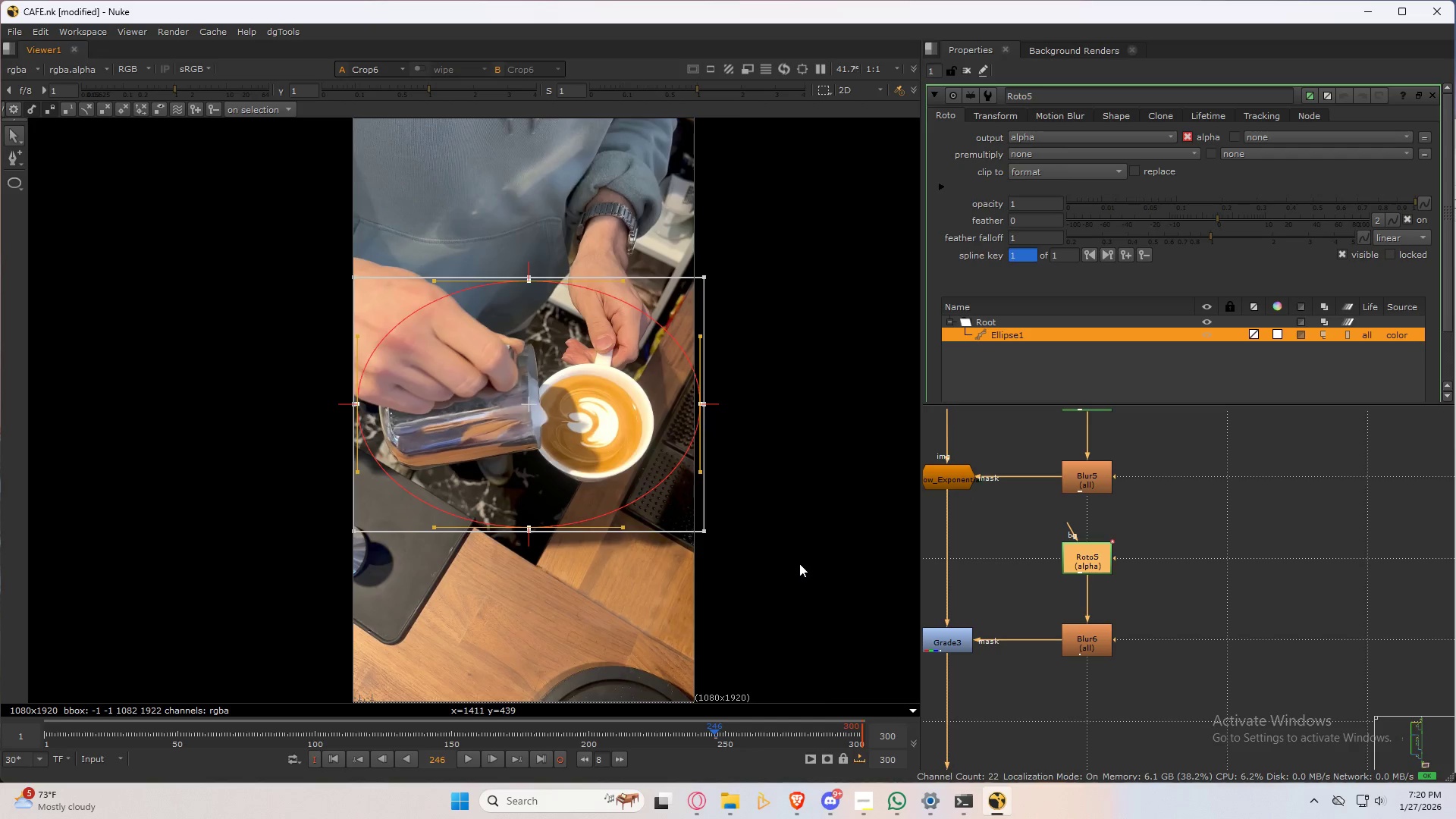 
hold_key(key=E, duration=1.5)
 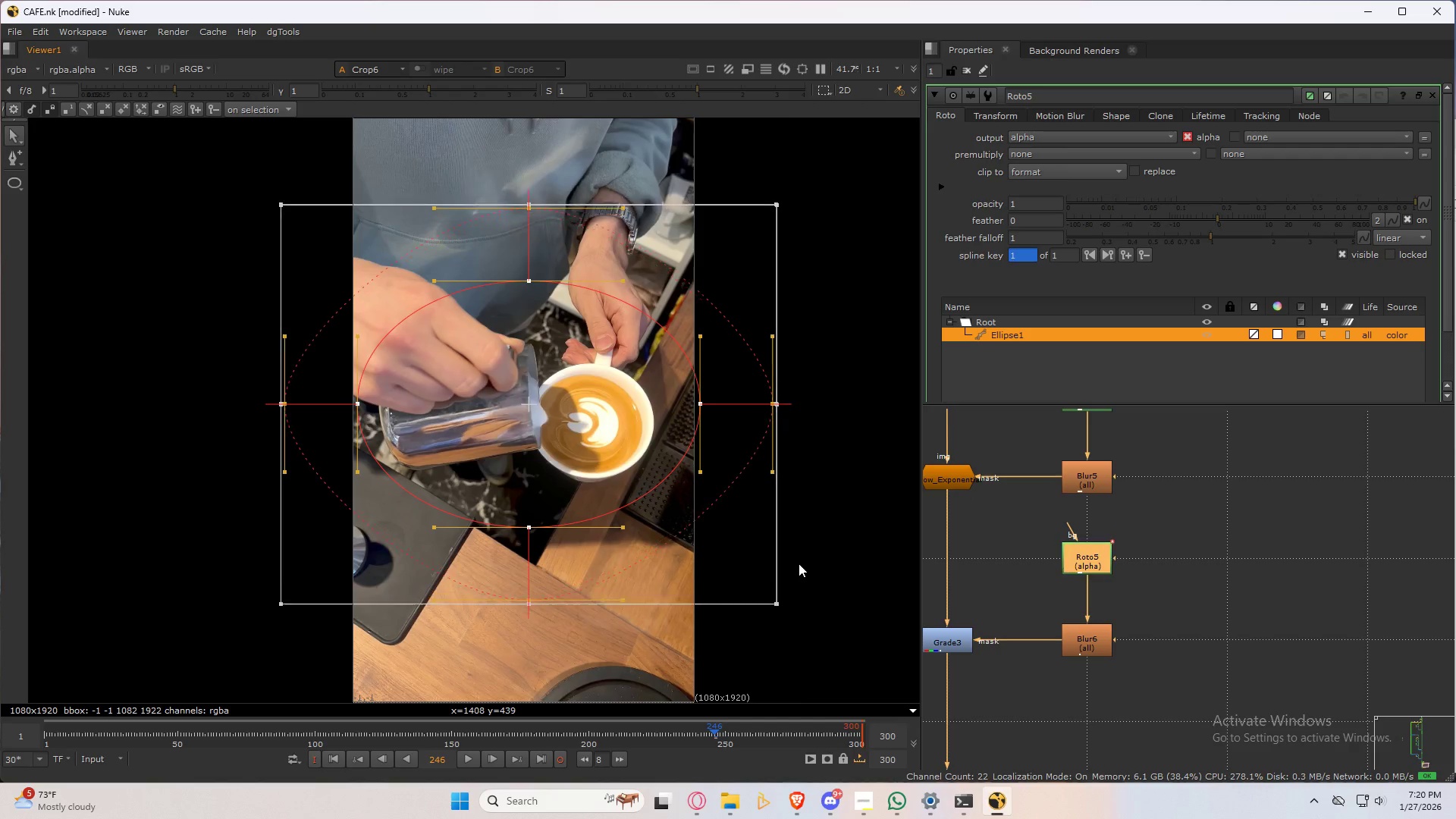 
hold_key(key=E, duration=1.52)
 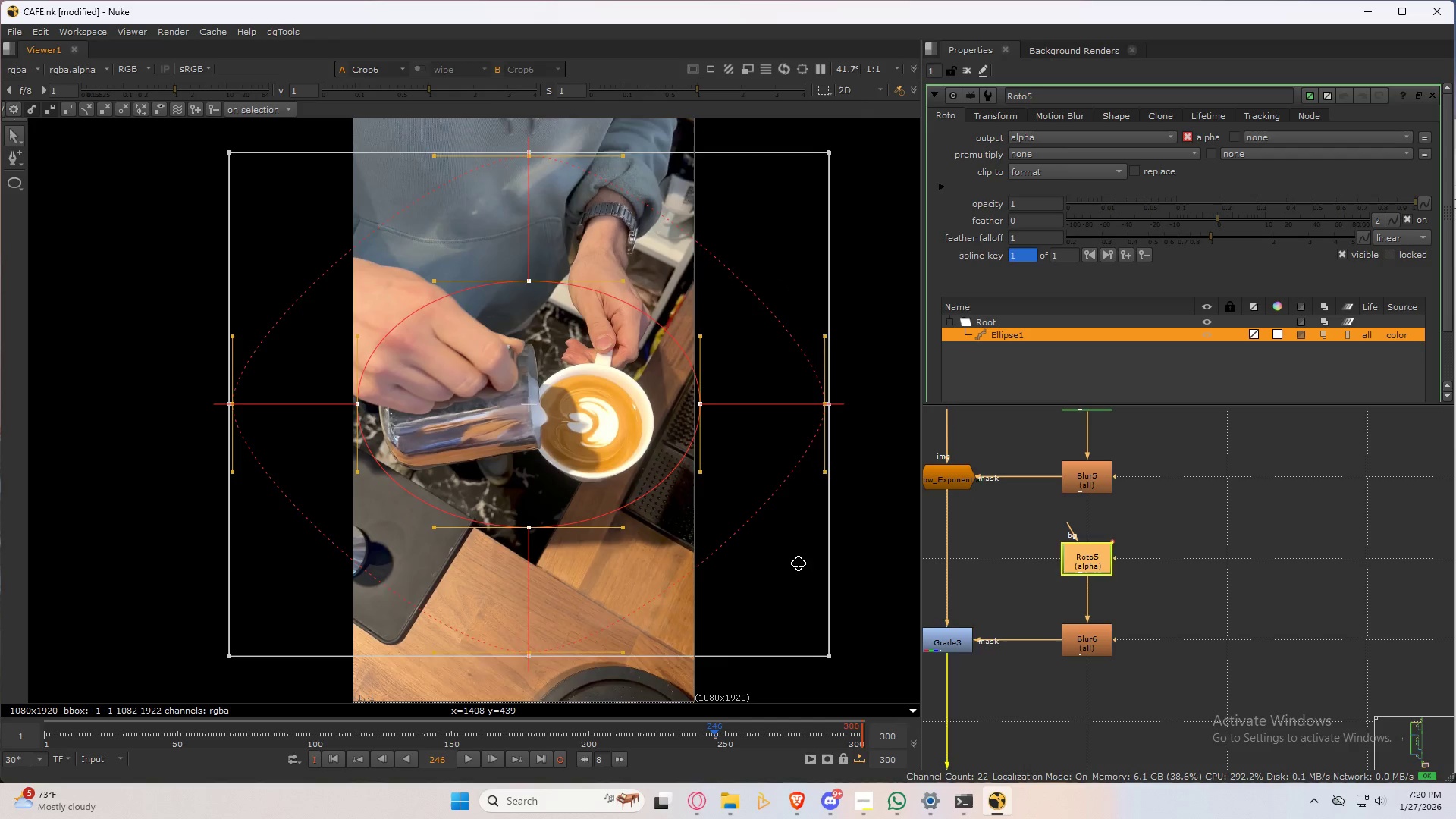 
type(eeeee)
 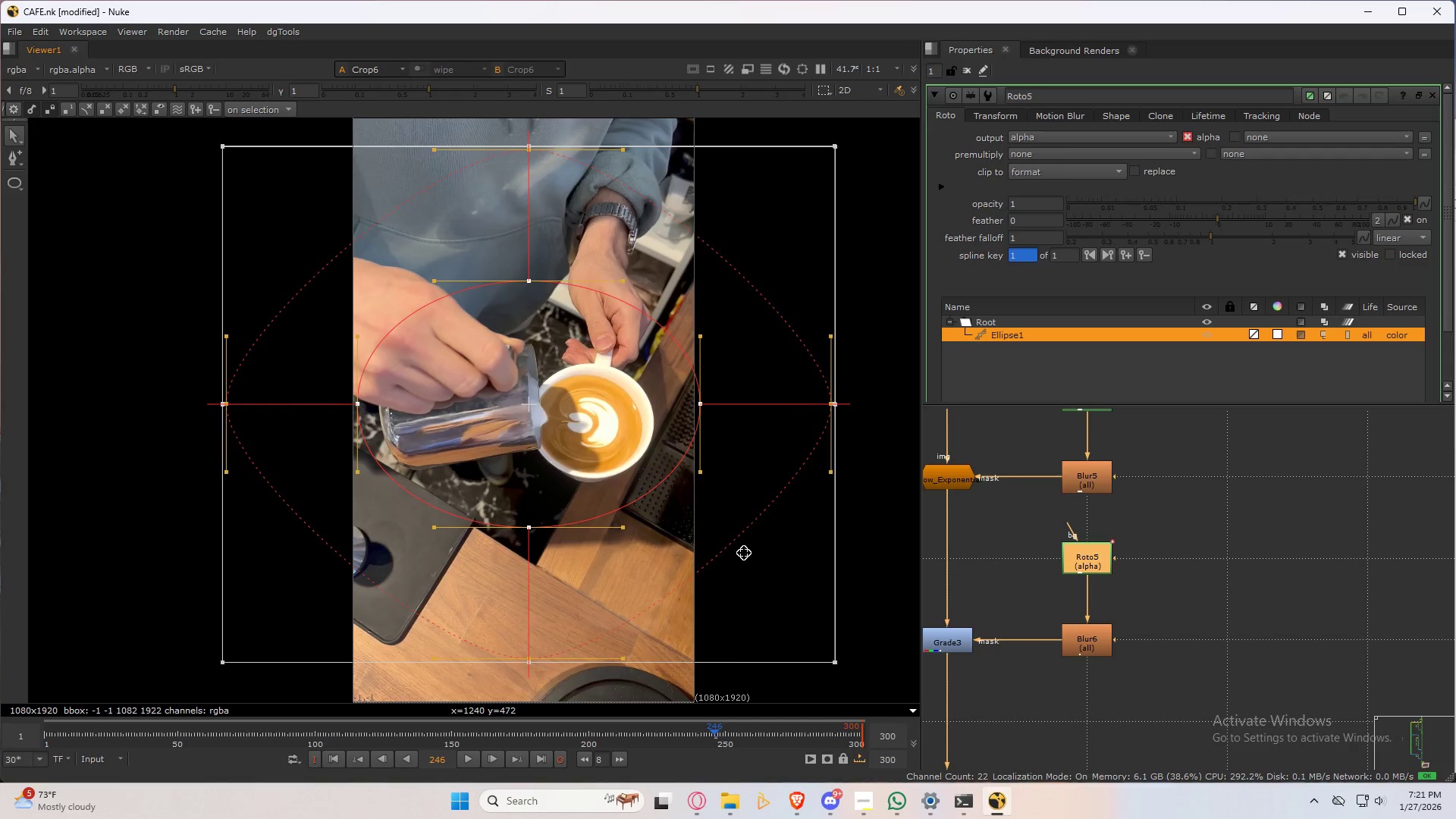 
scroll: coordinate [735, 550], scroll_direction: down, amount: 3.0
 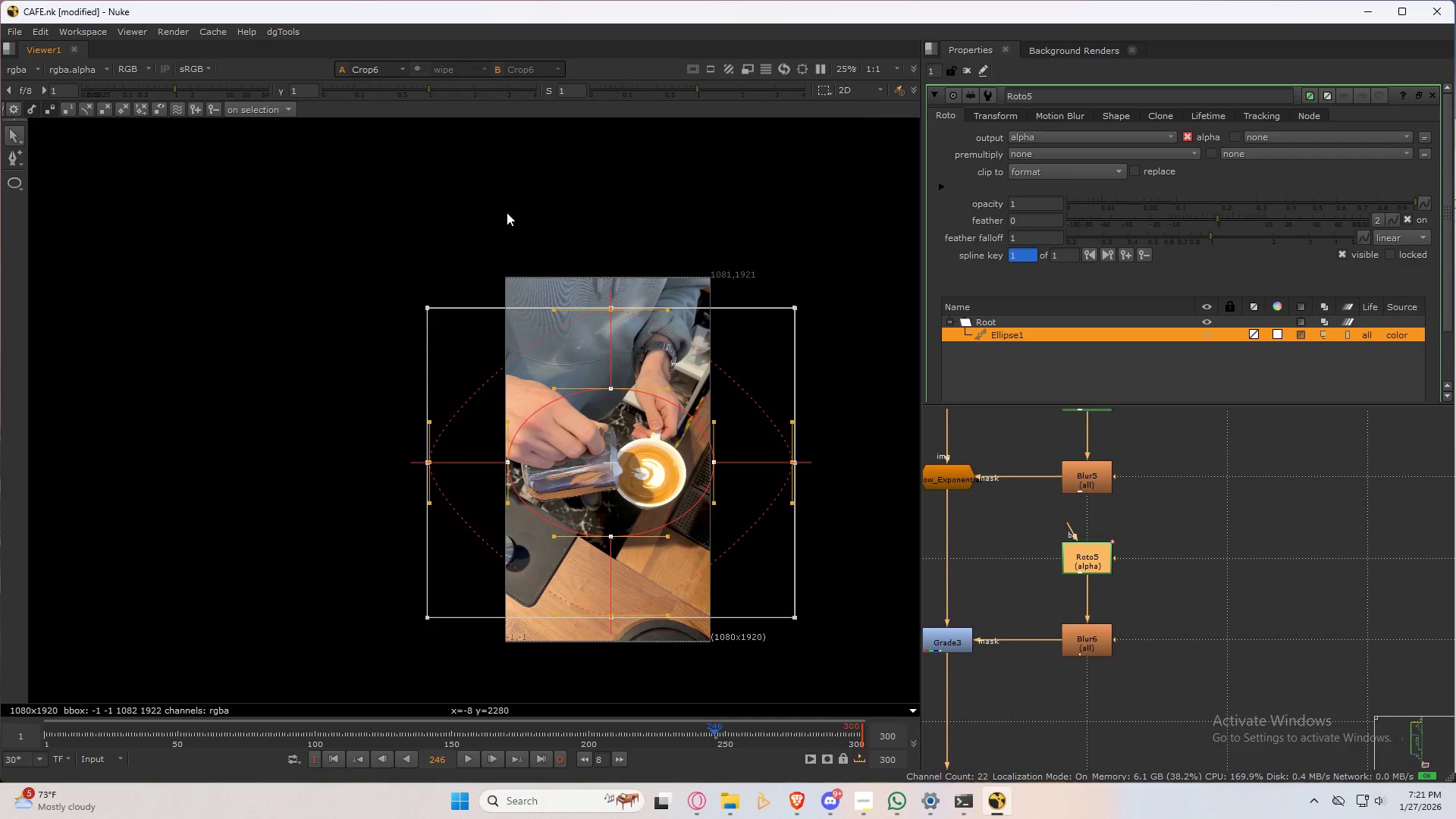 
left_click([519, 282])
 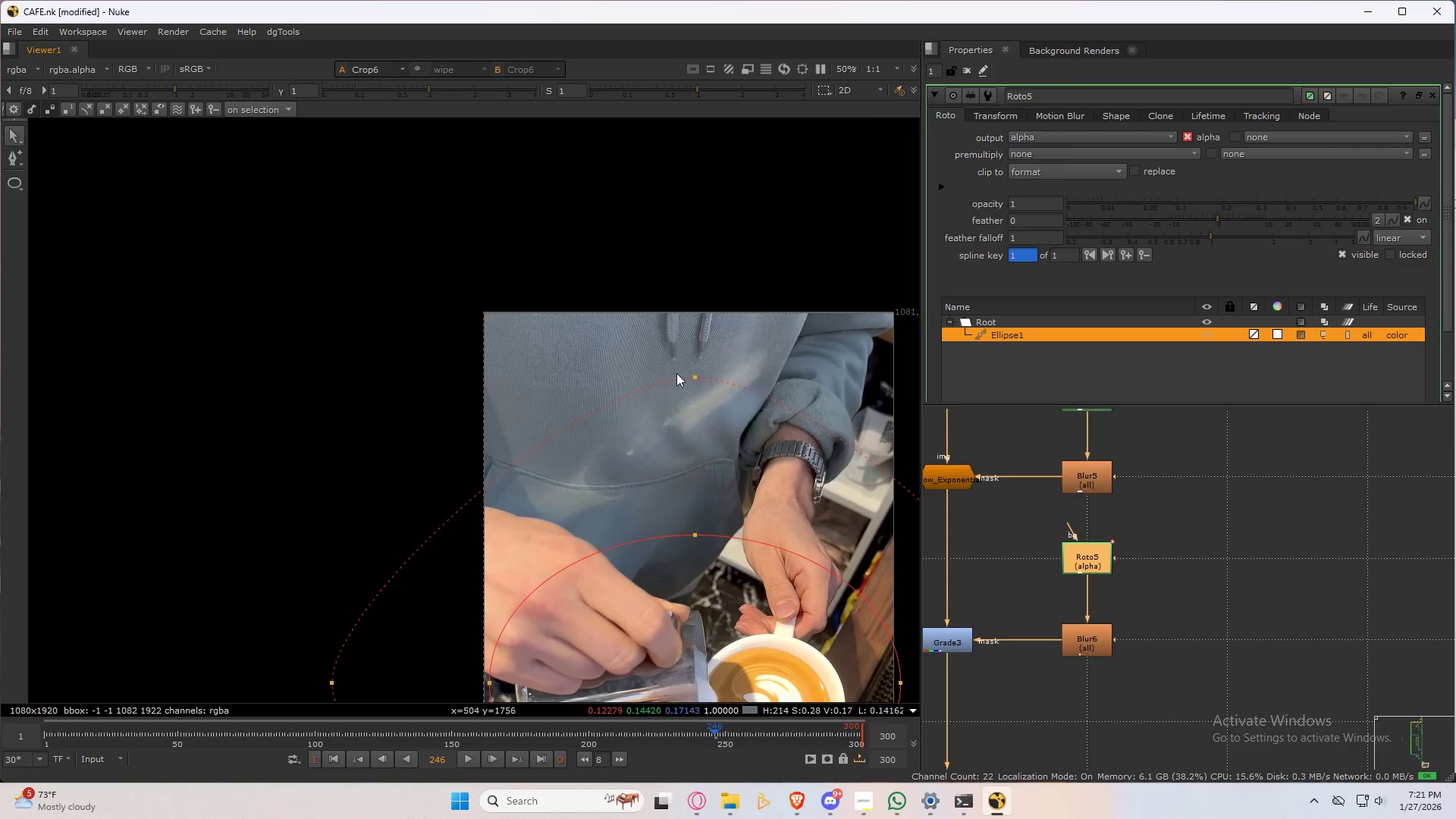 
scroll: coordinate [529, 247], scroll_direction: up, amount: 4.0
 